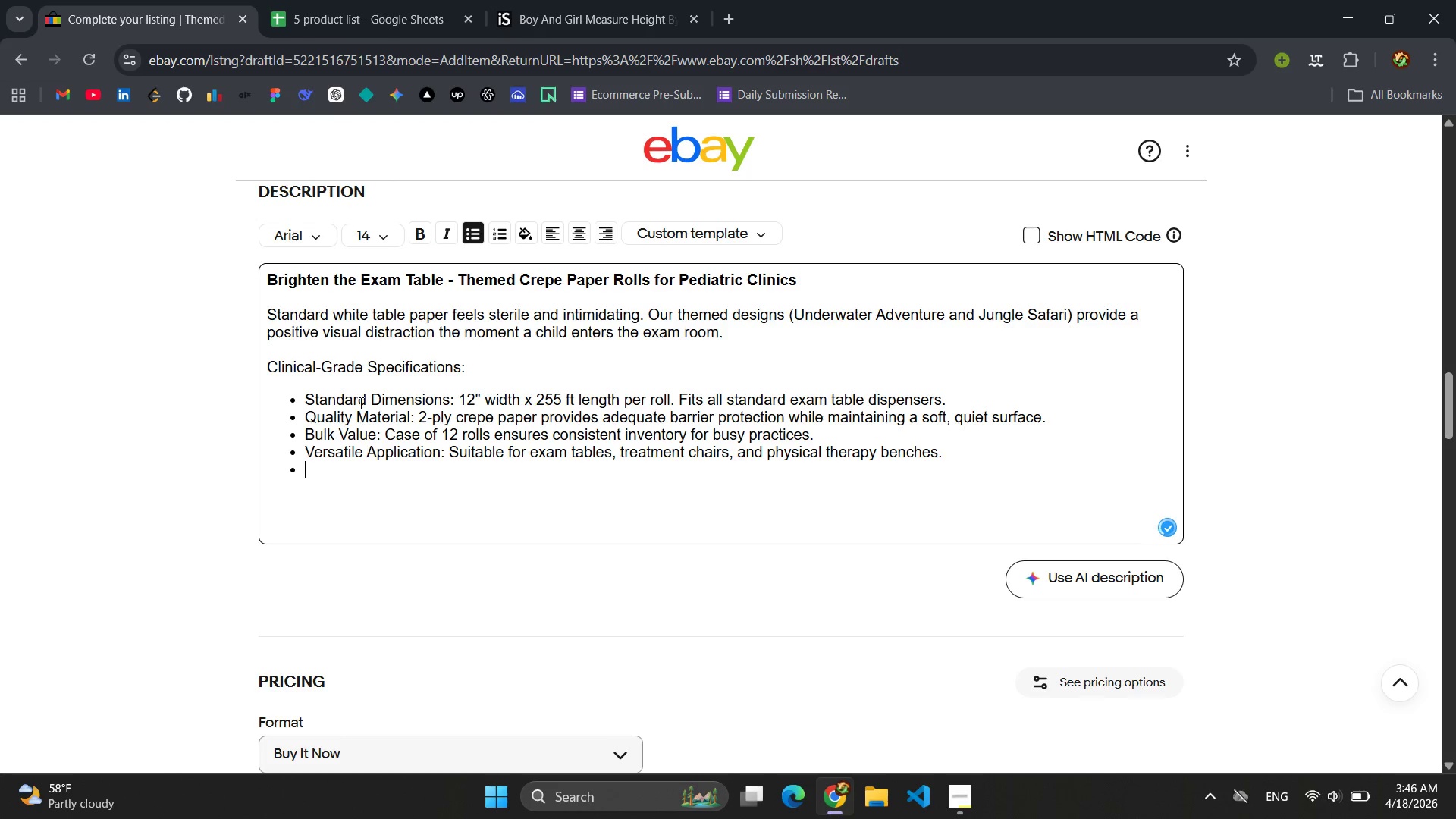 
 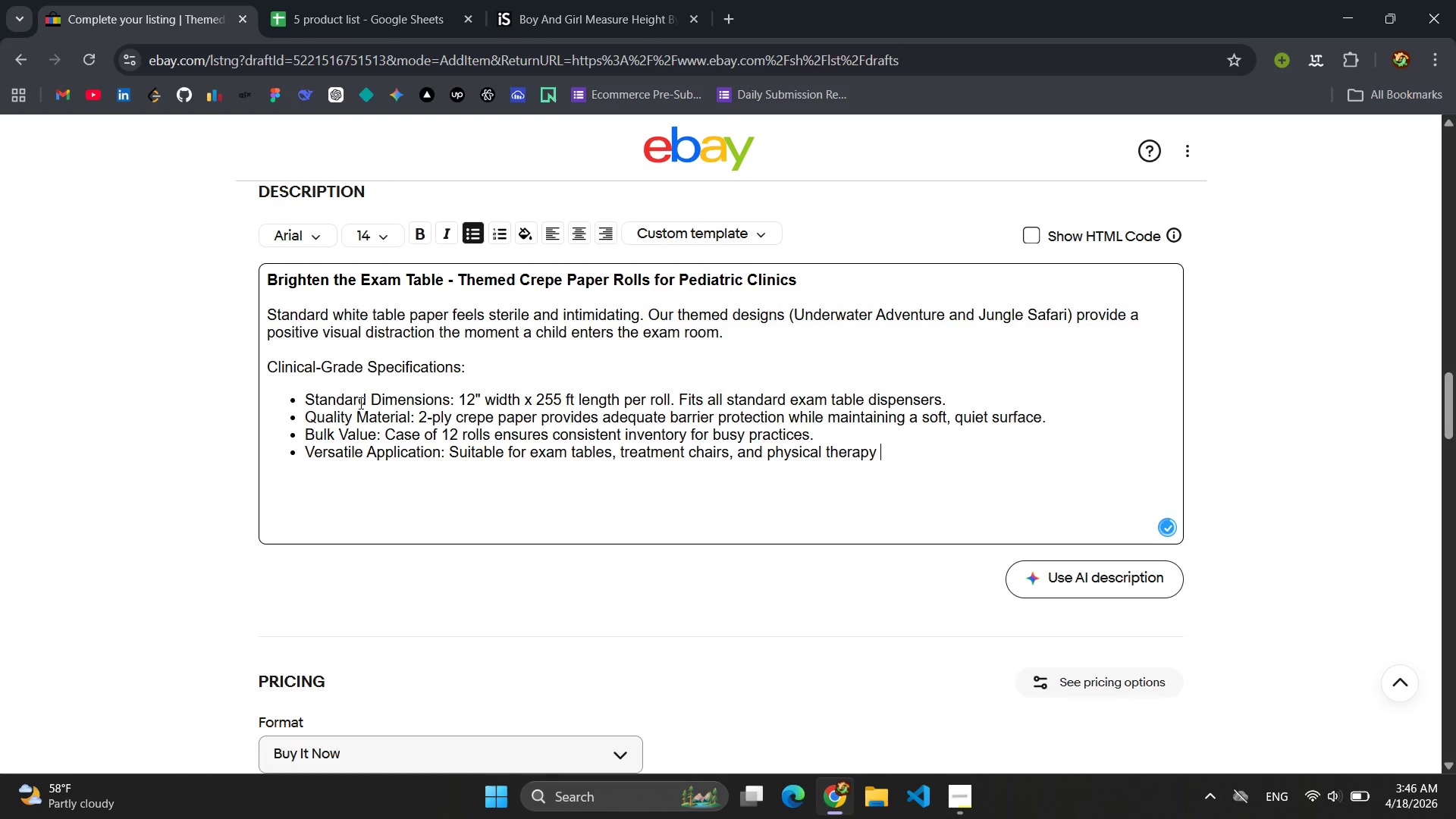 
key(Enter)
 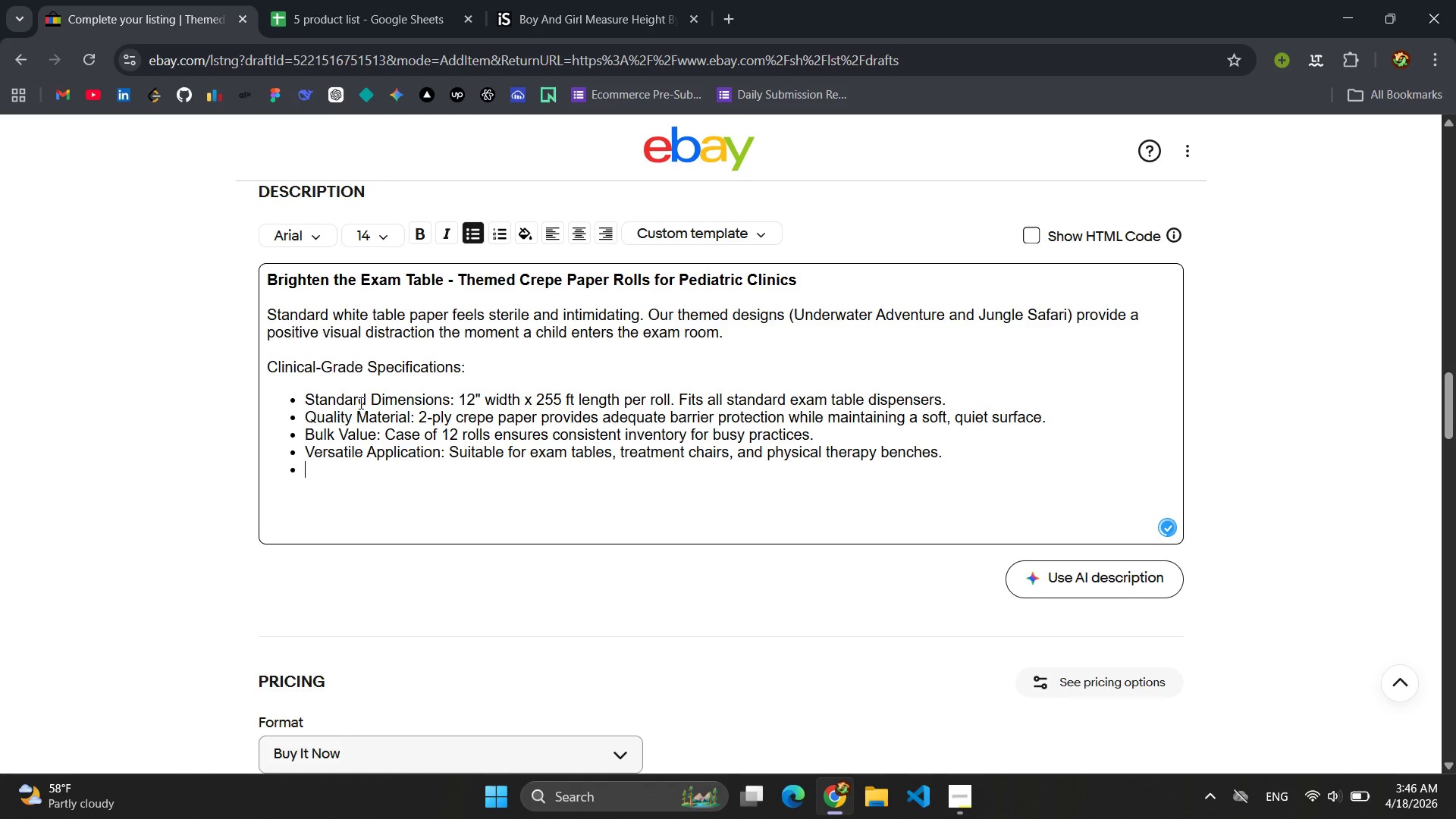 
key(Enter)
 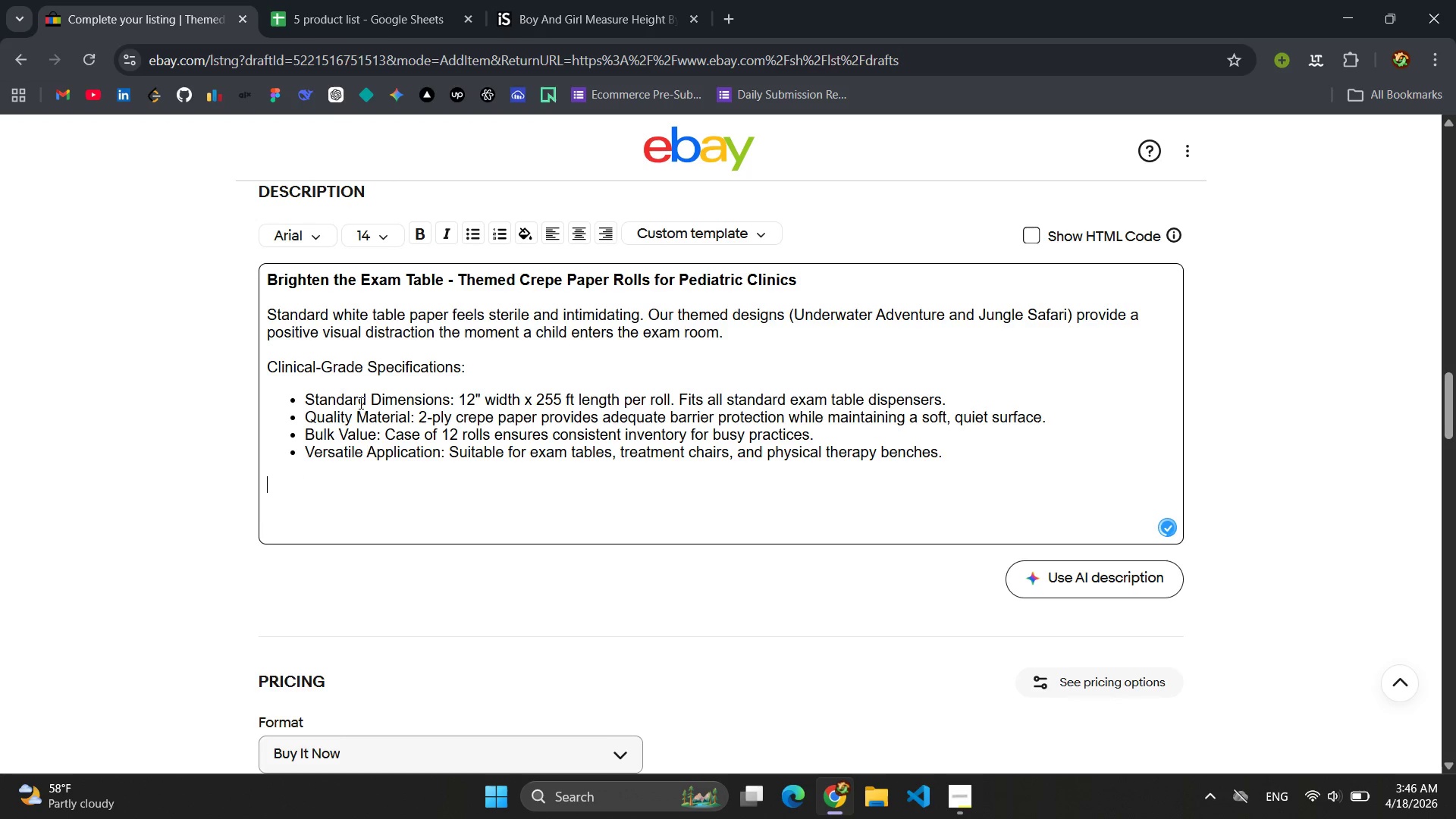 
key(Enter)
 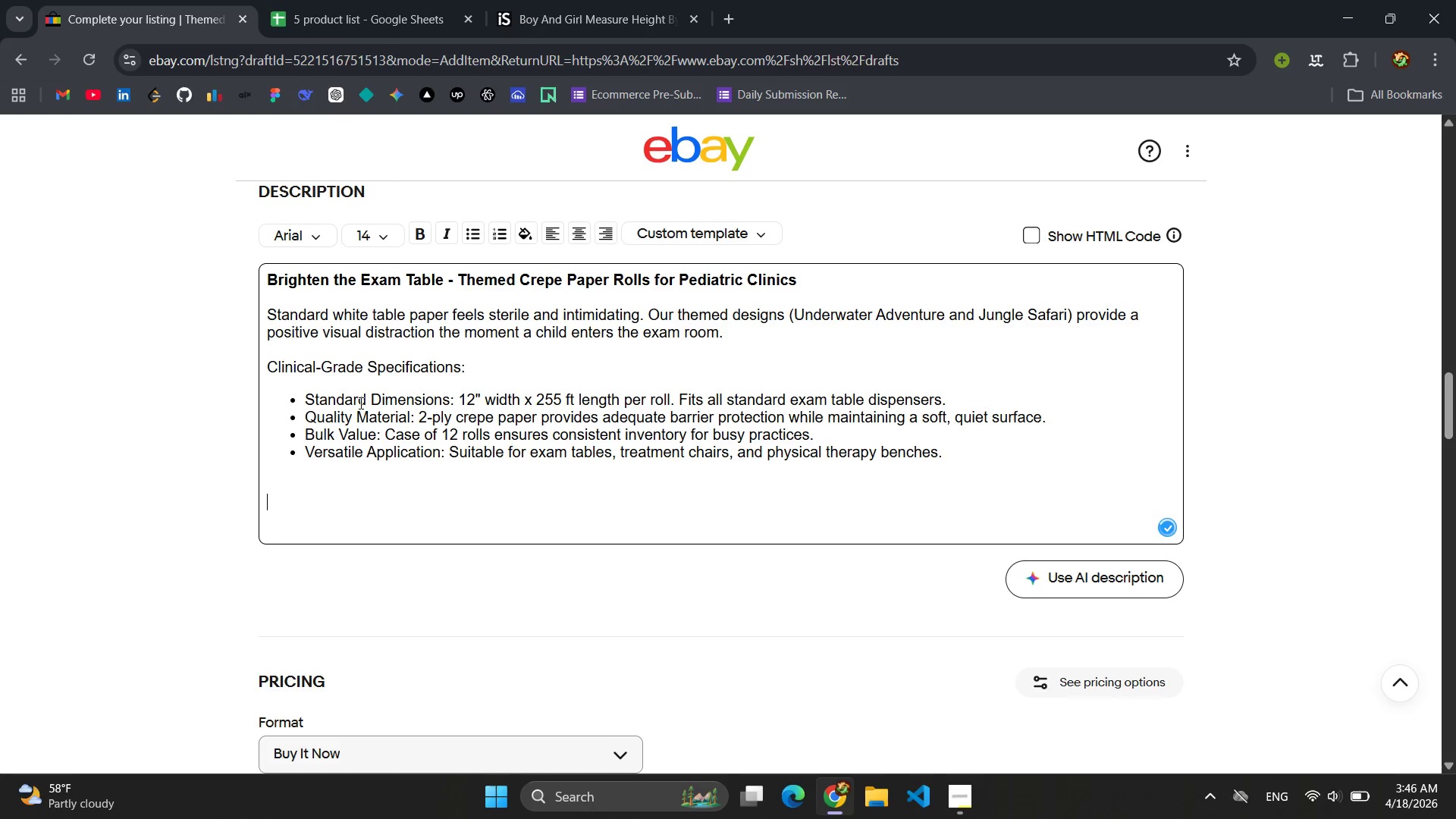 
type(what)
key(Backspace)
key(Backspace)
key(Backspace)
key(Backspace)
type(What's Ic)
key(Backspace)
type(ncluded: 12 Rolls of thee)
key(Backspace)
key(Backspace)
key(Backspace)
key(Backspace)
type(Themed Exam Table Paper (D)
key(Backspace)
type(Designs may vary))
 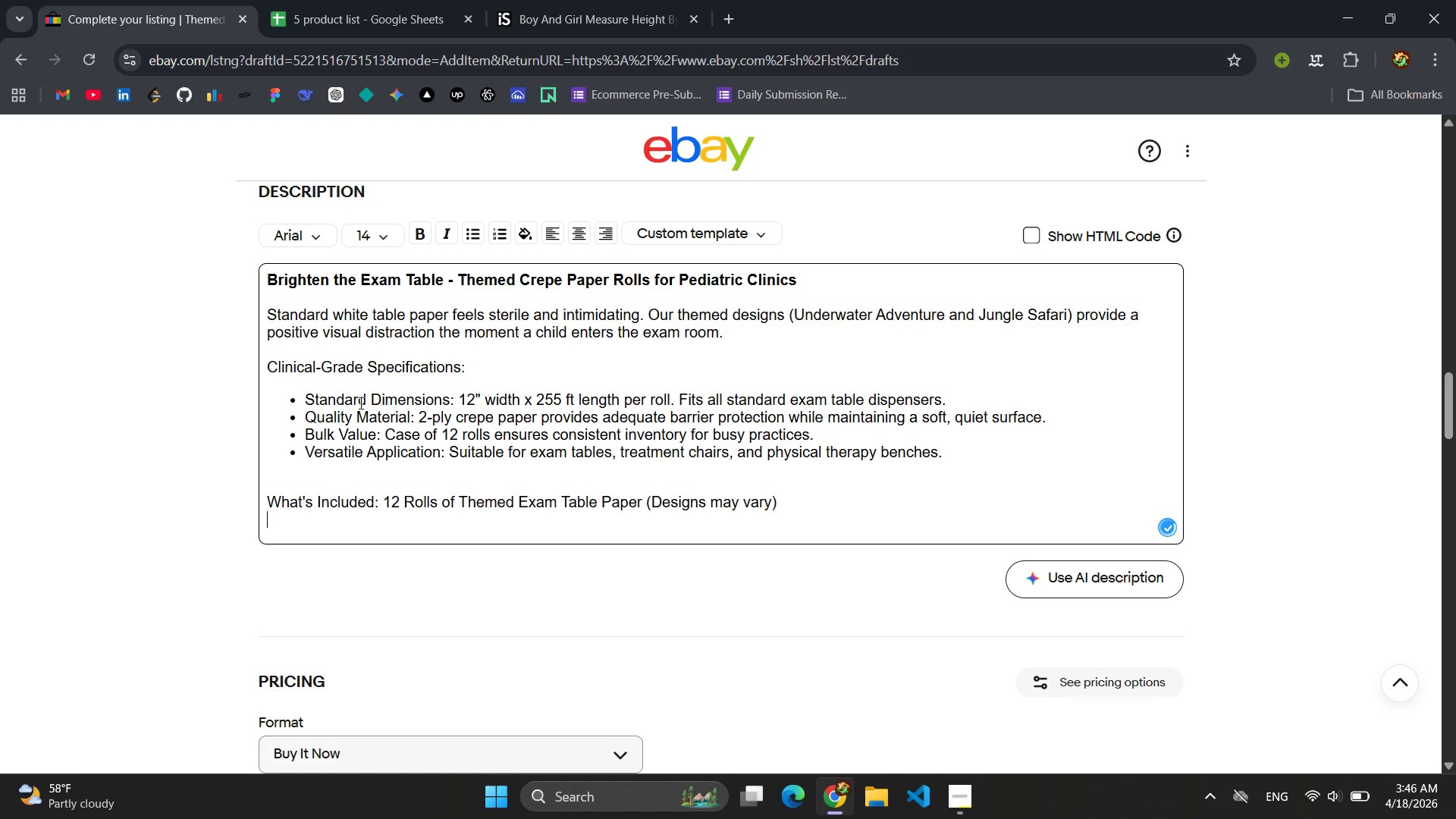 
 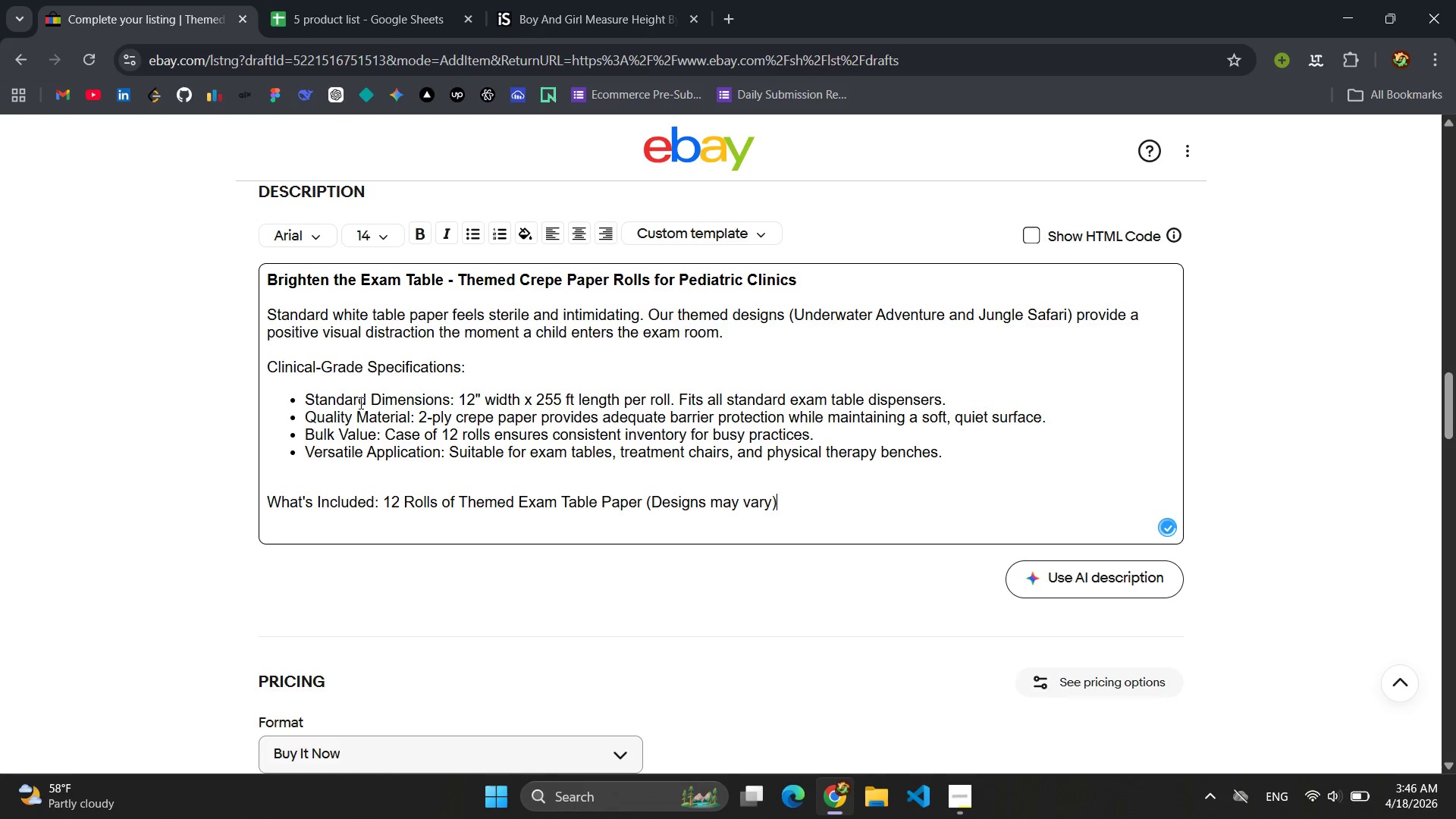 
key(Enter)
 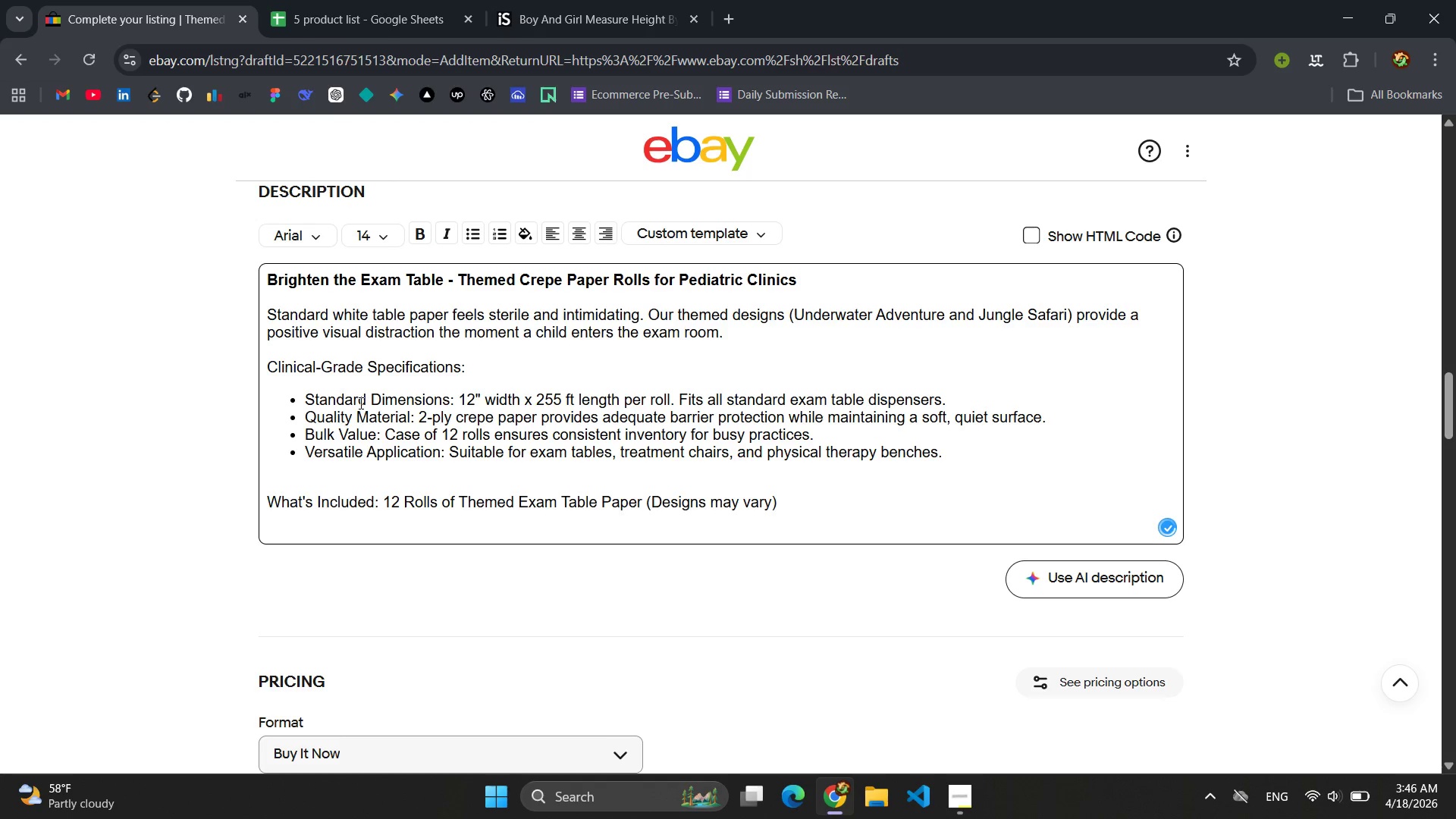 
key(Enter)
 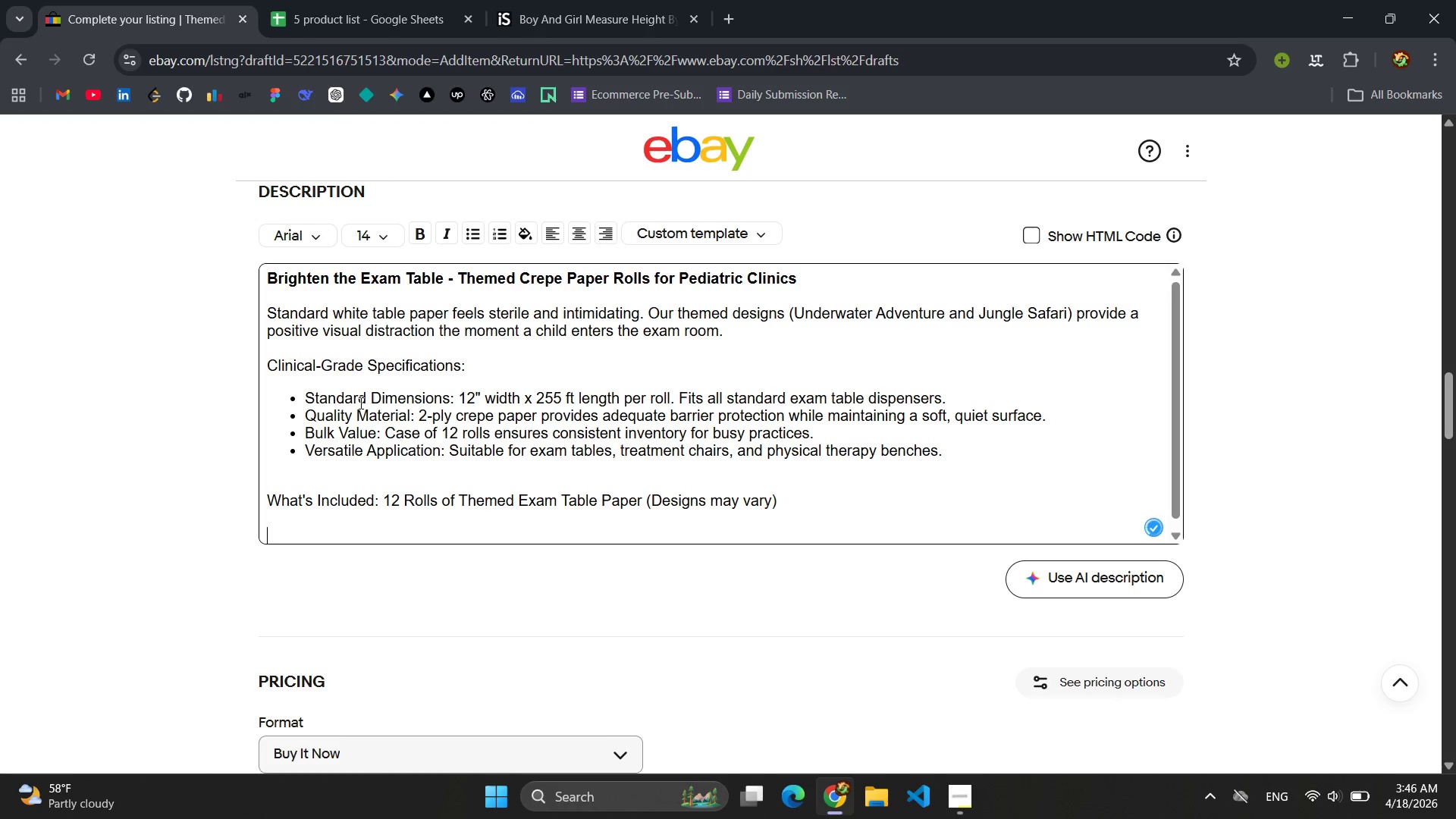 
key(Backspace)
 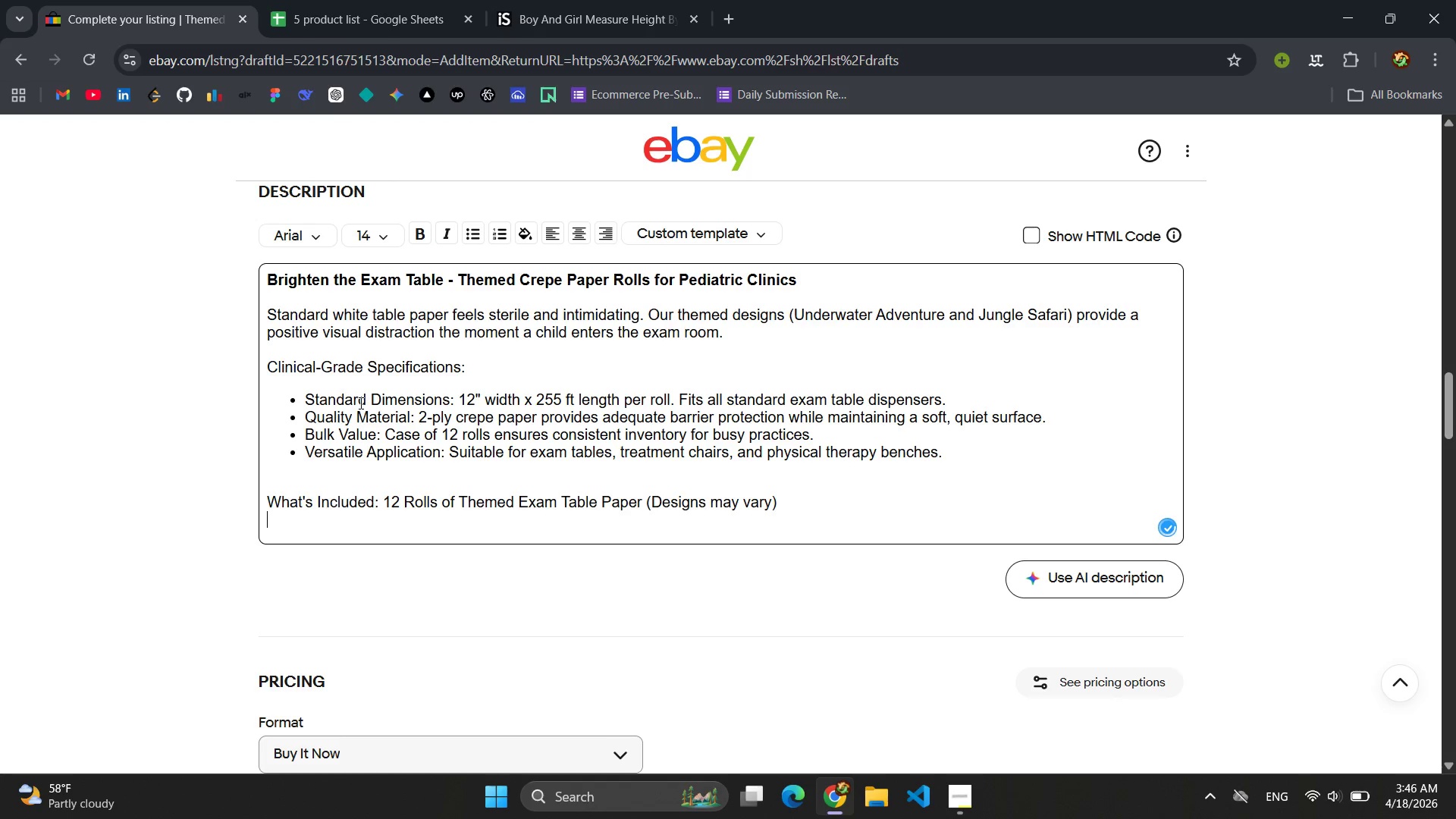 
key(Backspace)
 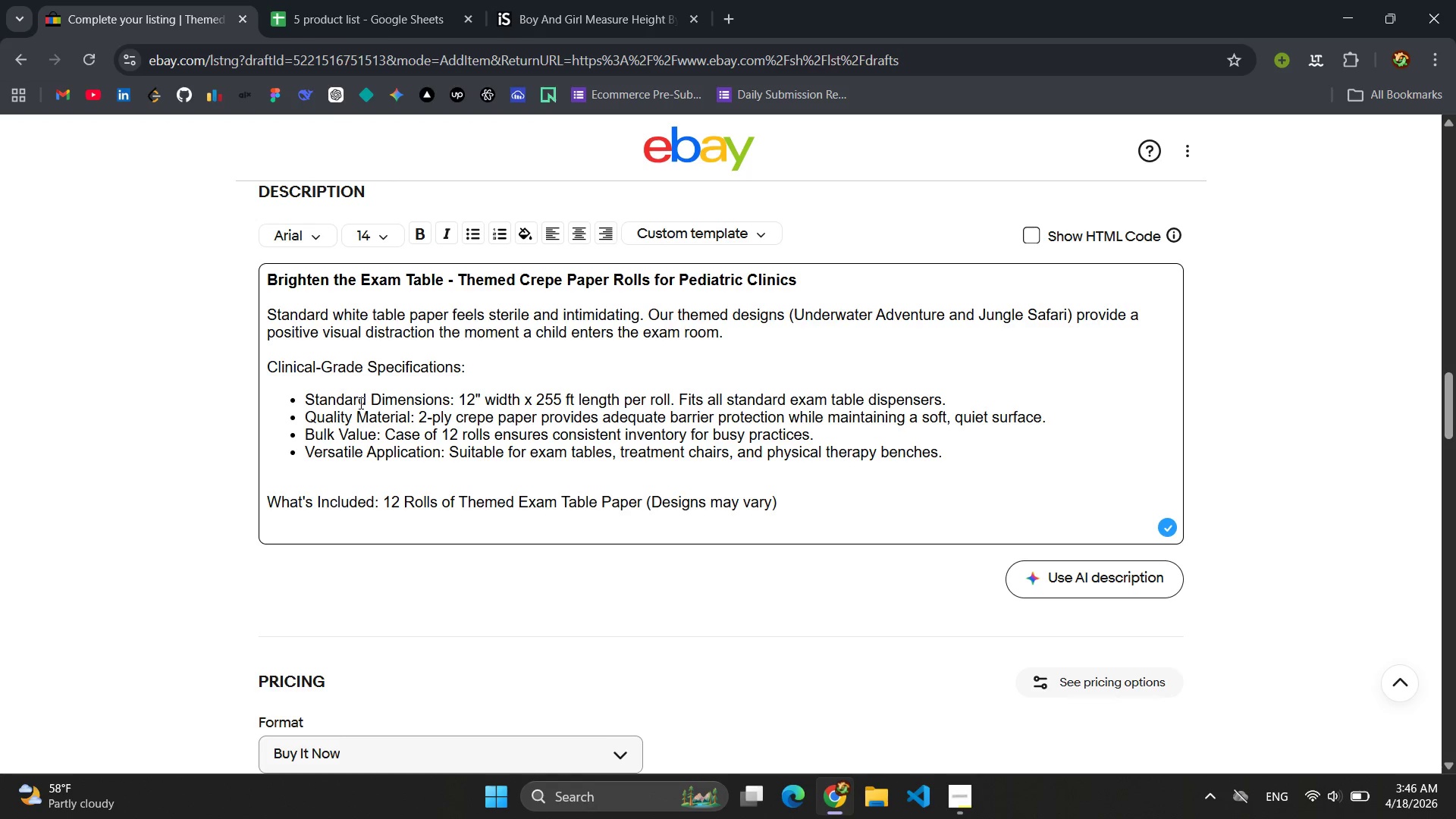 
key(Slash)
 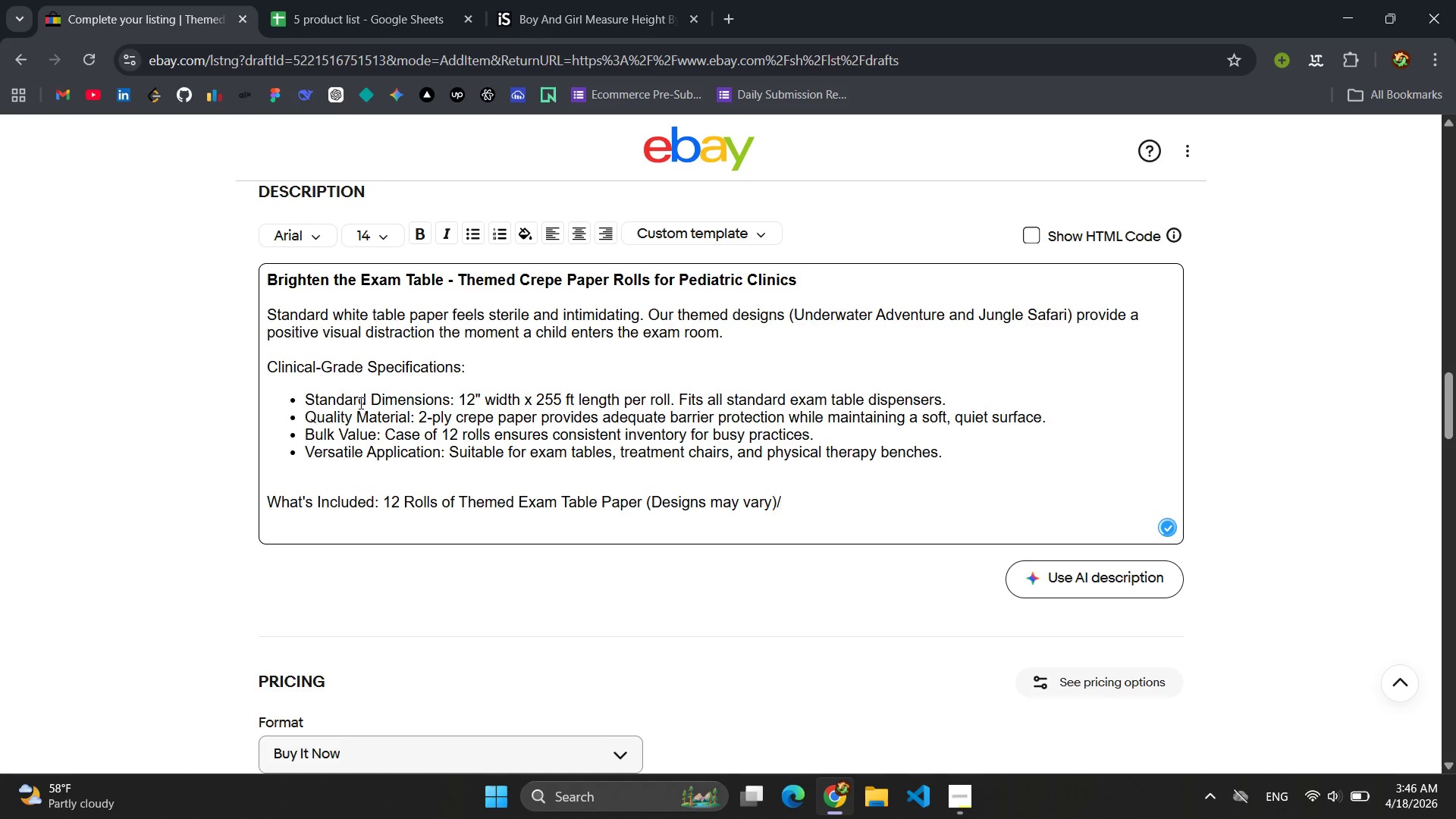 
key(Backspace)
 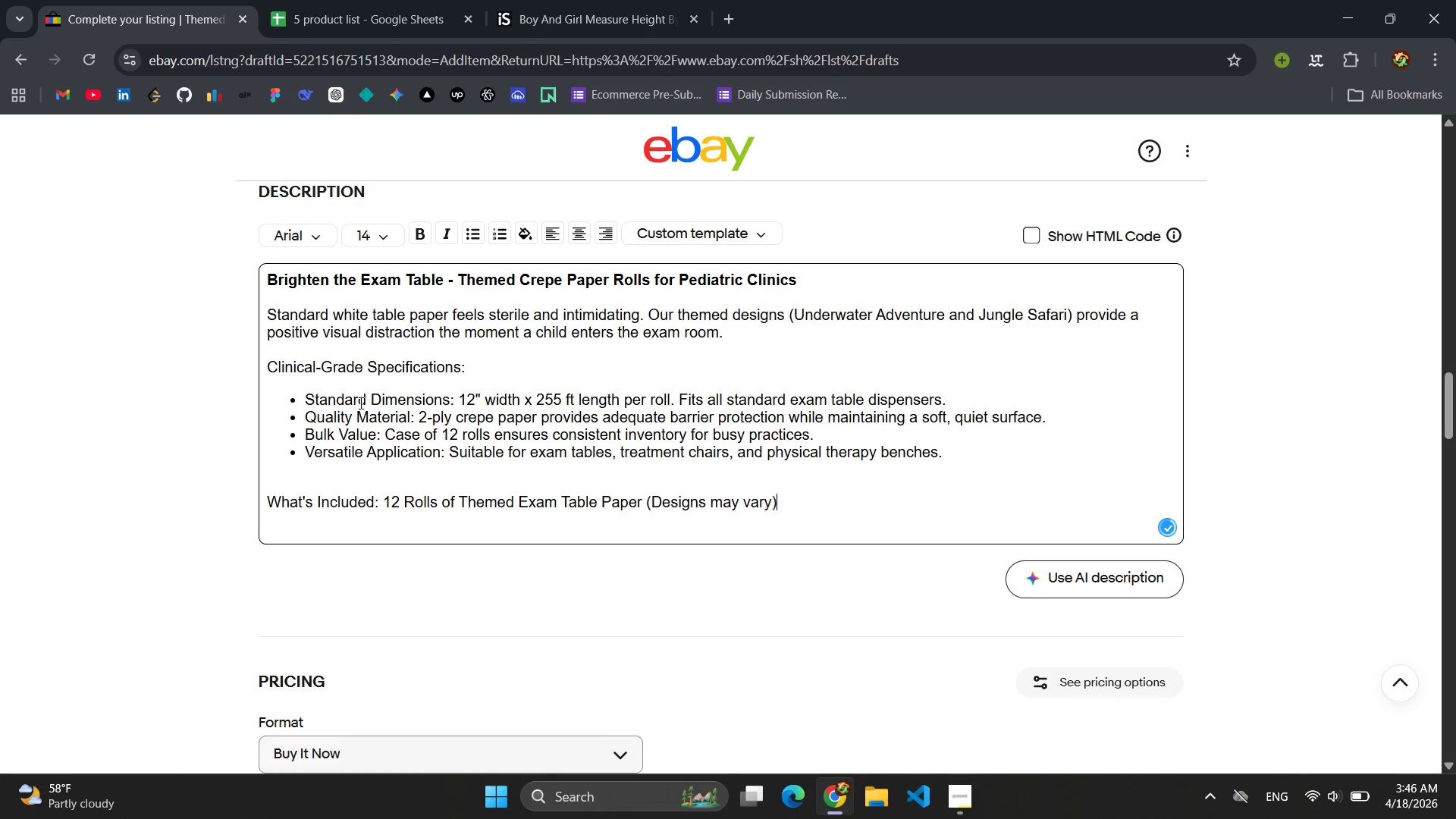 
key(Period)
 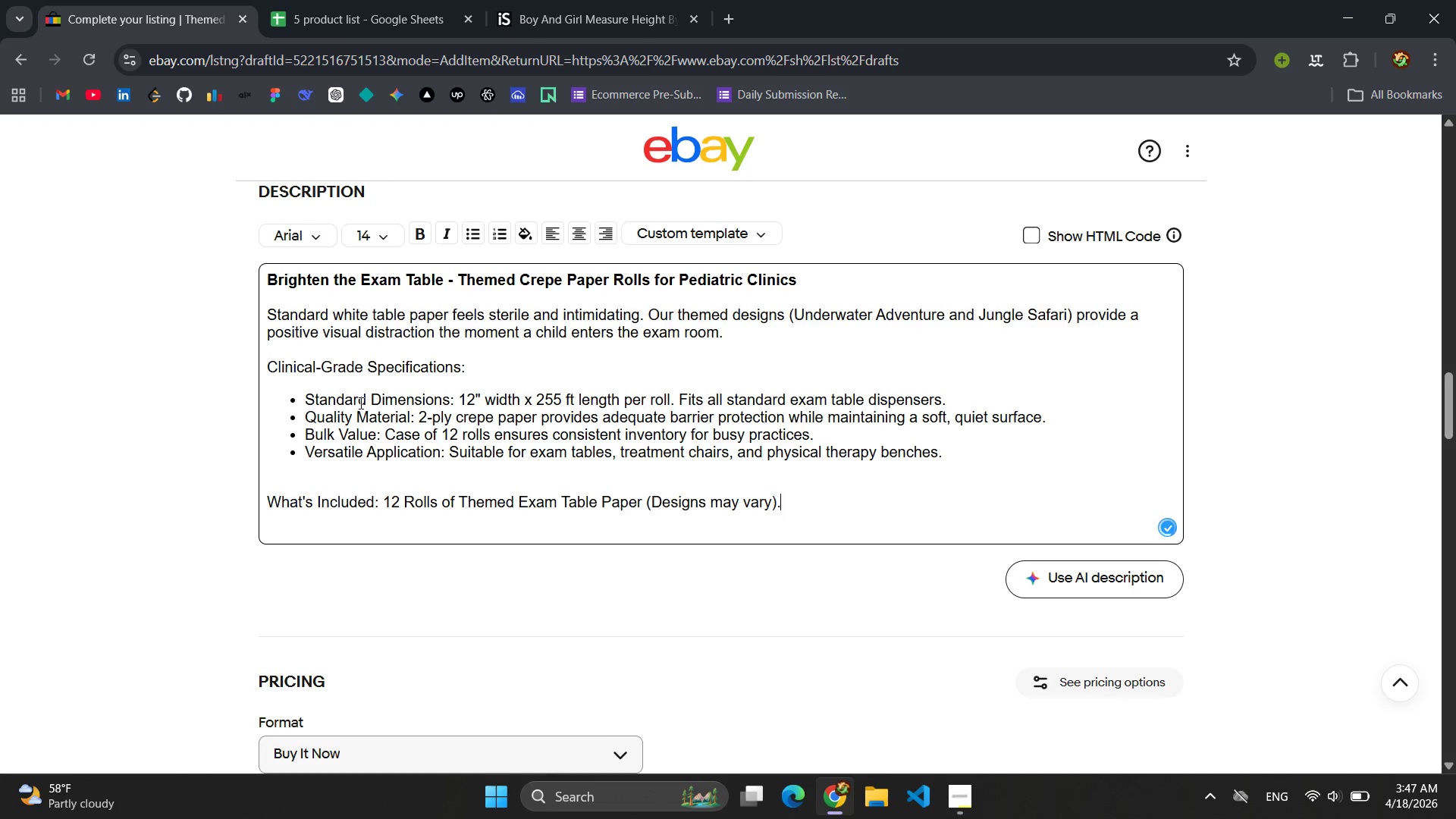 
key(Enter)
 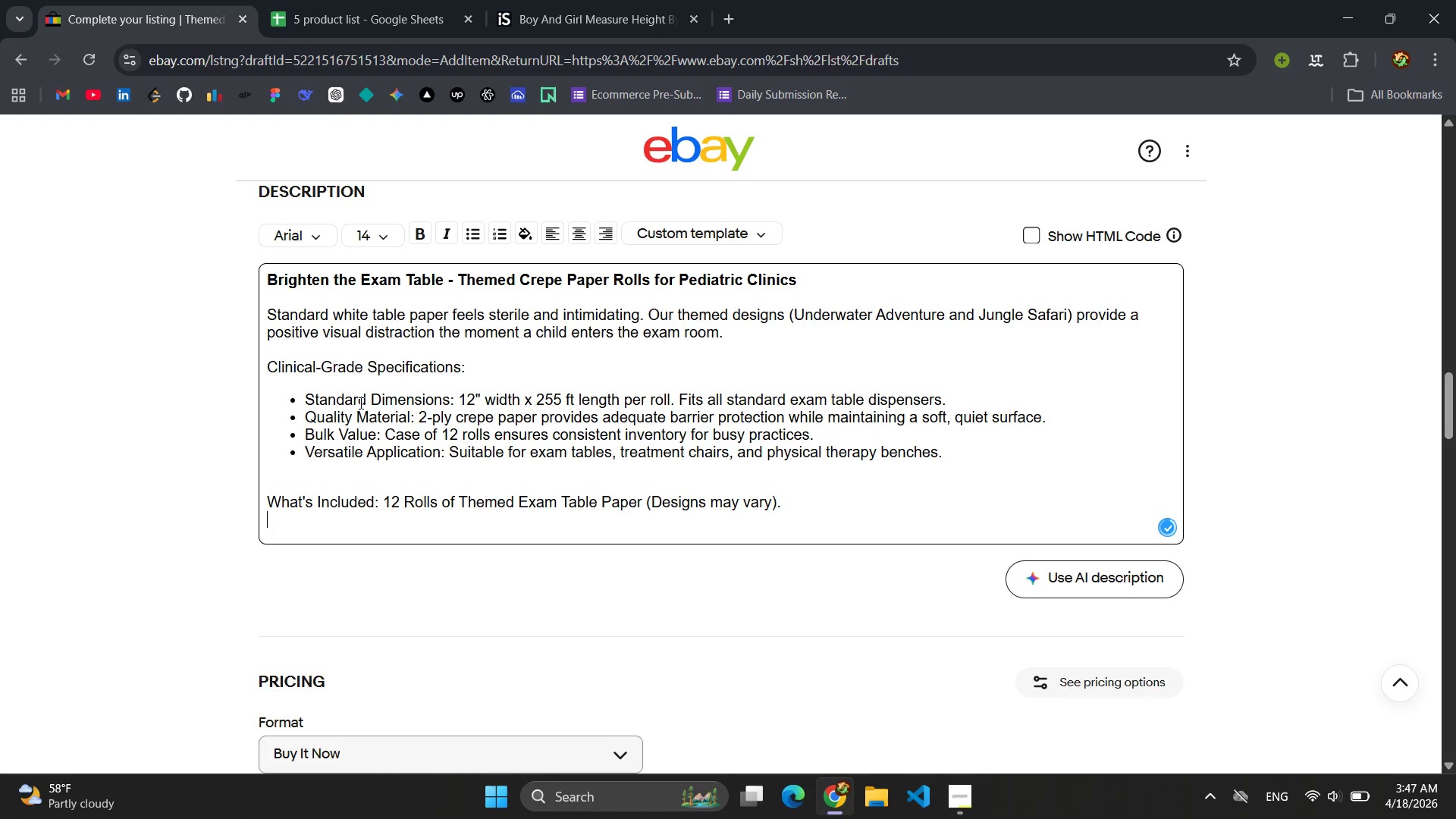 
key(Enter)
 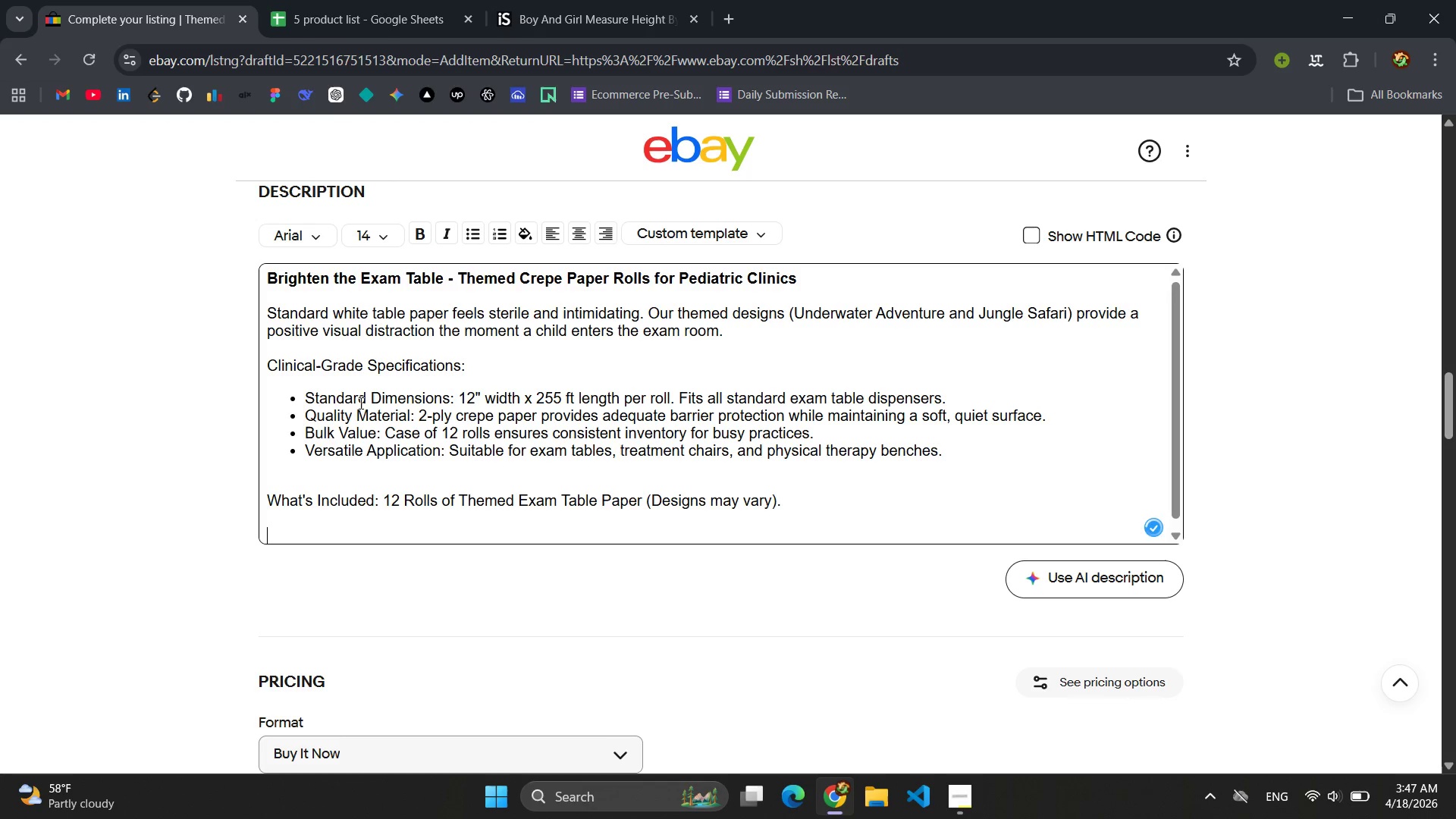 
type(Starlight Medical Supply - Functional Supplies with a Friendly Touch )
key(Backspace)
type(.)
 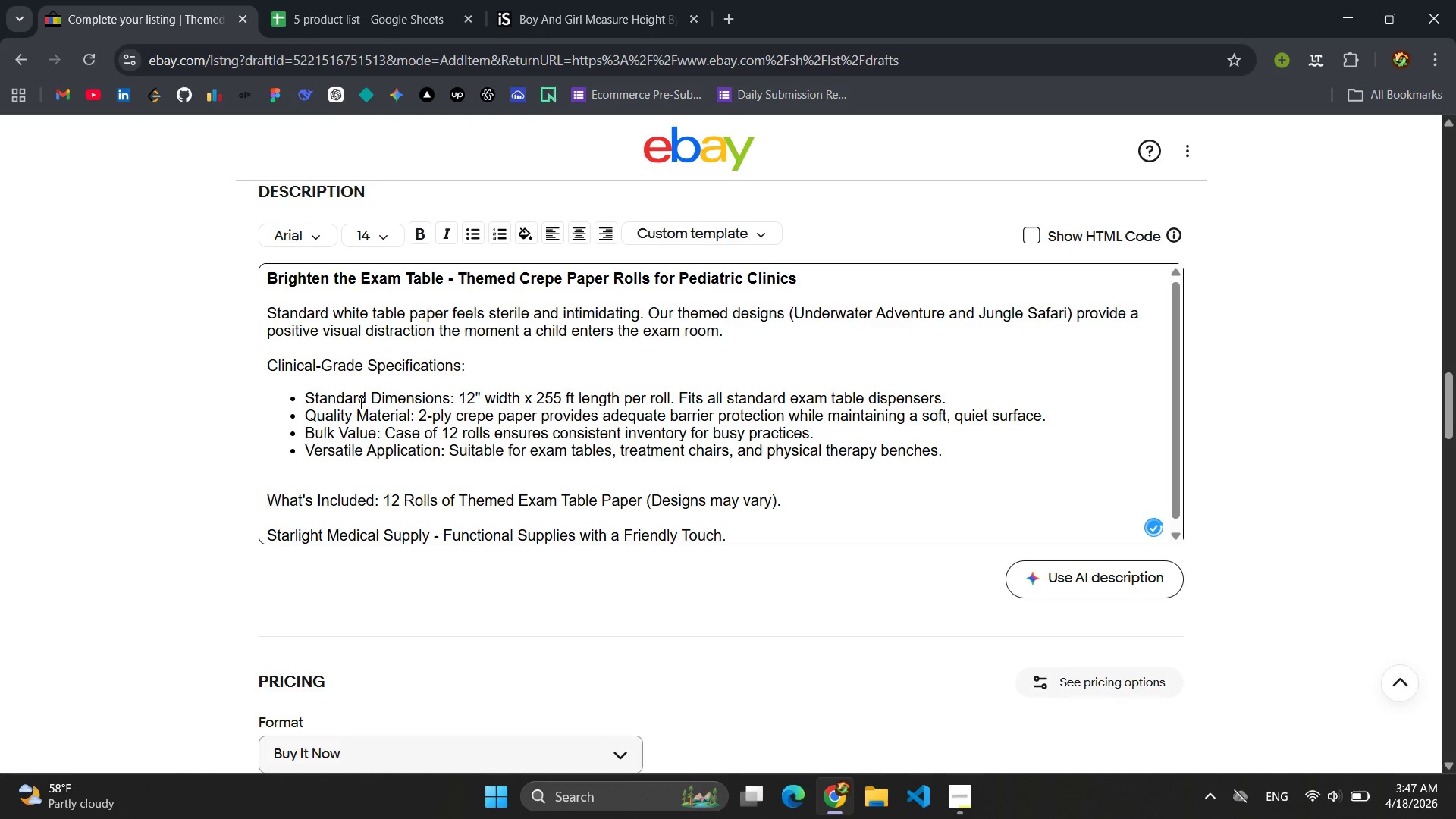 
left_click_drag(start_coordinate=[739, 535], to_coordinate=[266, 491])
 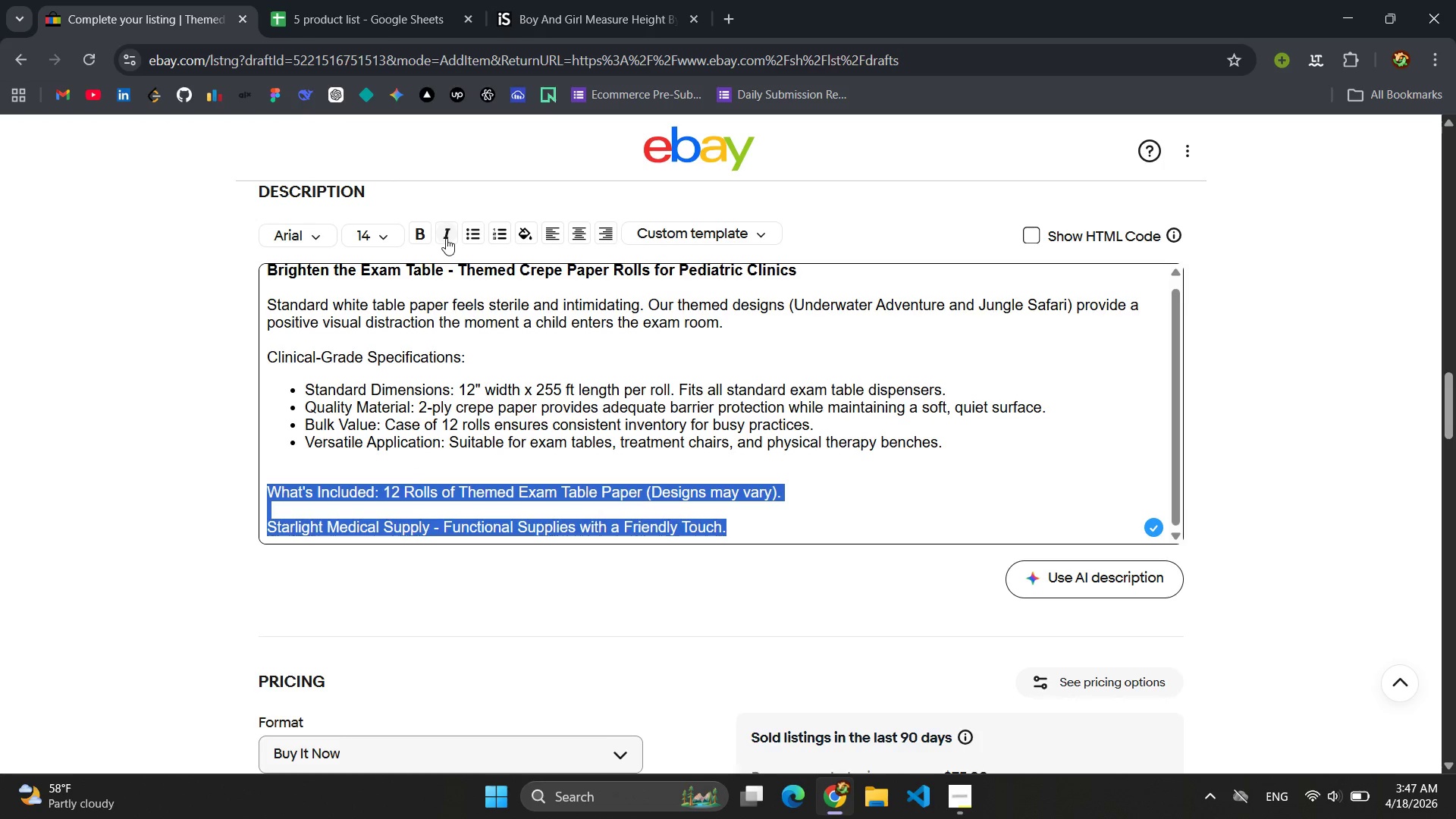 
left_click([444, 238])
 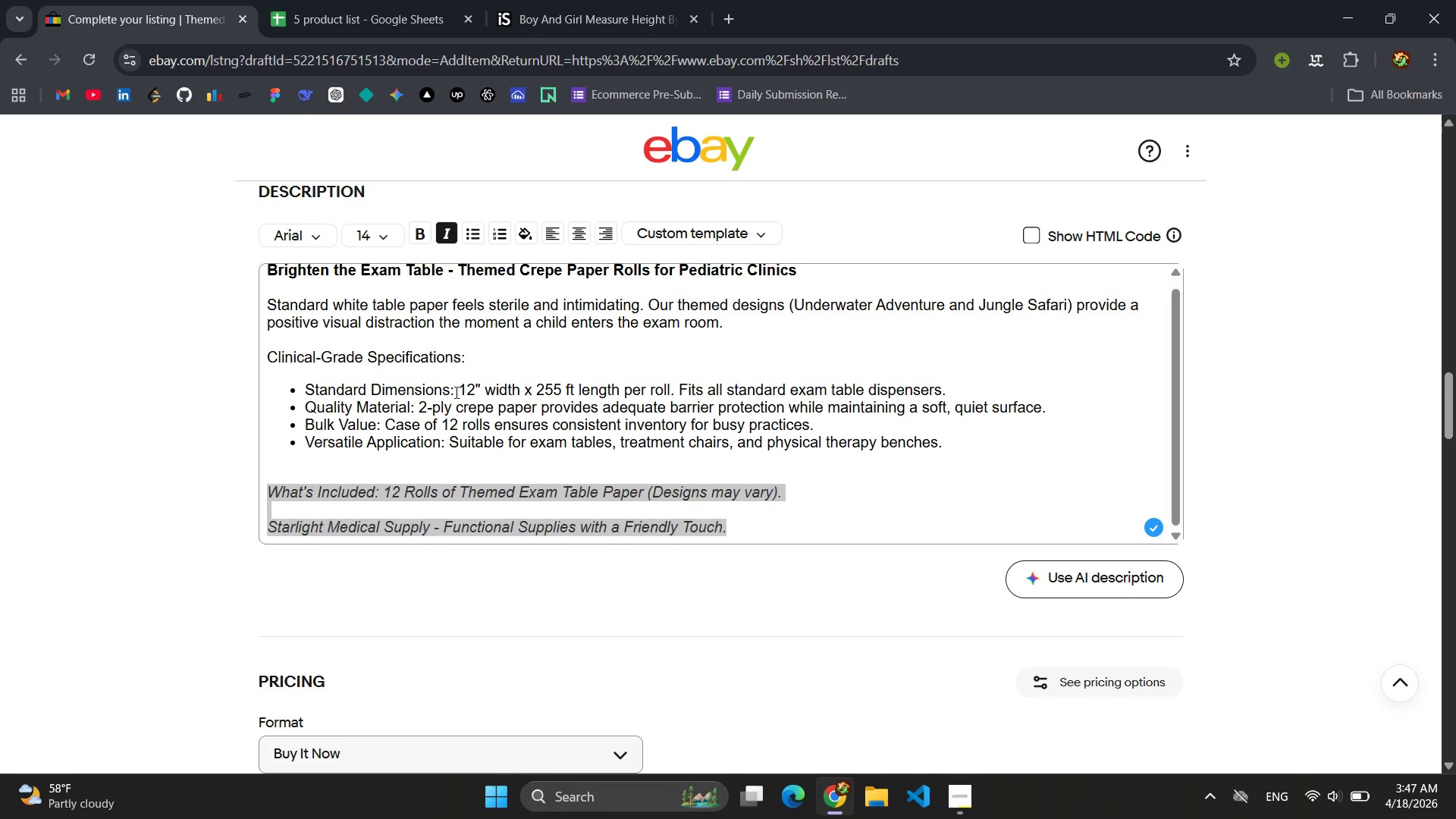 
left_click_drag(start_coordinate=[455, 391], to_coordinate=[302, 379])
 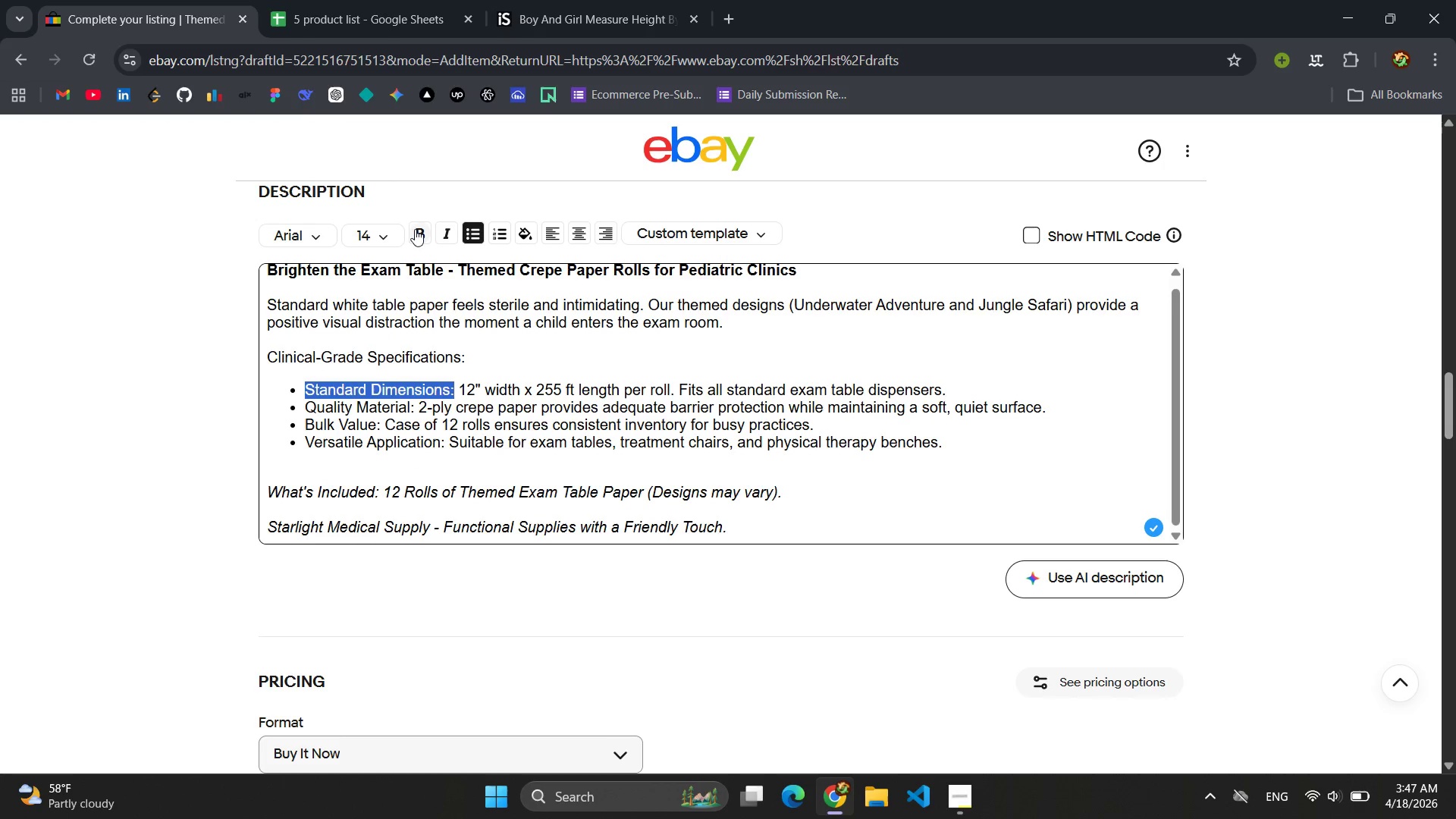 
left_click([415, 228])
 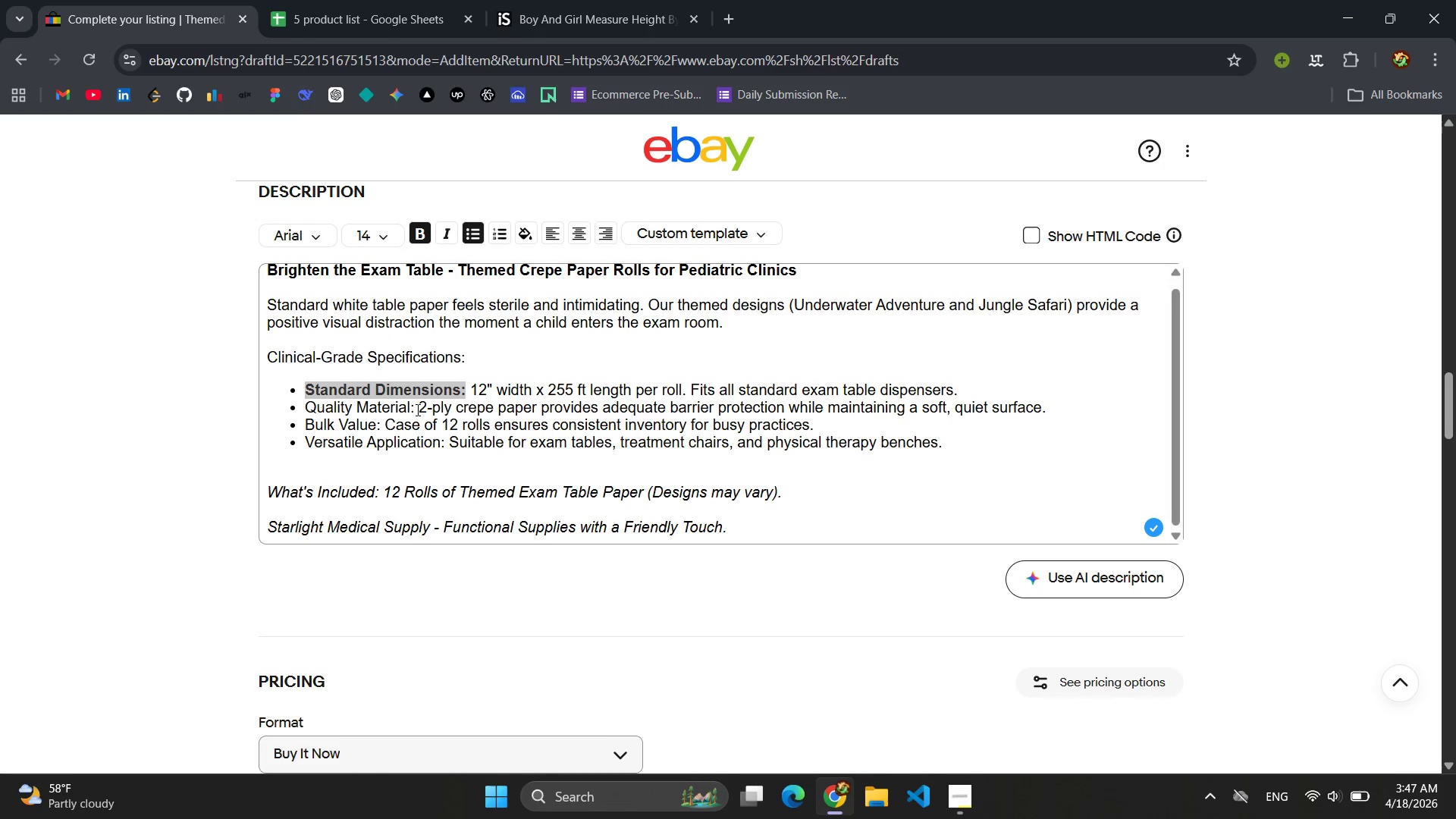 
left_click_drag(start_coordinate=[413, 406], to_coordinate=[301, 402])
 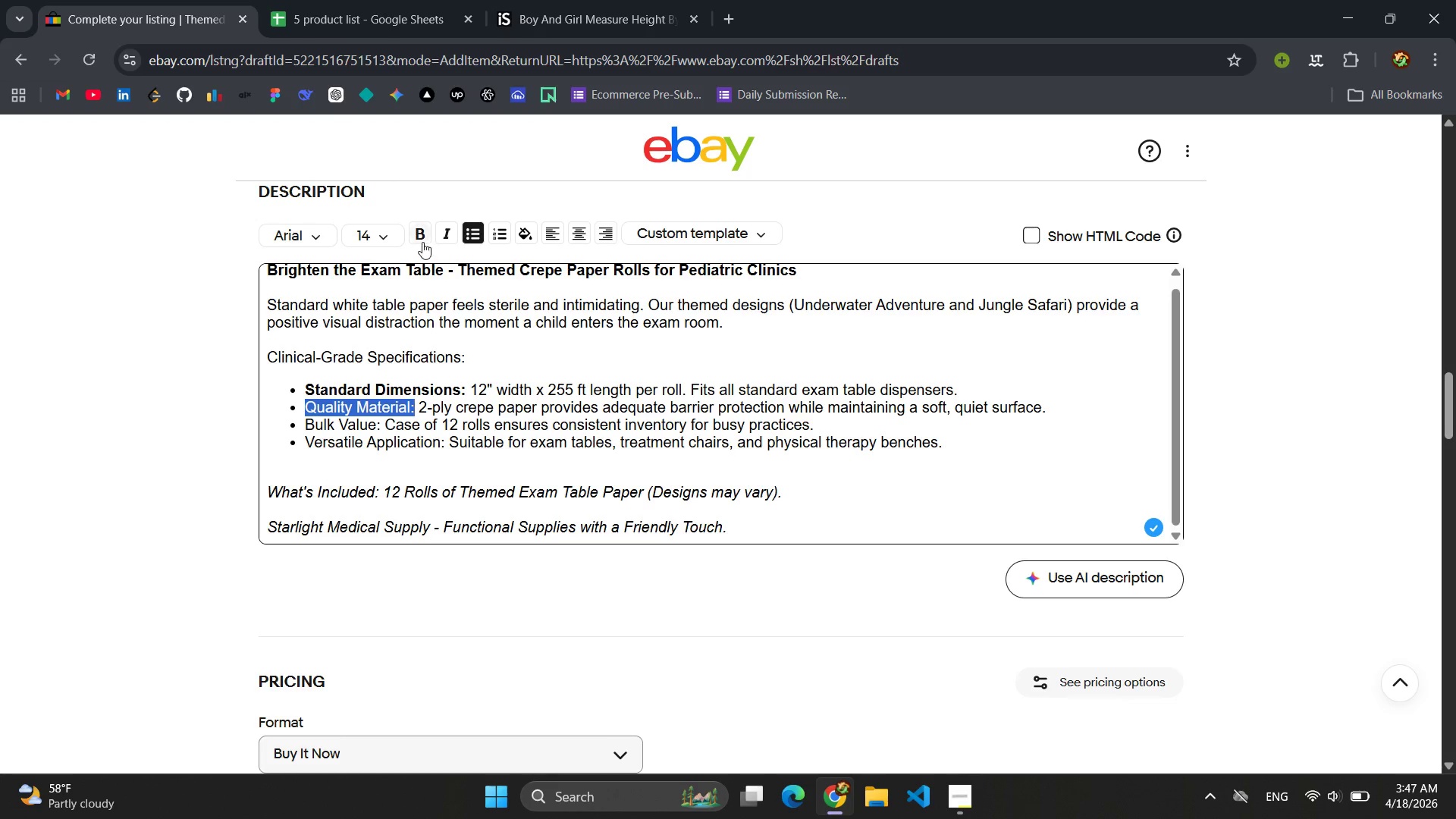 
left_click([422, 242])
 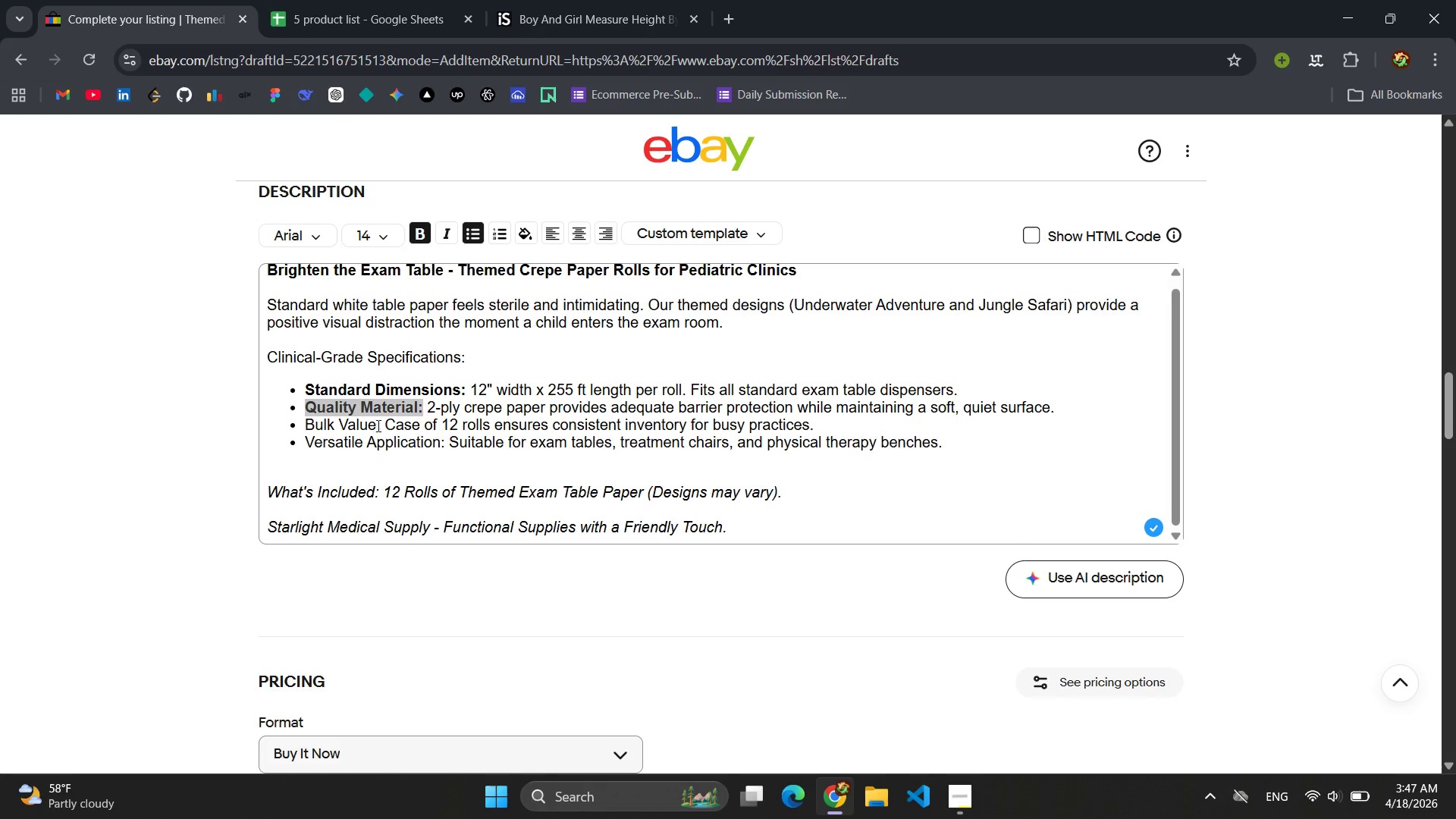 
left_click_drag(start_coordinate=[378, 425], to_coordinate=[305, 417])
 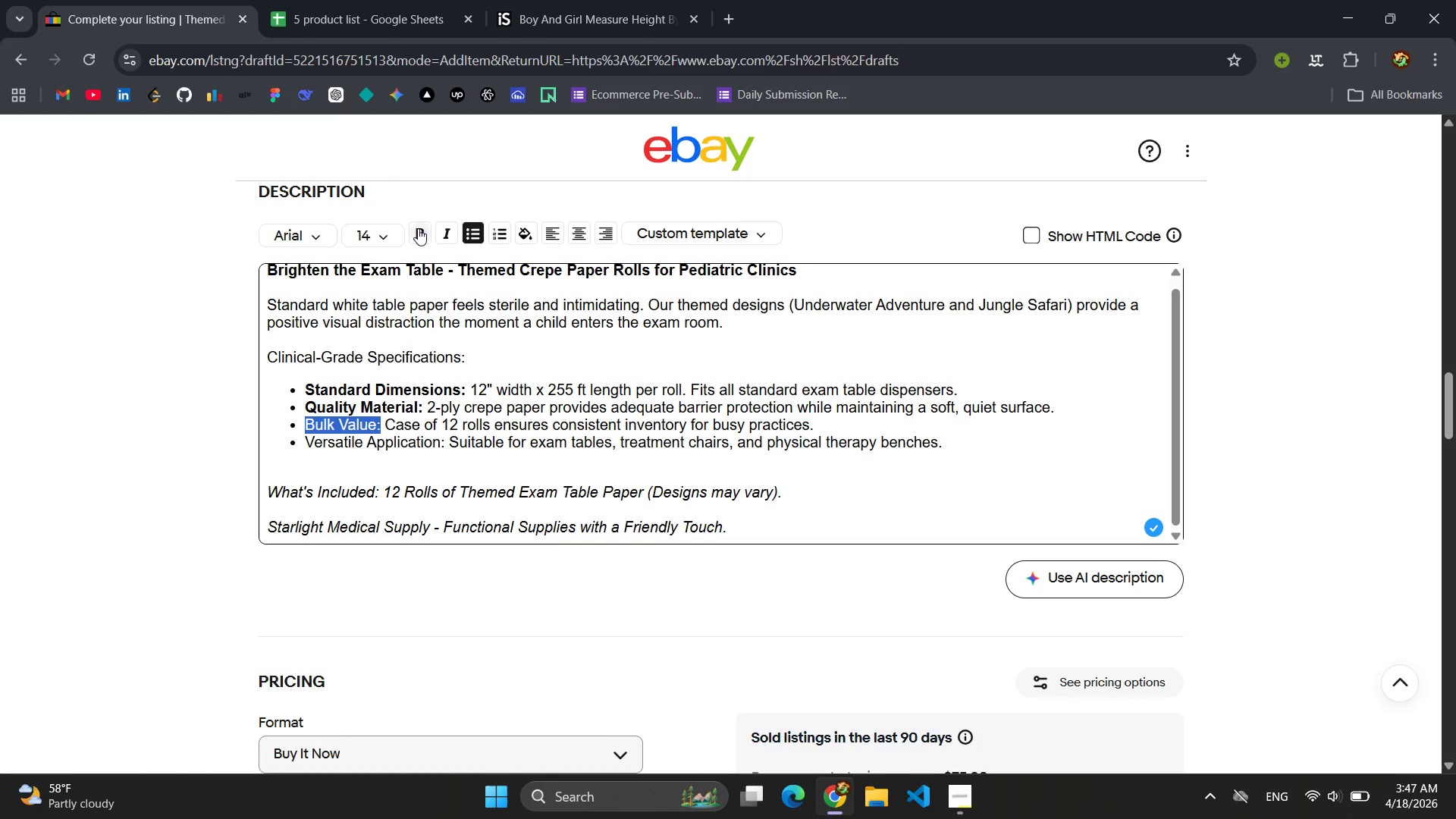 
left_click([419, 228])
 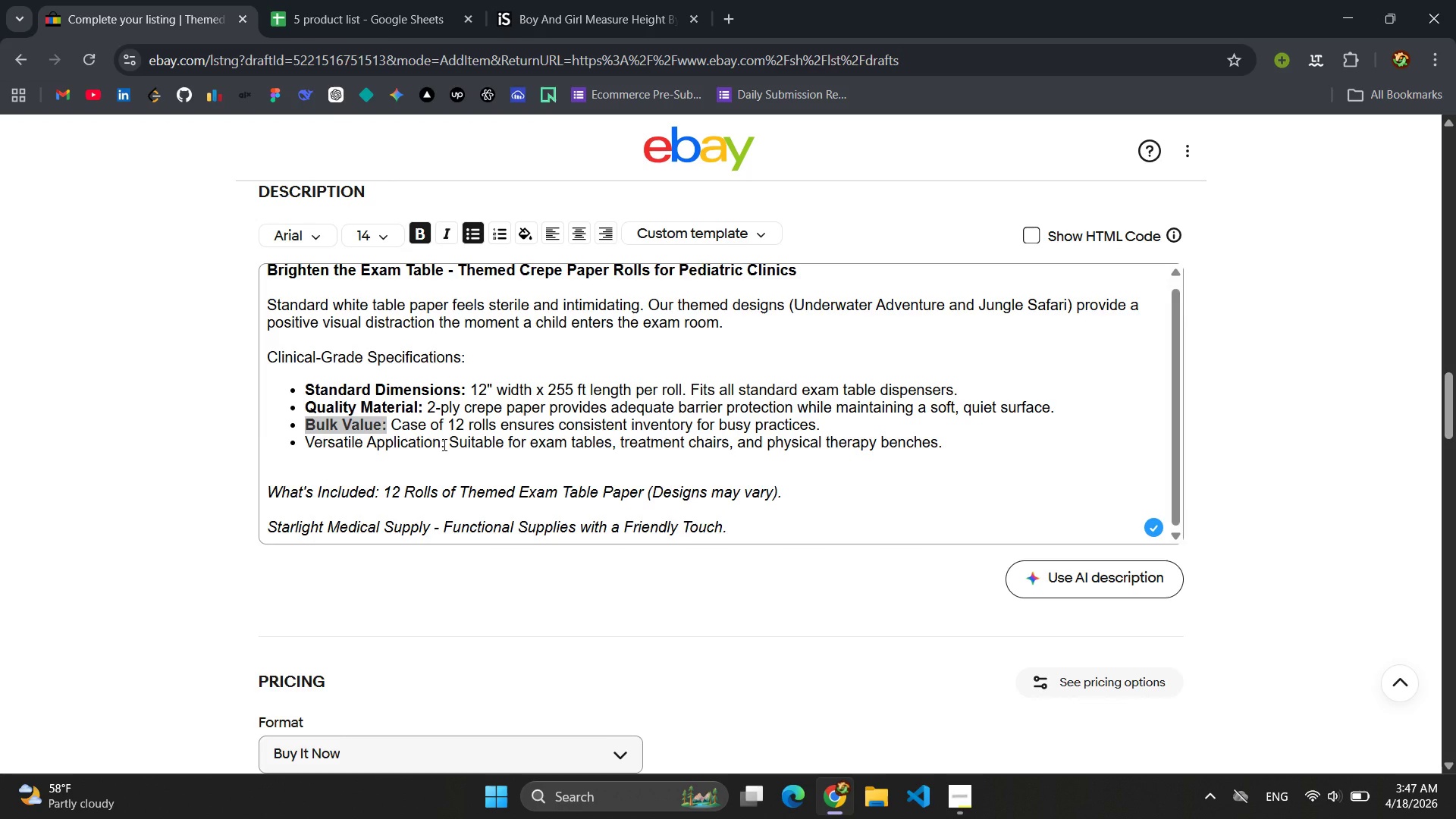 
left_click_drag(start_coordinate=[443, 444], to_coordinate=[293, 444])
 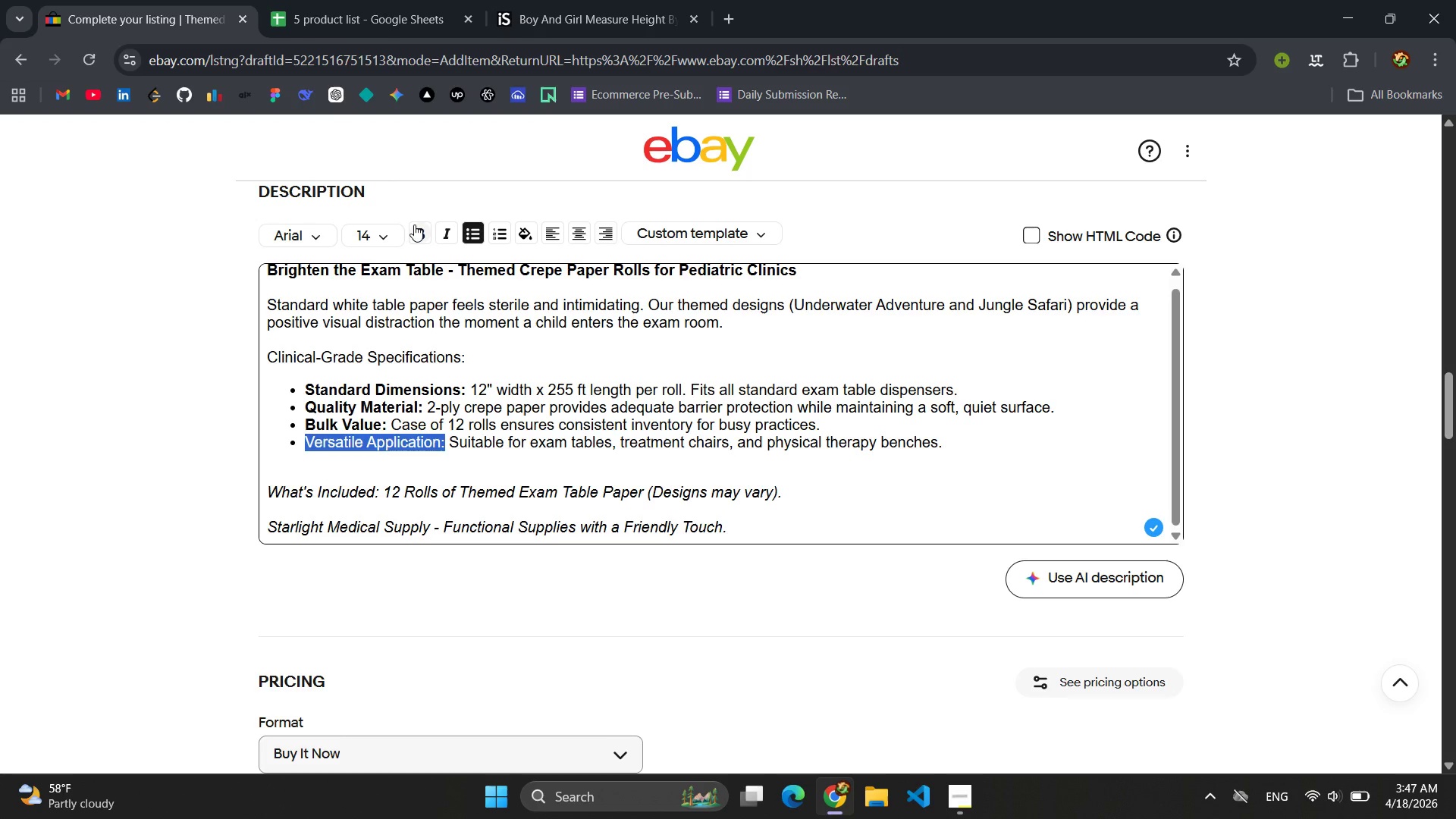 
left_click([414, 228])
 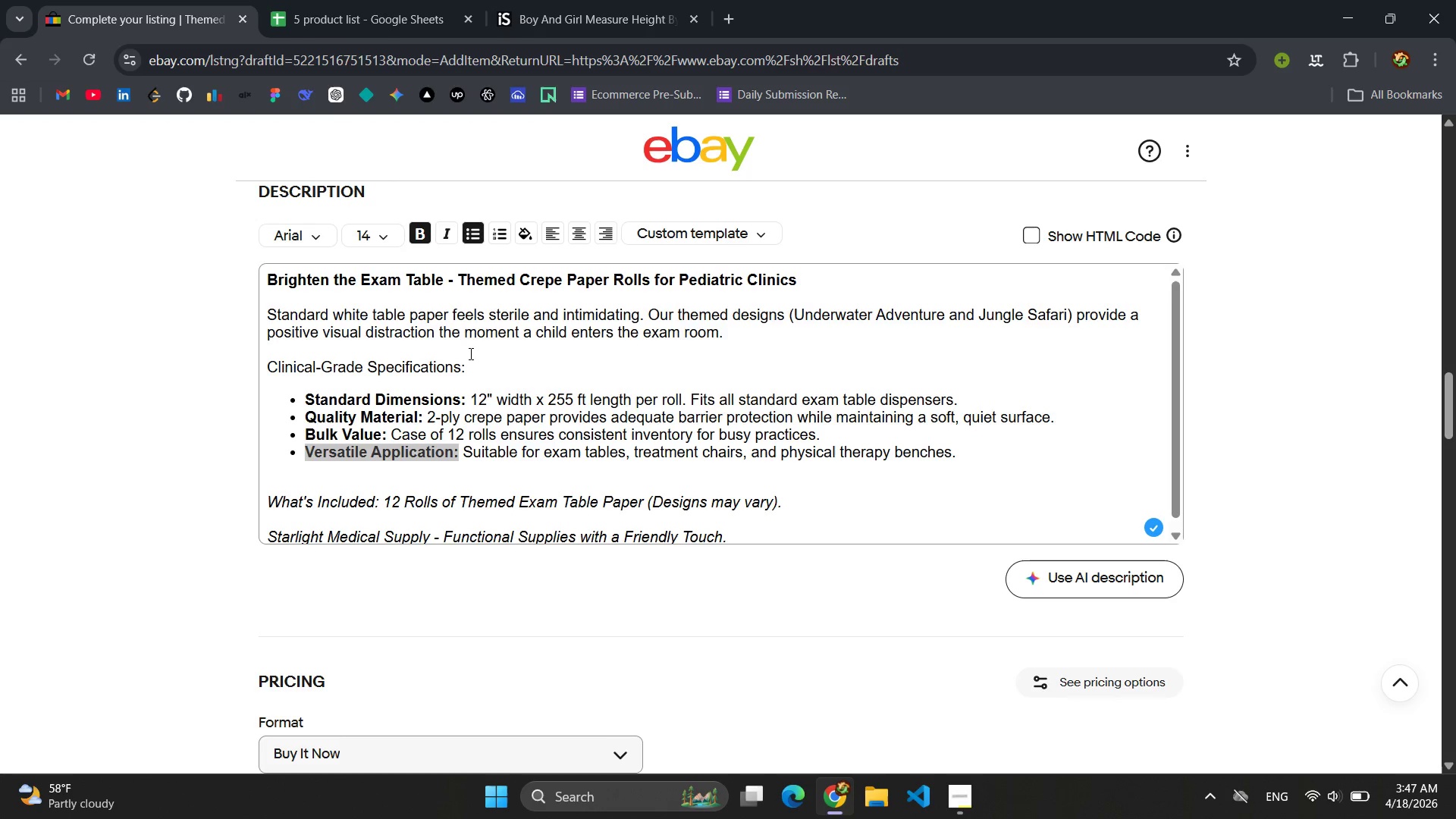 
left_click_drag(start_coordinate=[469, 367], to_coordinate=[255, 360])
 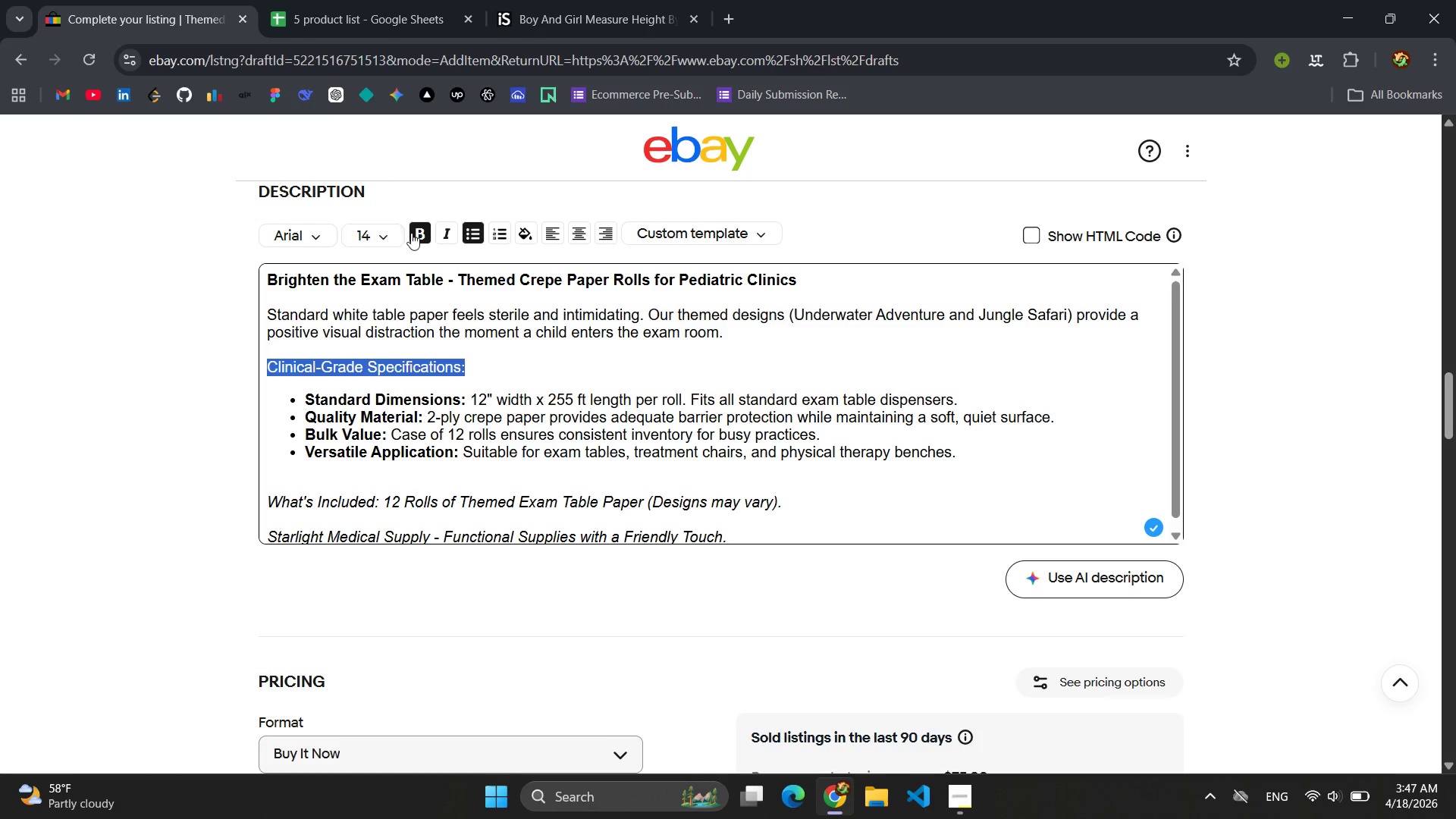 
left_click([416, 234])
 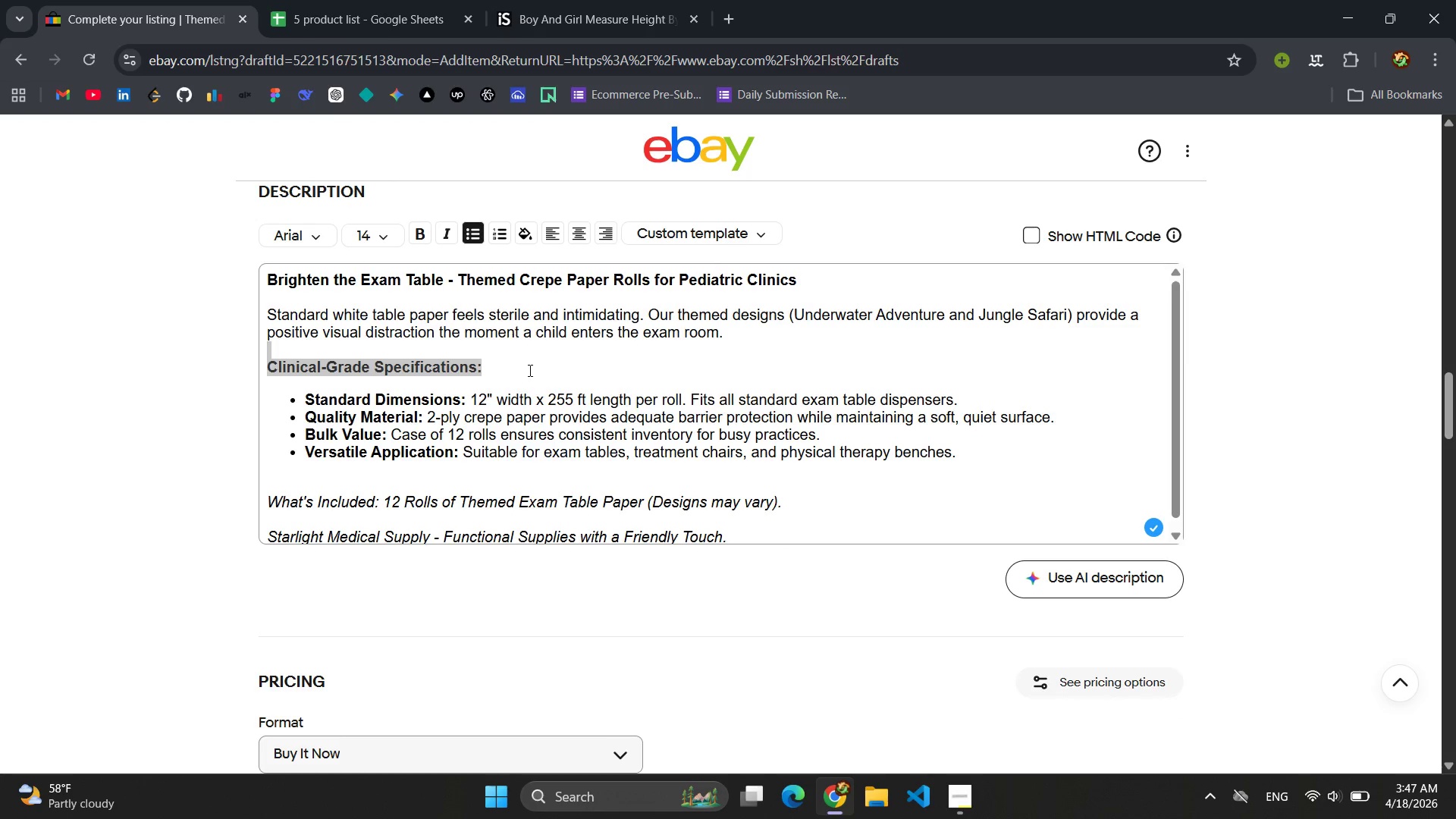 
left_click([529, 371])
 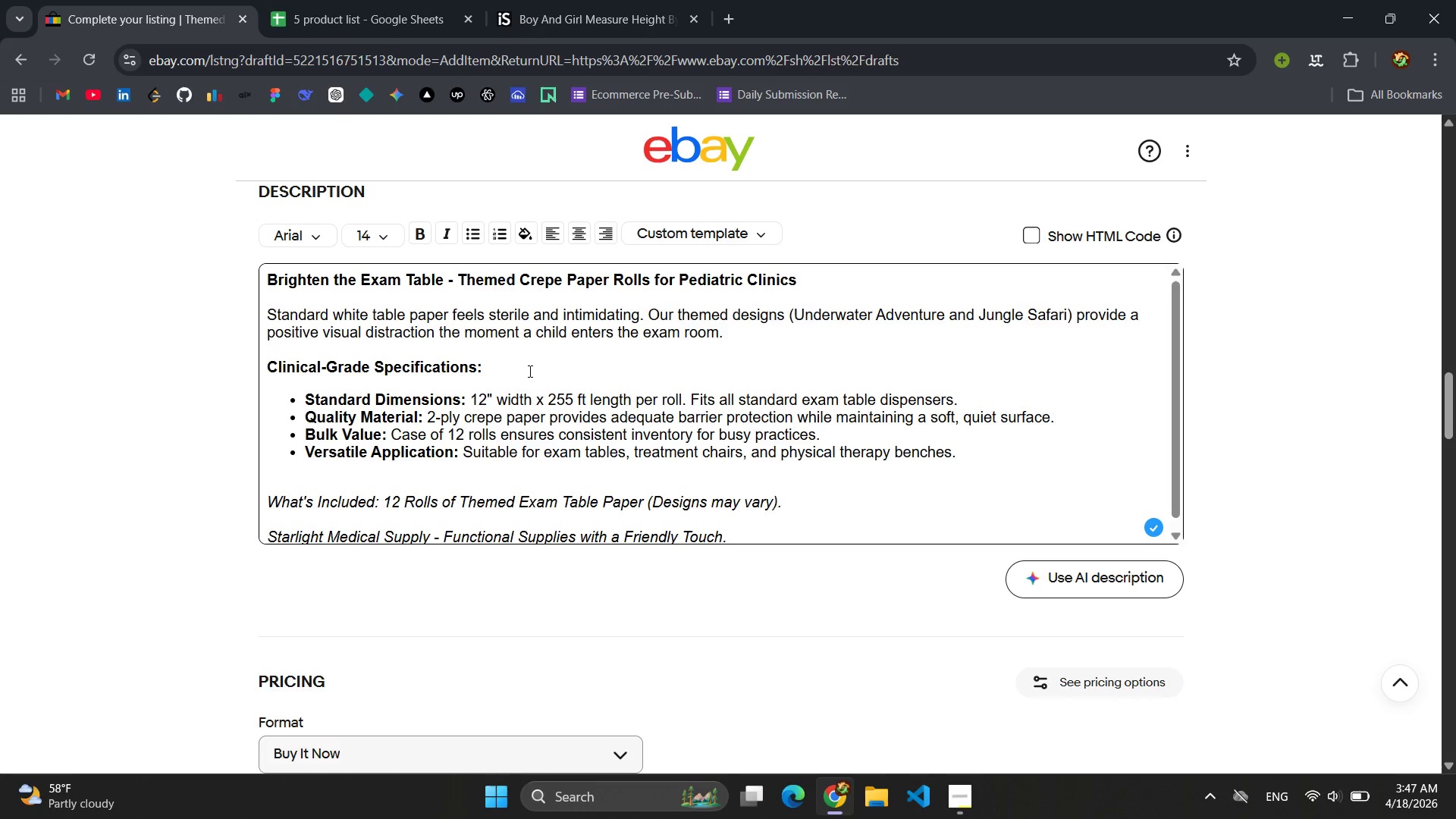 
key(Control+ControlLeft)
 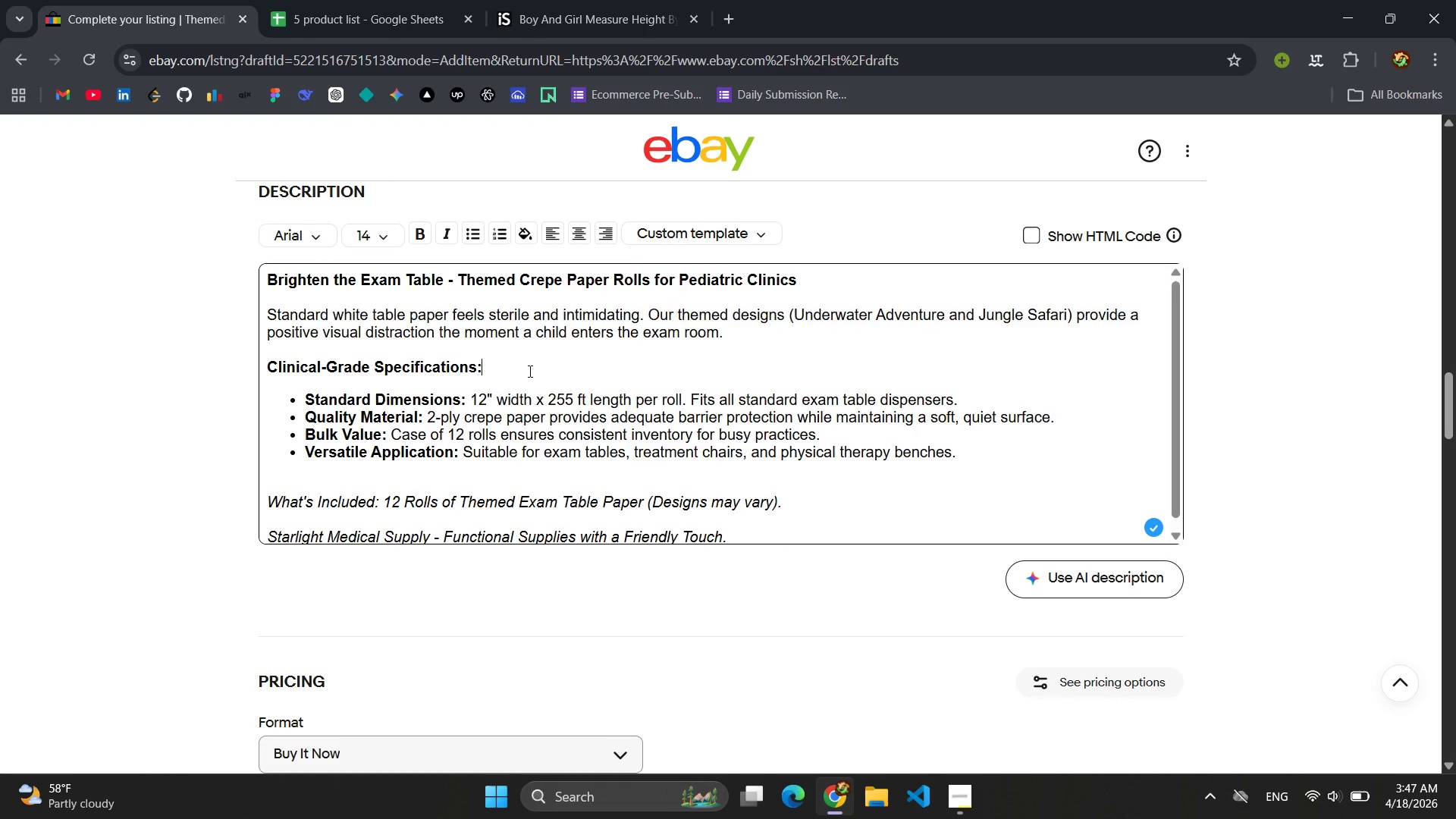 
key(Control+A)
 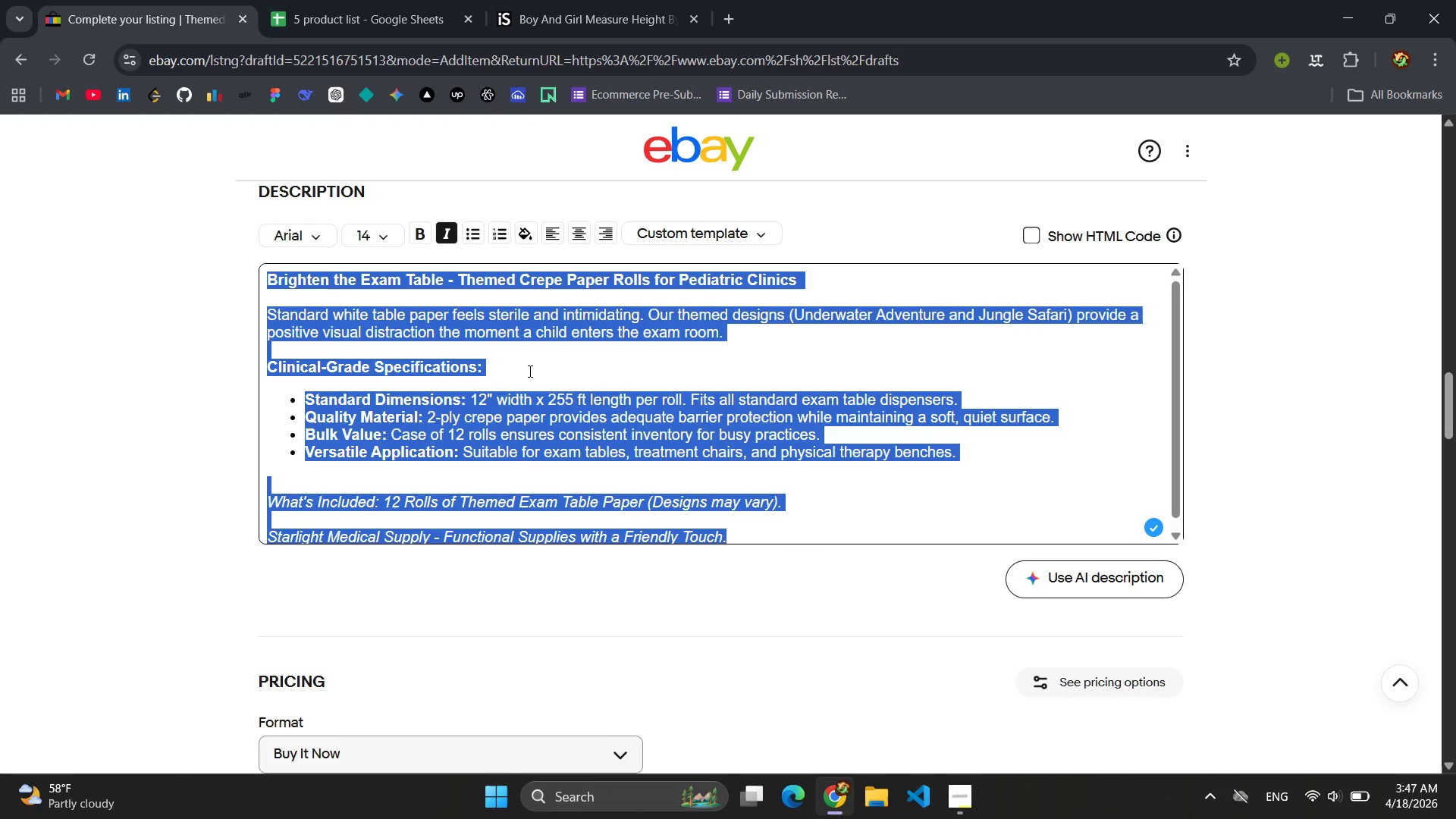 
key(Control+C)
 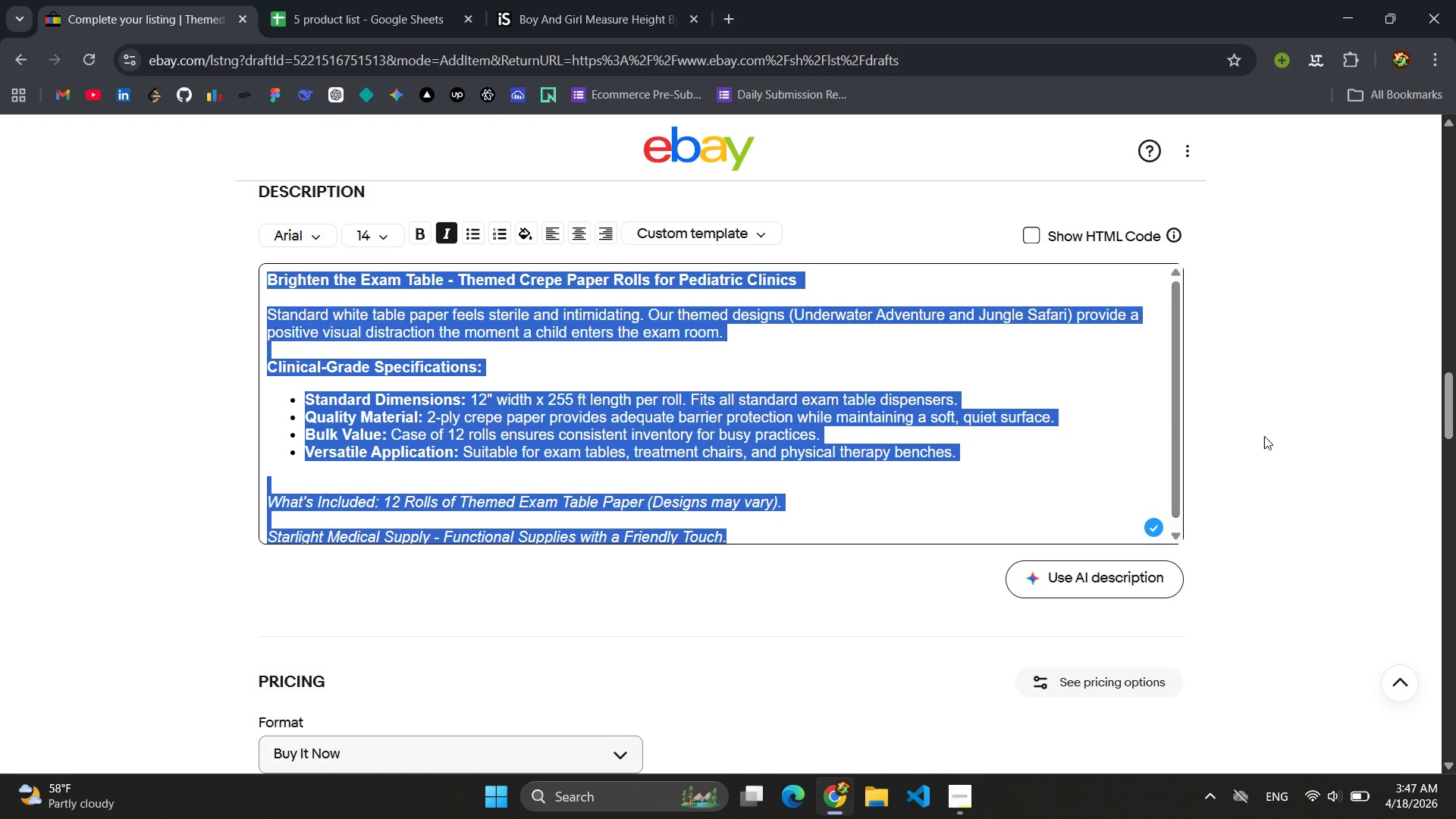 
left_click([1282, 460])
 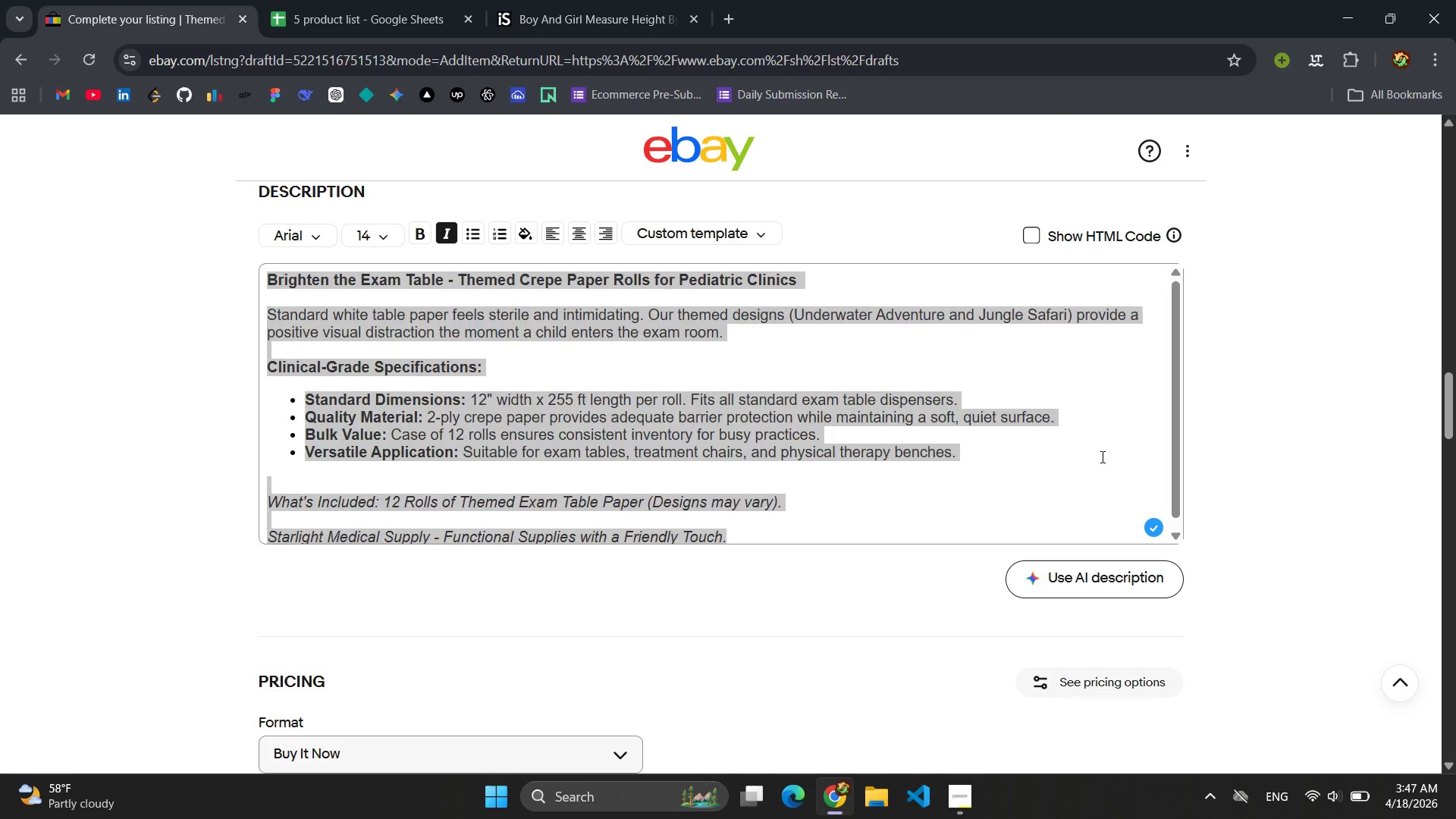 
left_click([1101, 457])
 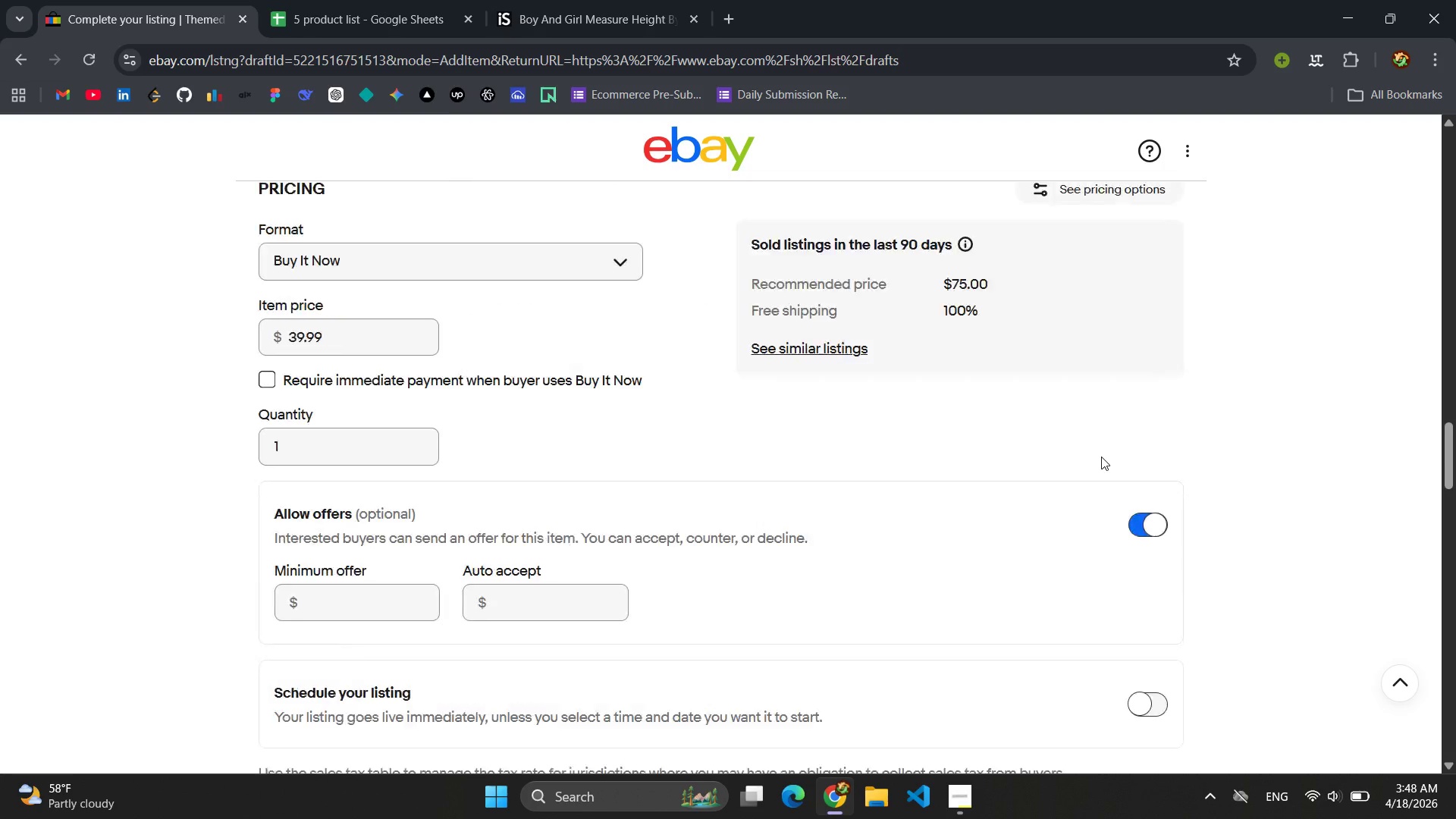 
wait(6.11)
 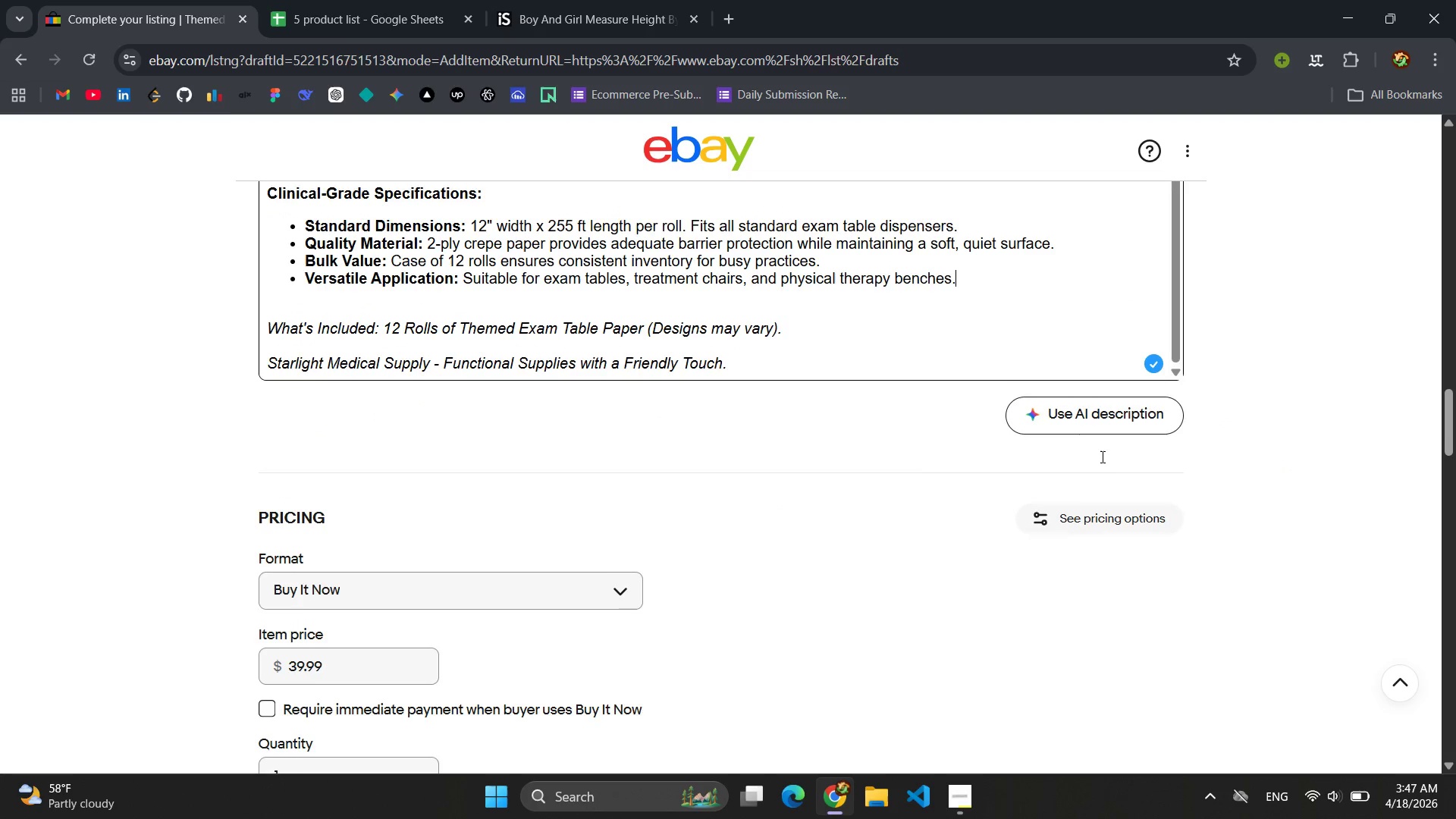 
left_click([579, 3])
 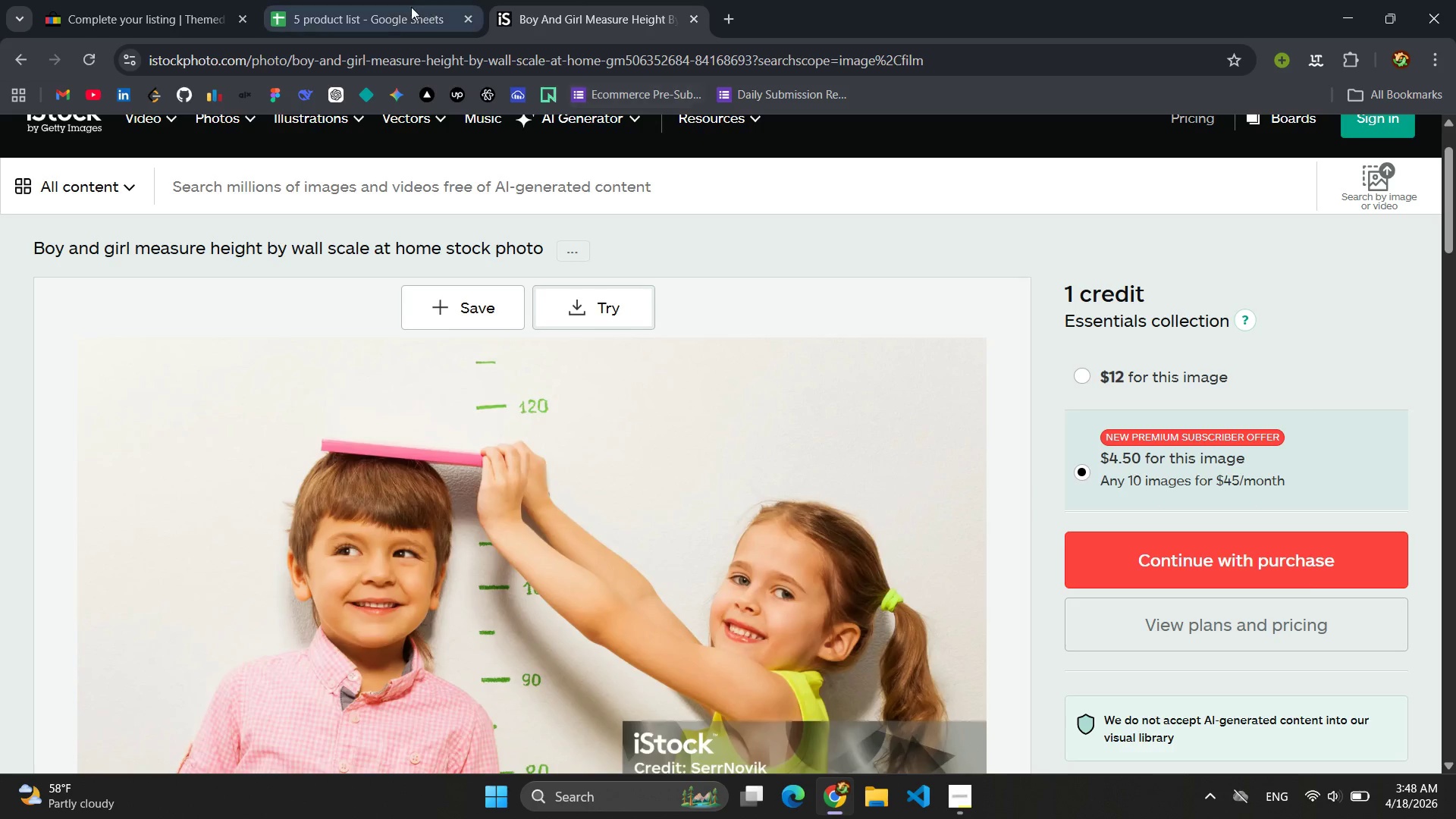 
left_click([392, 5])
 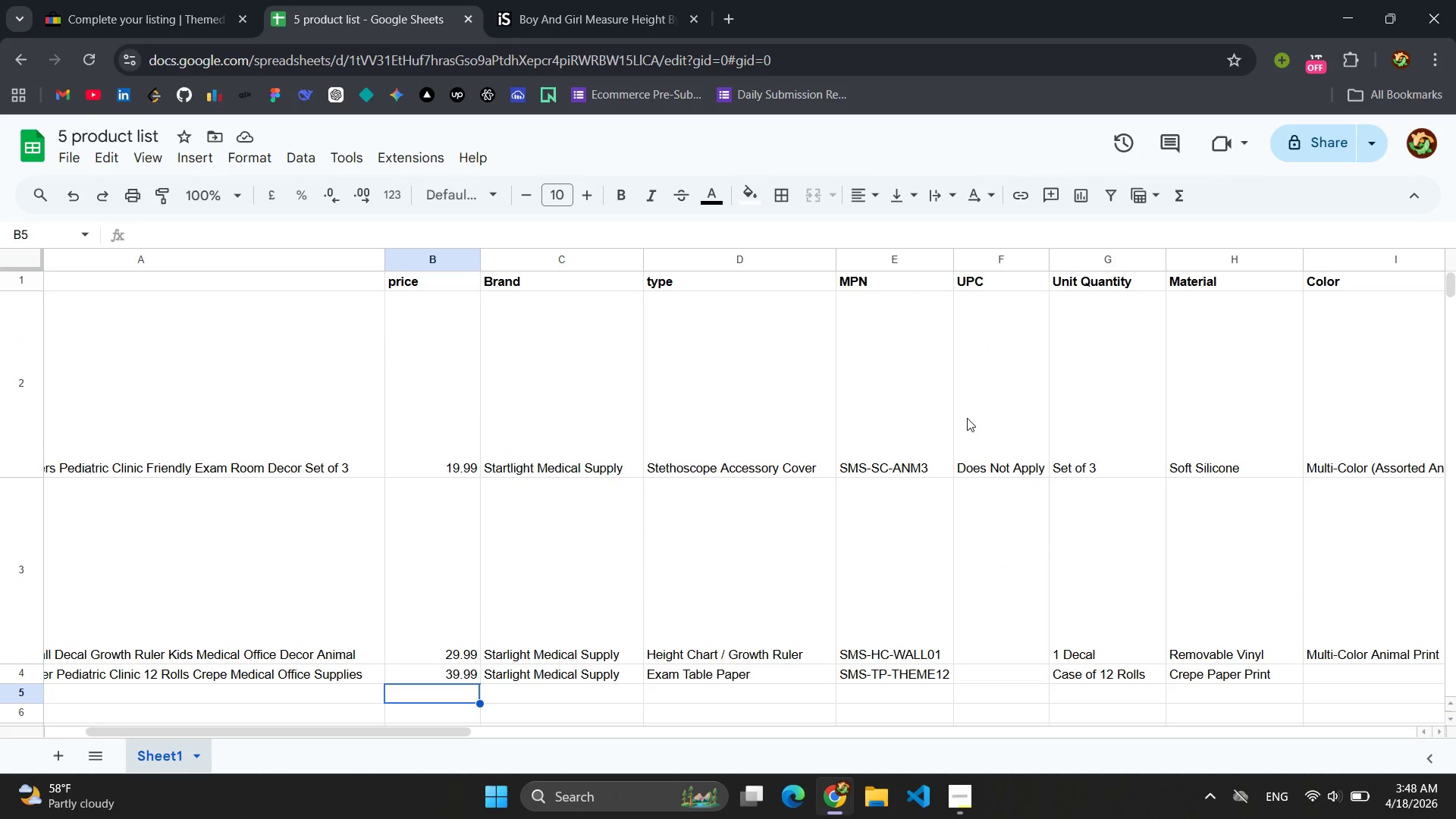 
wait(9.14)
 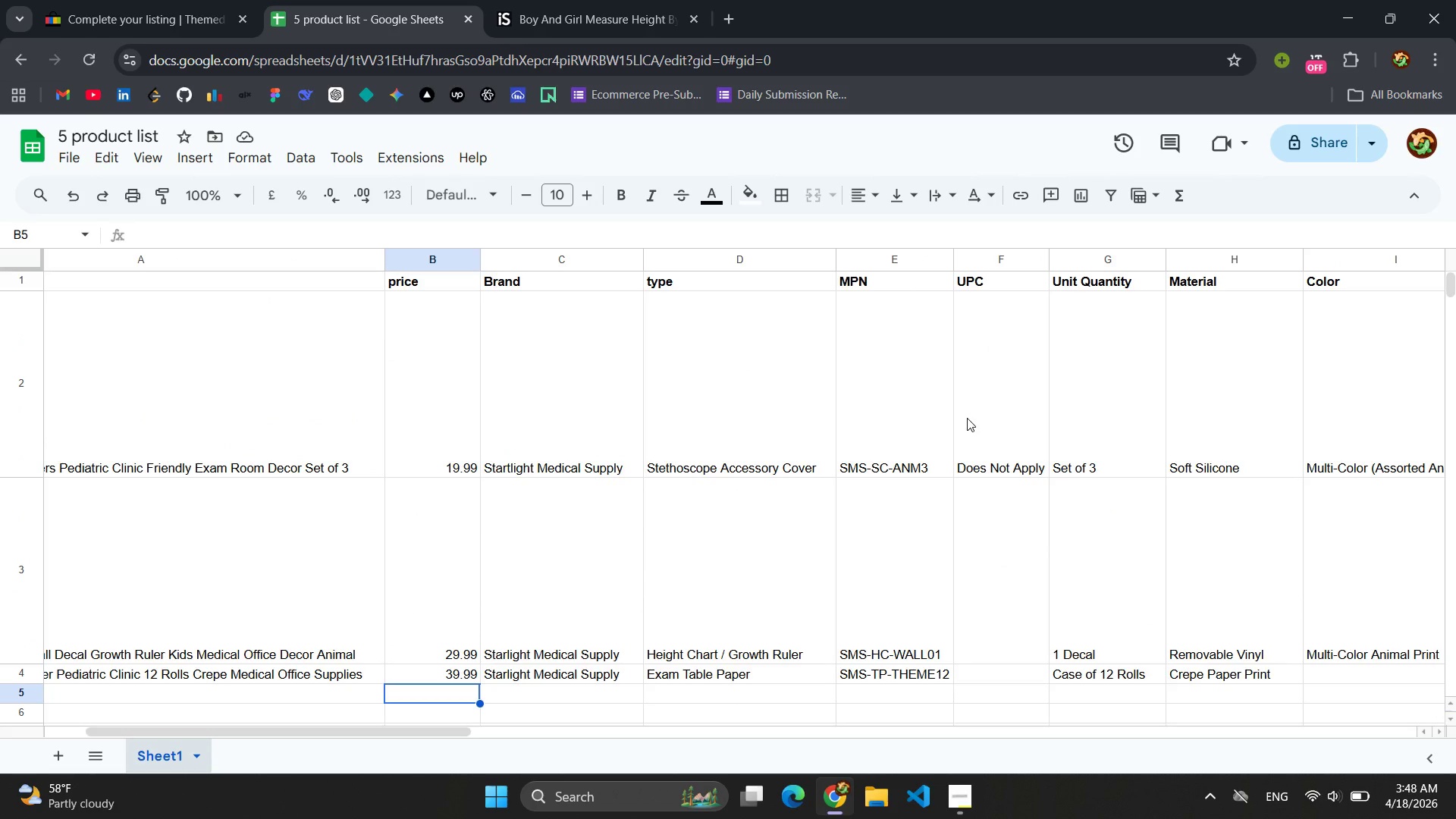 
left_click([1070, 425])
 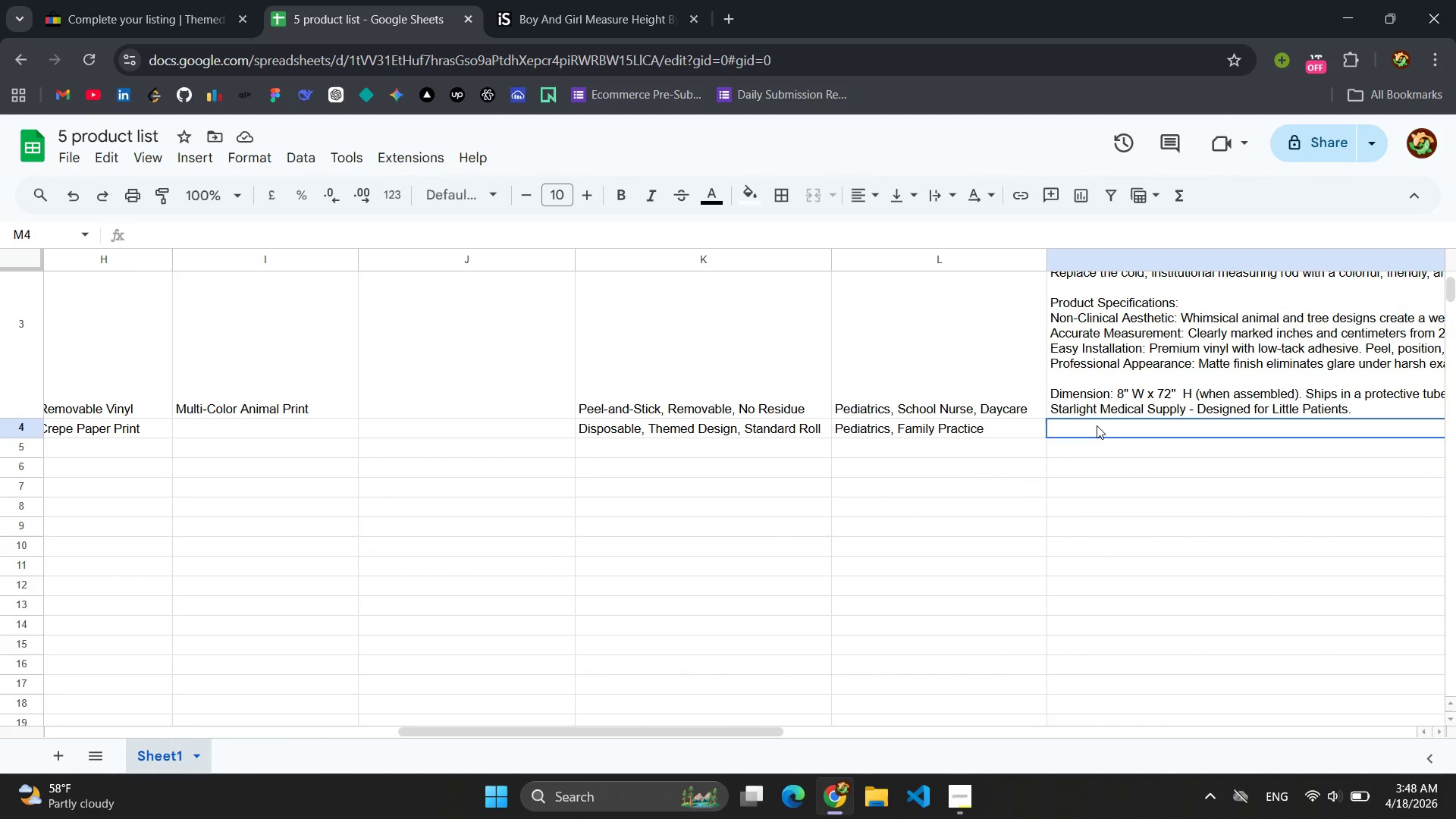 
double_click([1097, 425])
 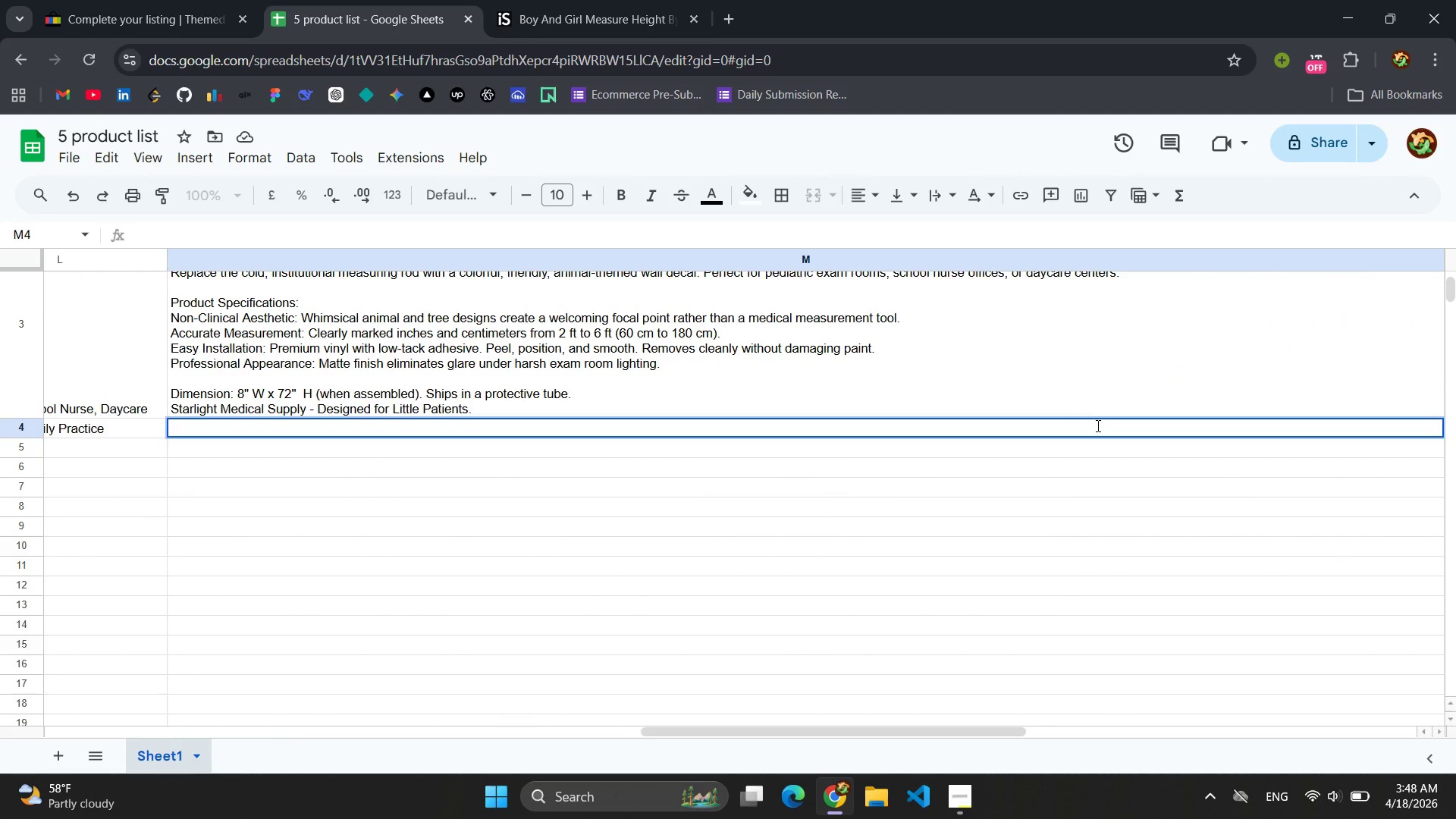 
key(Control+V)
 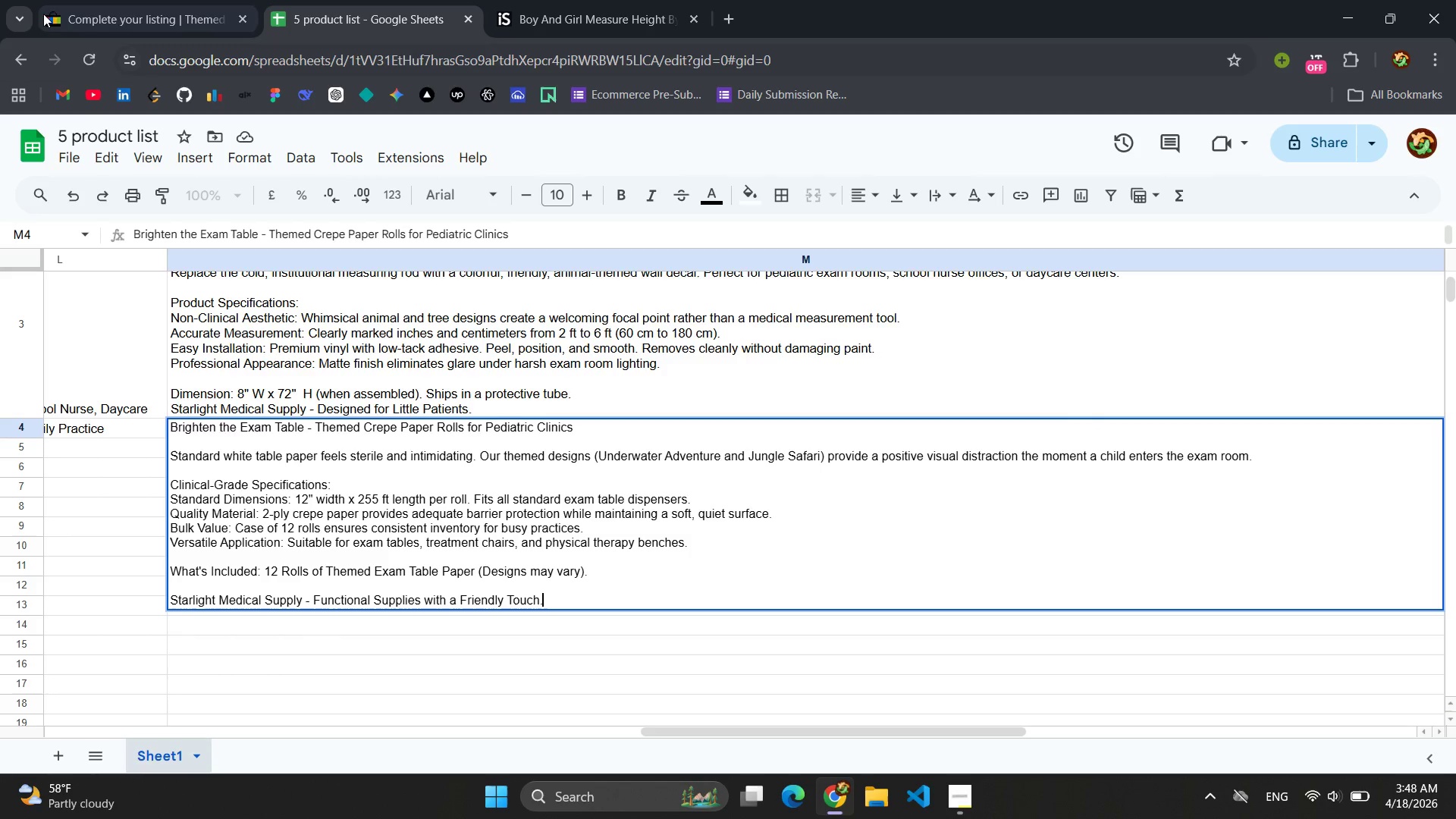 
left_click([108, 2])
 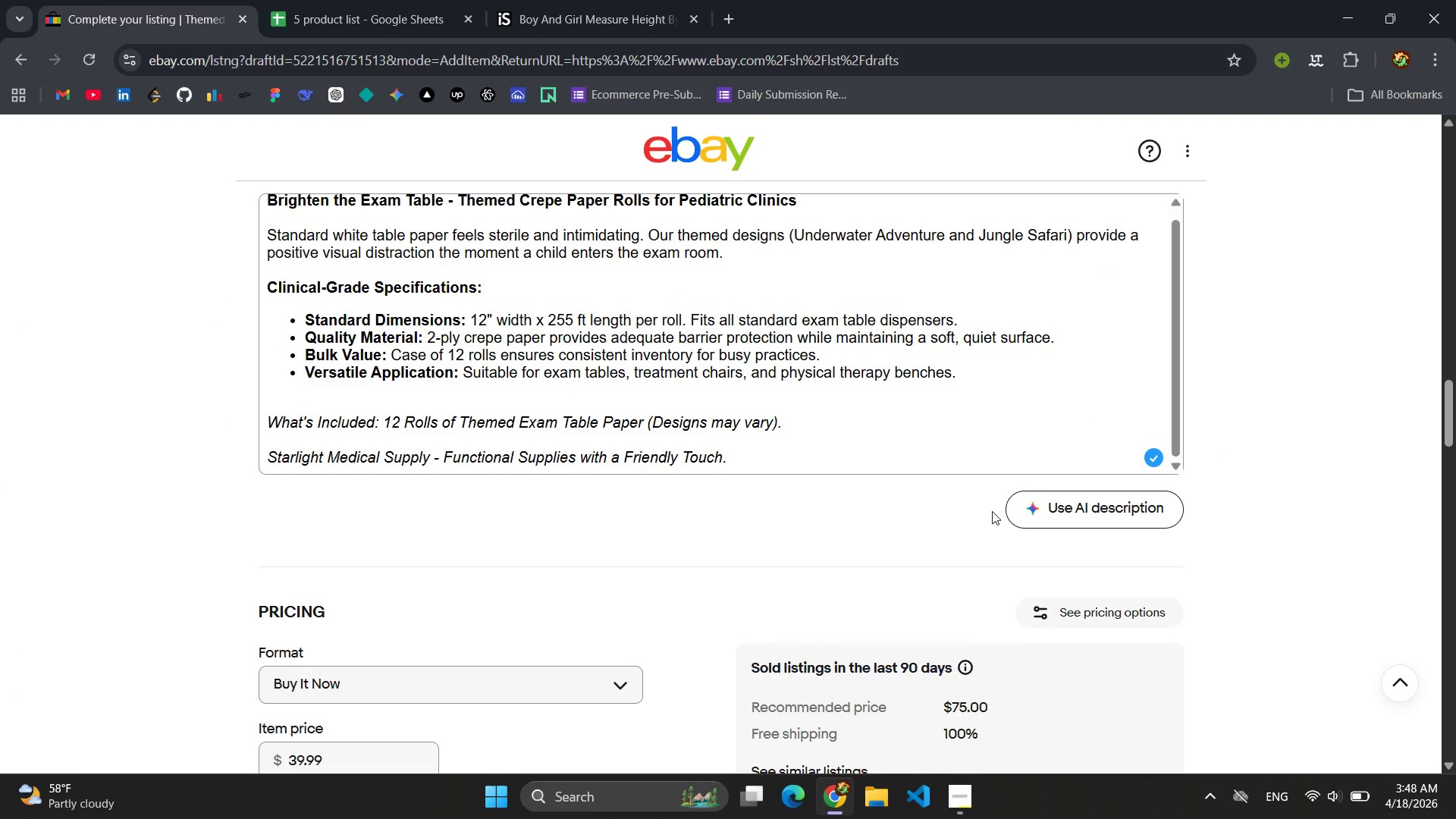 
wait(6.91)
 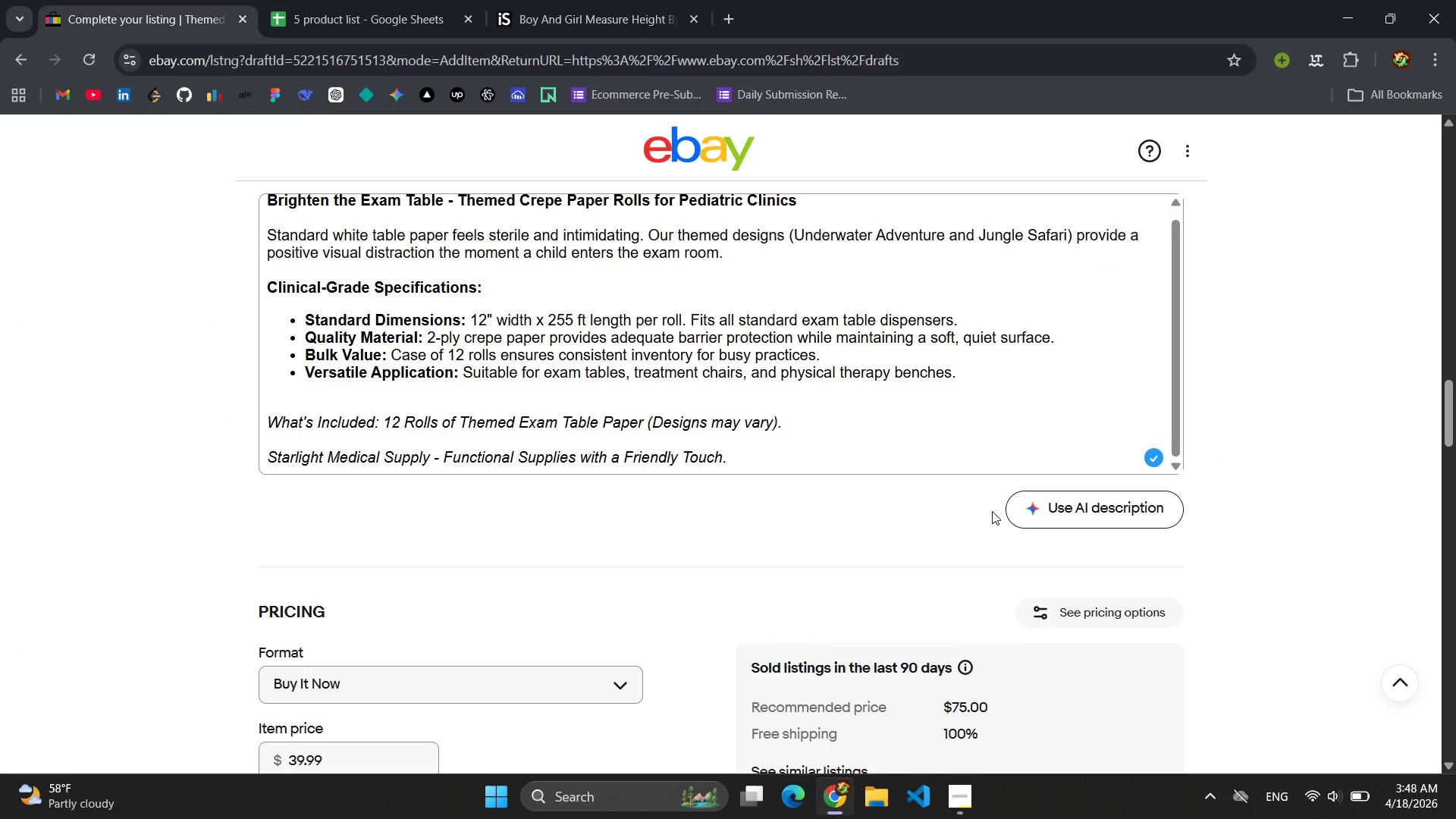 
left_click([828, 535])
 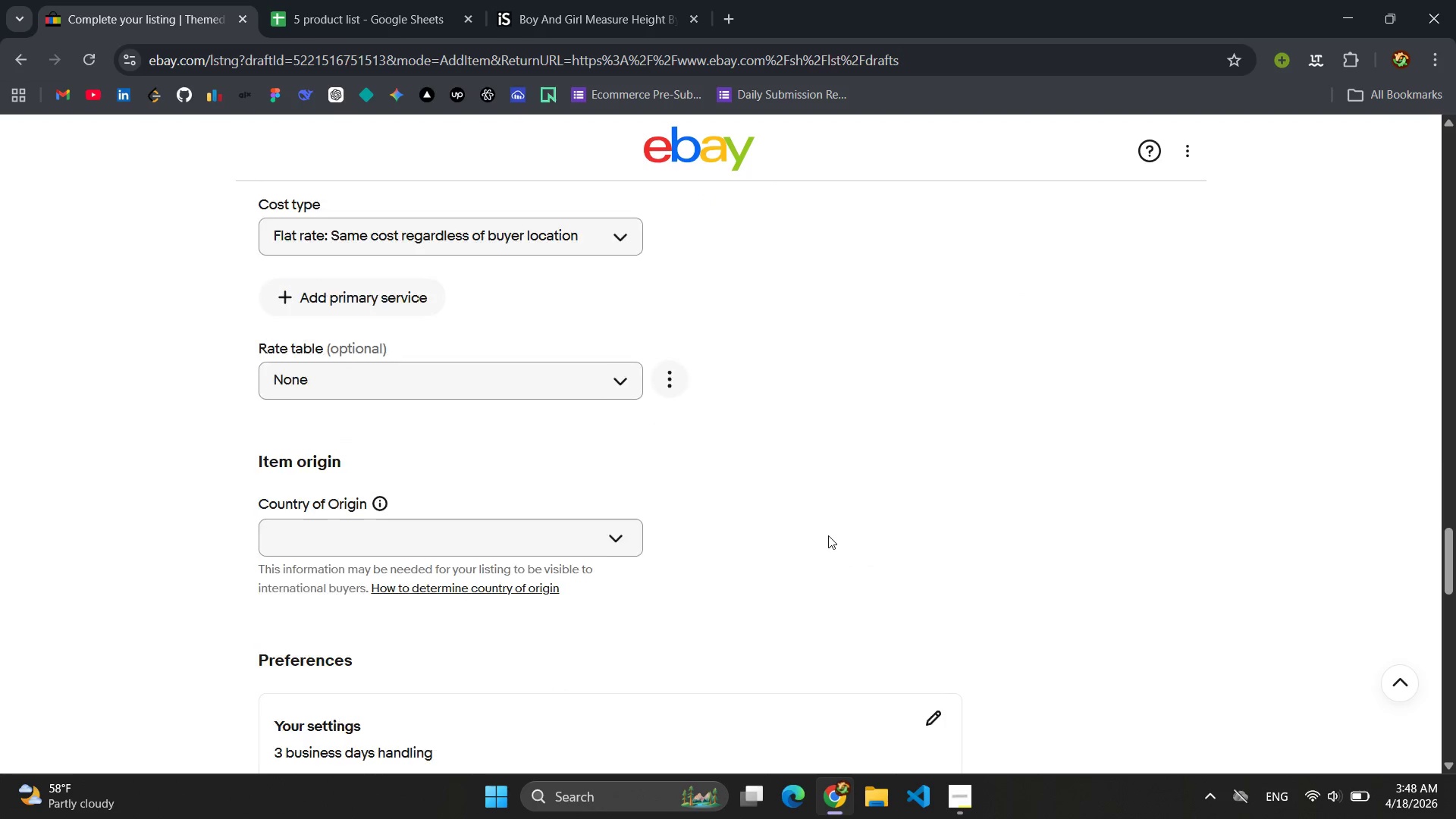 
wait(5.31)
 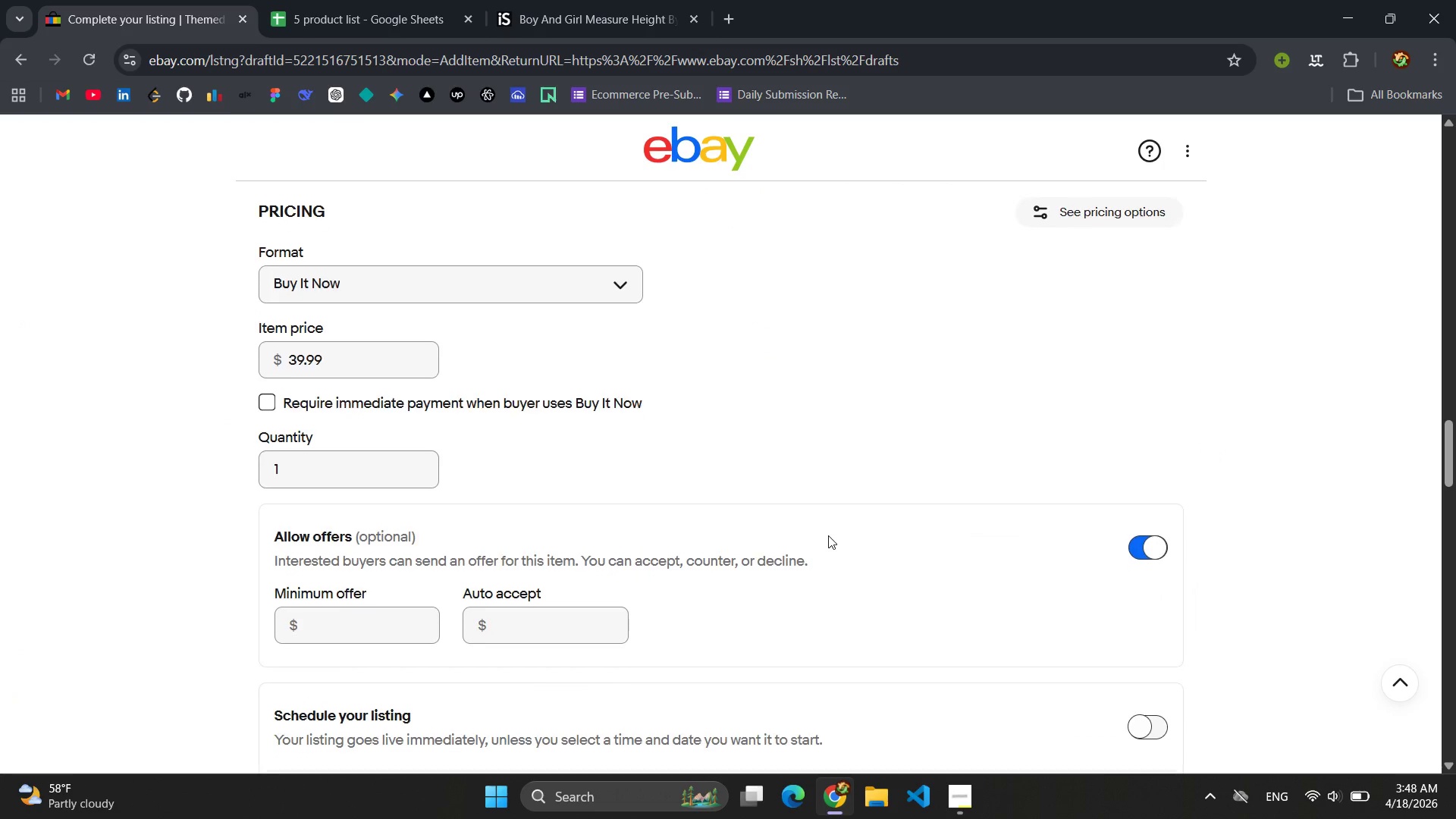 
left_click([554, 523])
 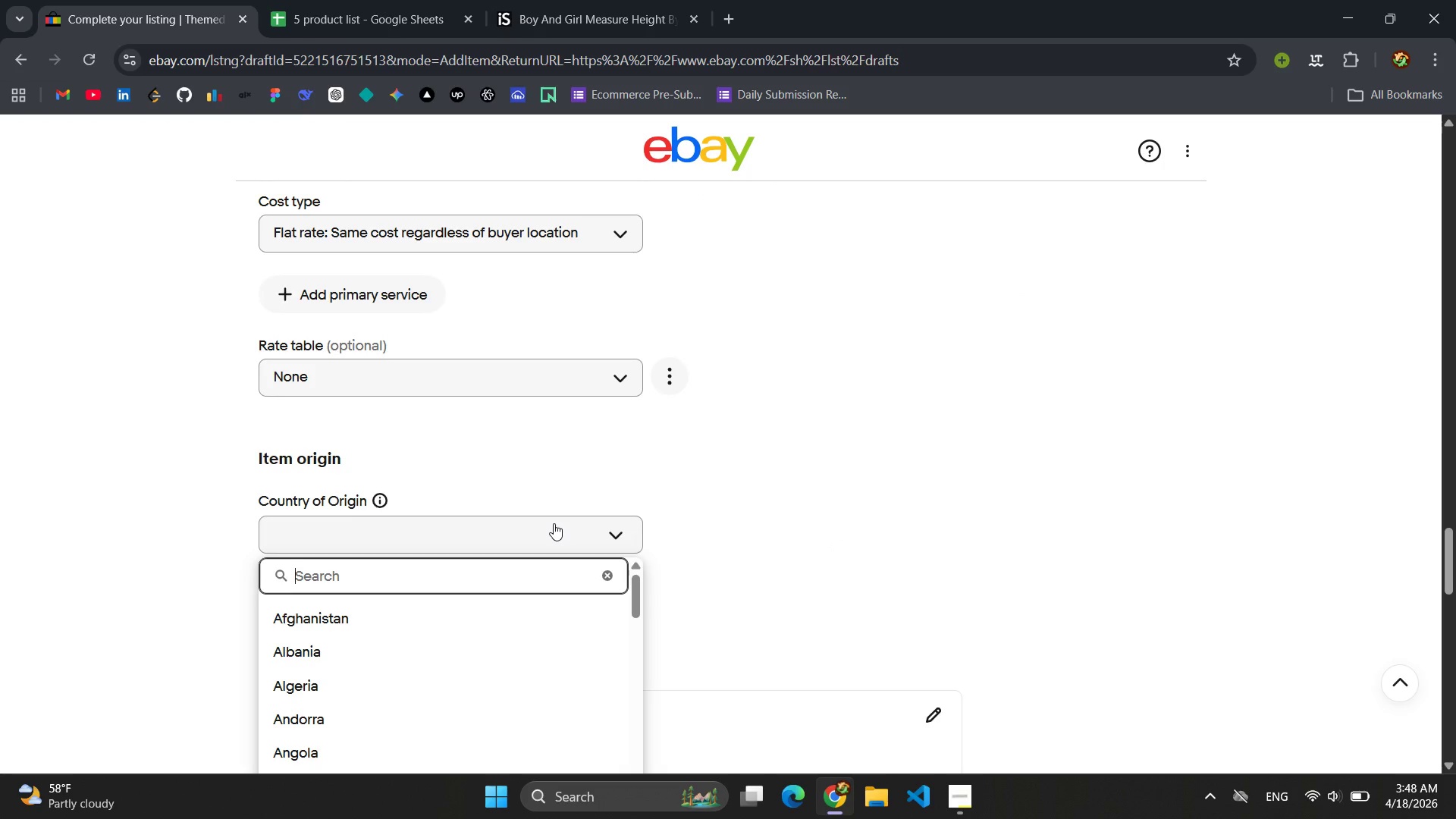 
type(Eth)
 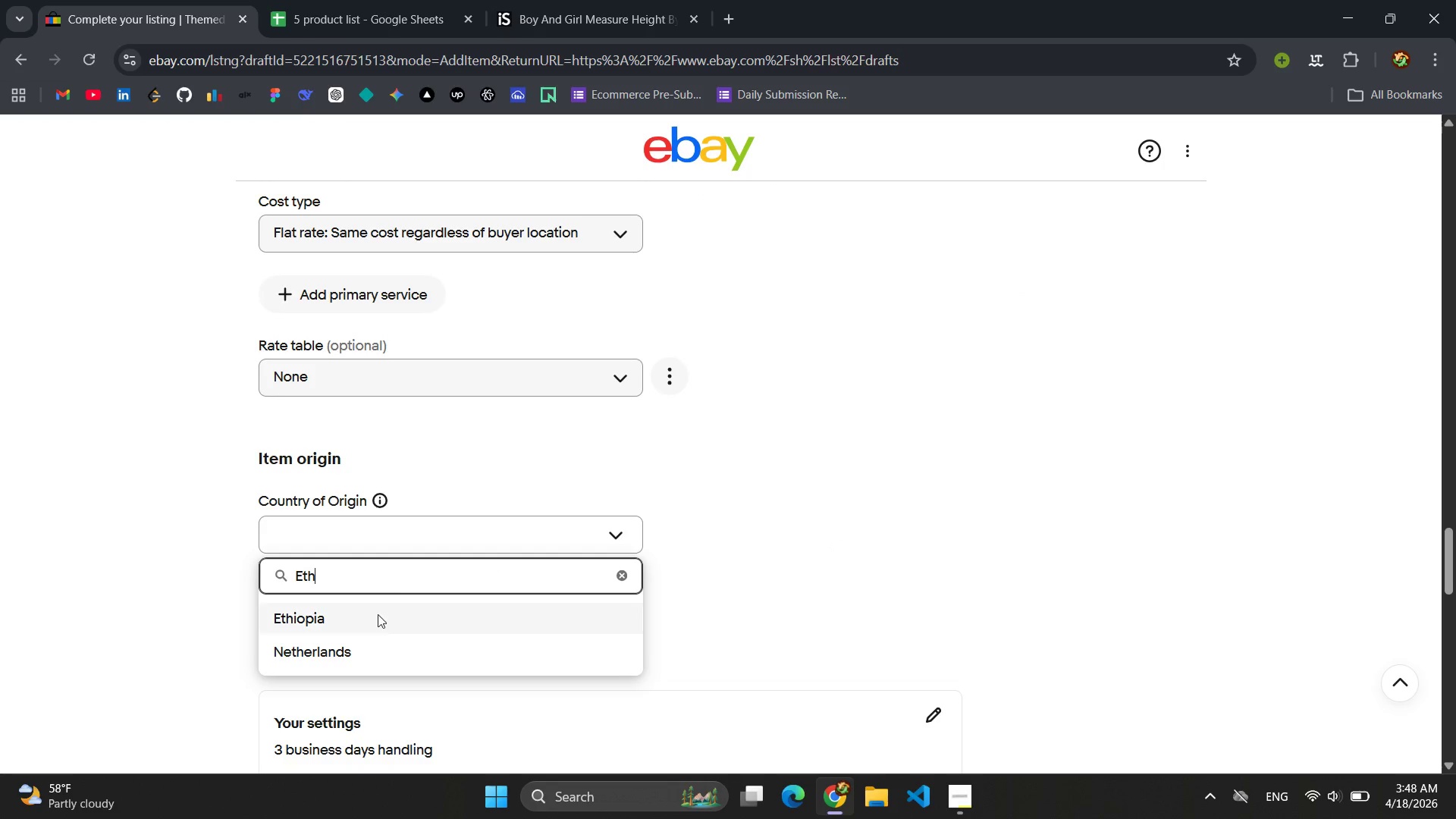 
left_click([374, 626])
 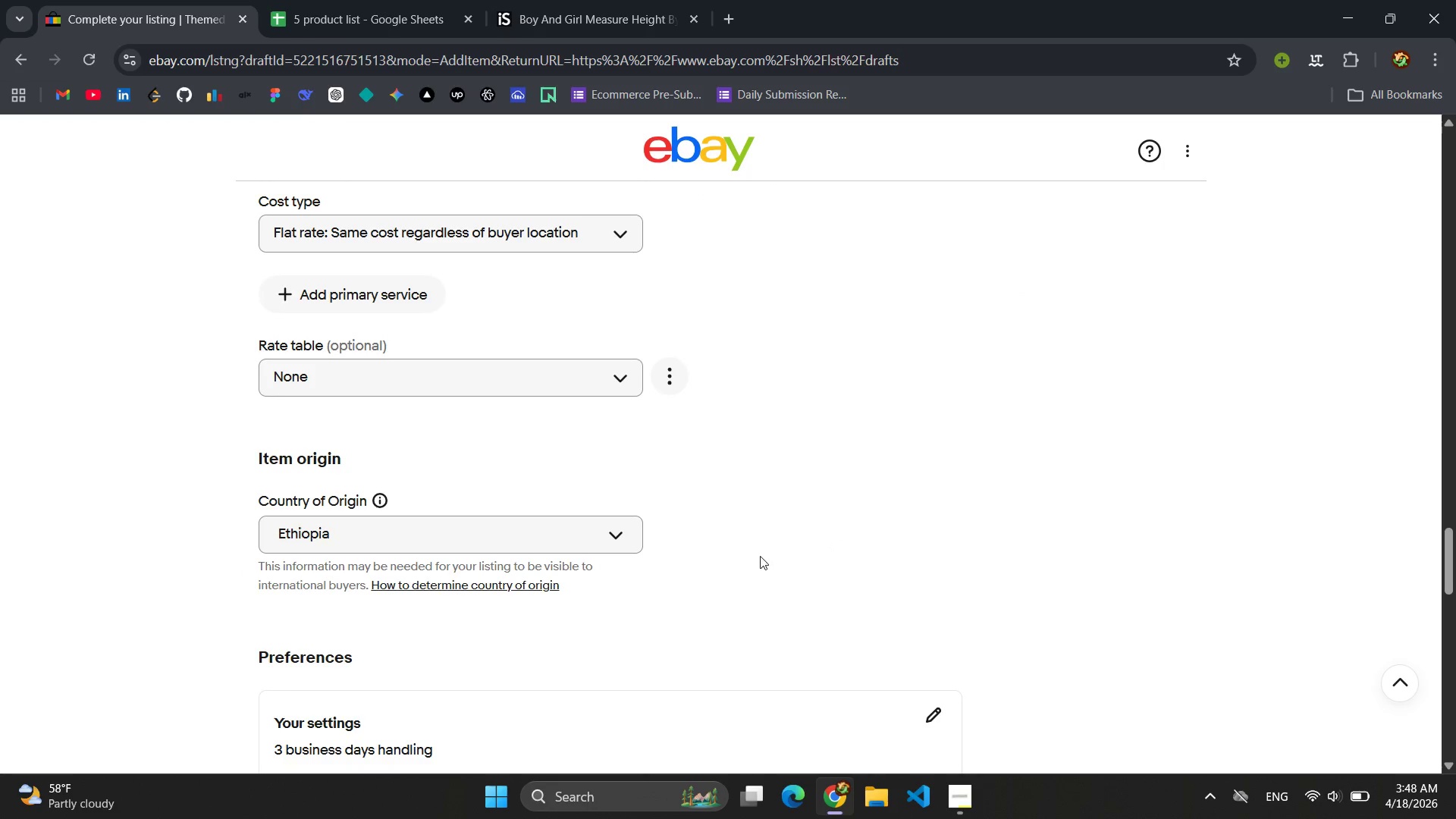 
left_click([764, 557])
 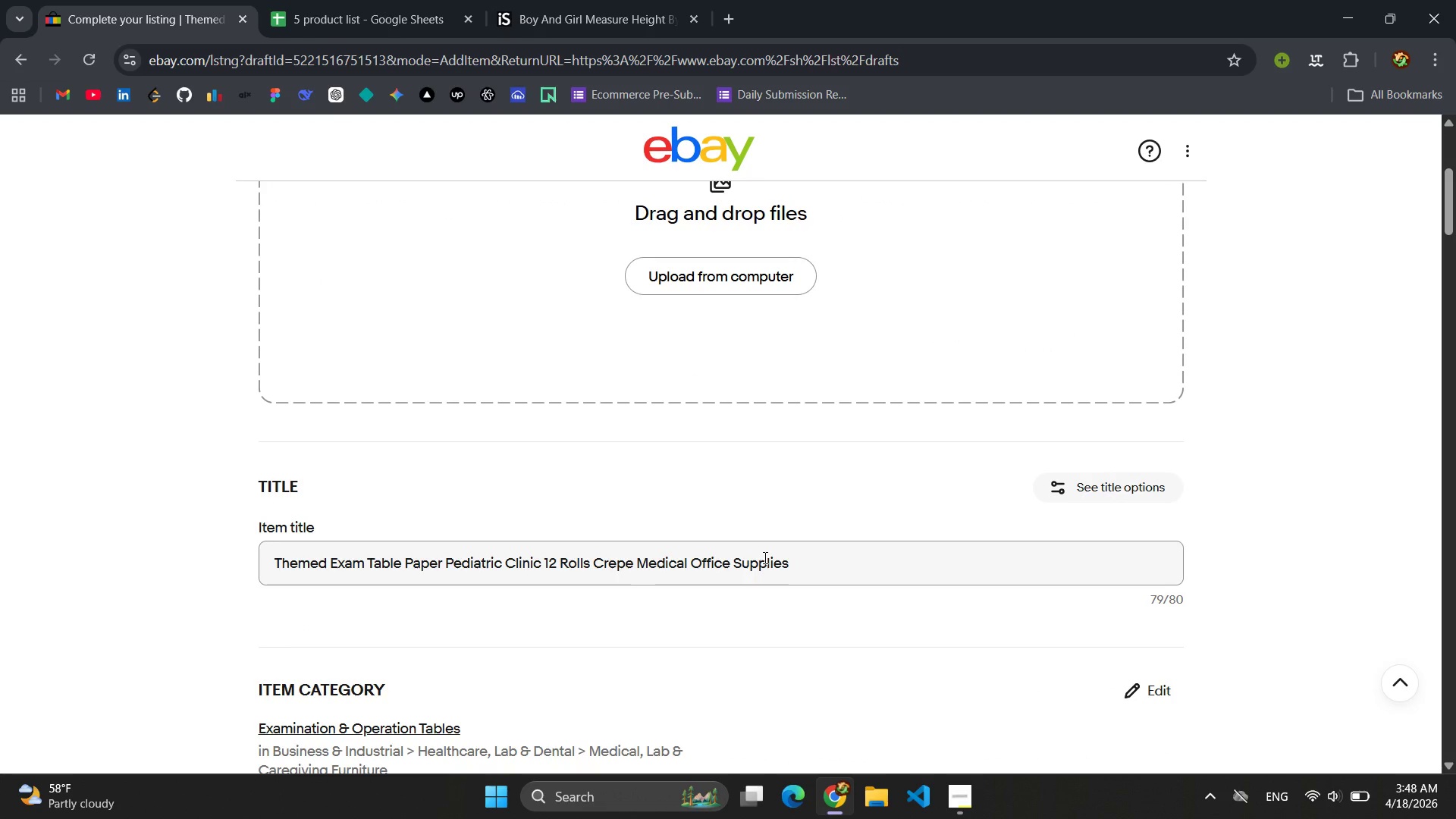 
wait(15.08)
 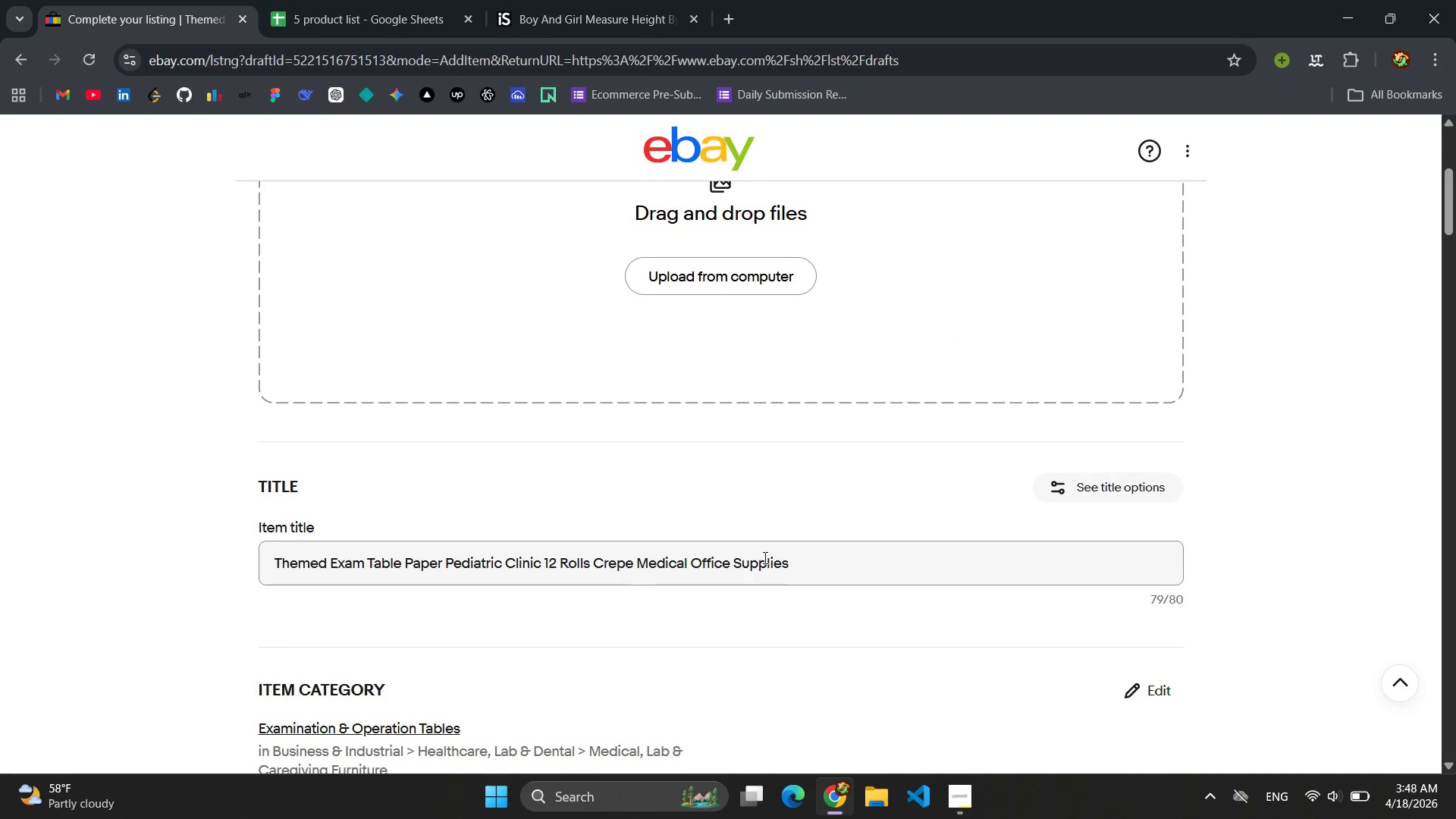 
left_click([623, 0])
 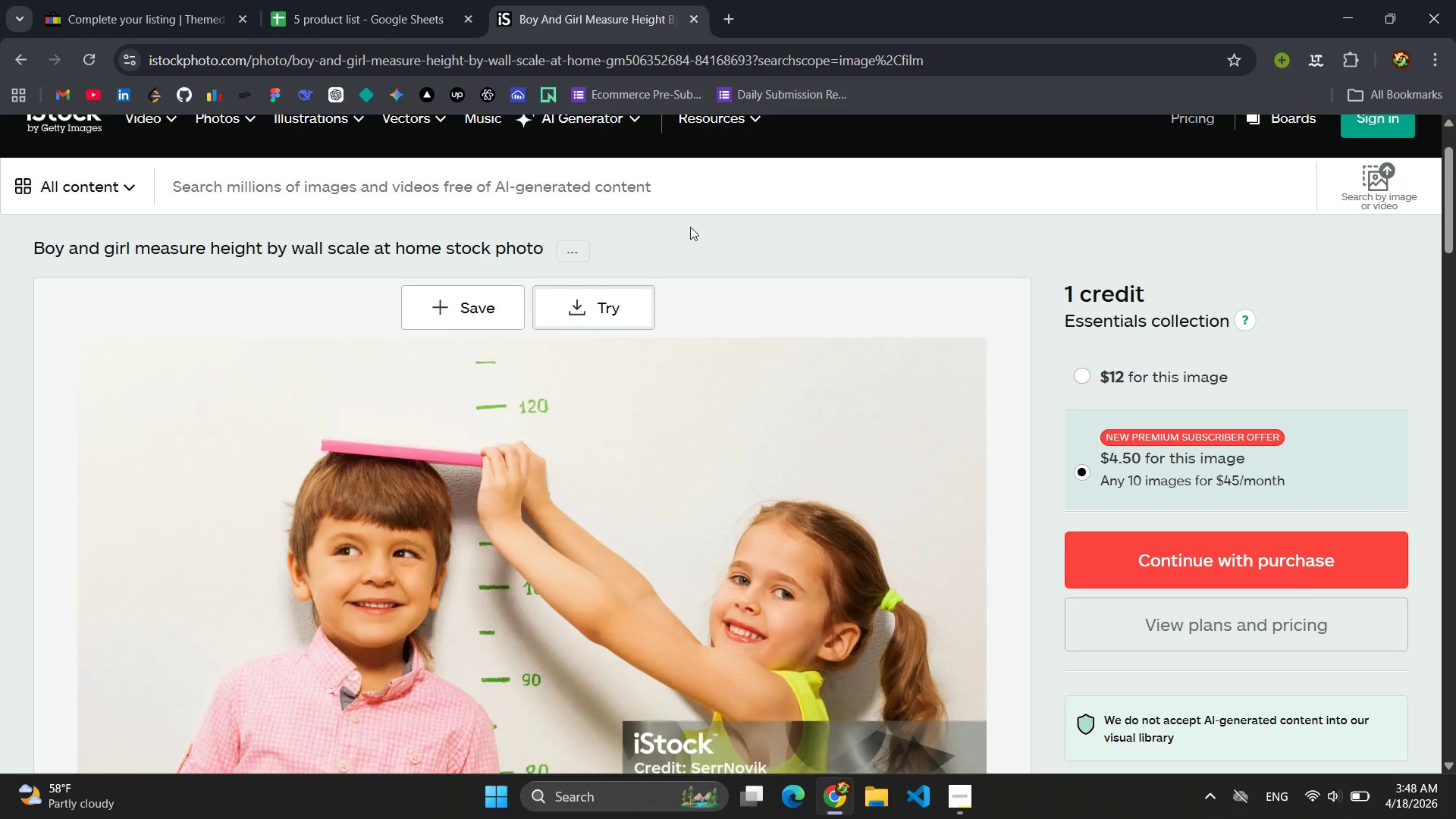 
left_click([679, 204])
 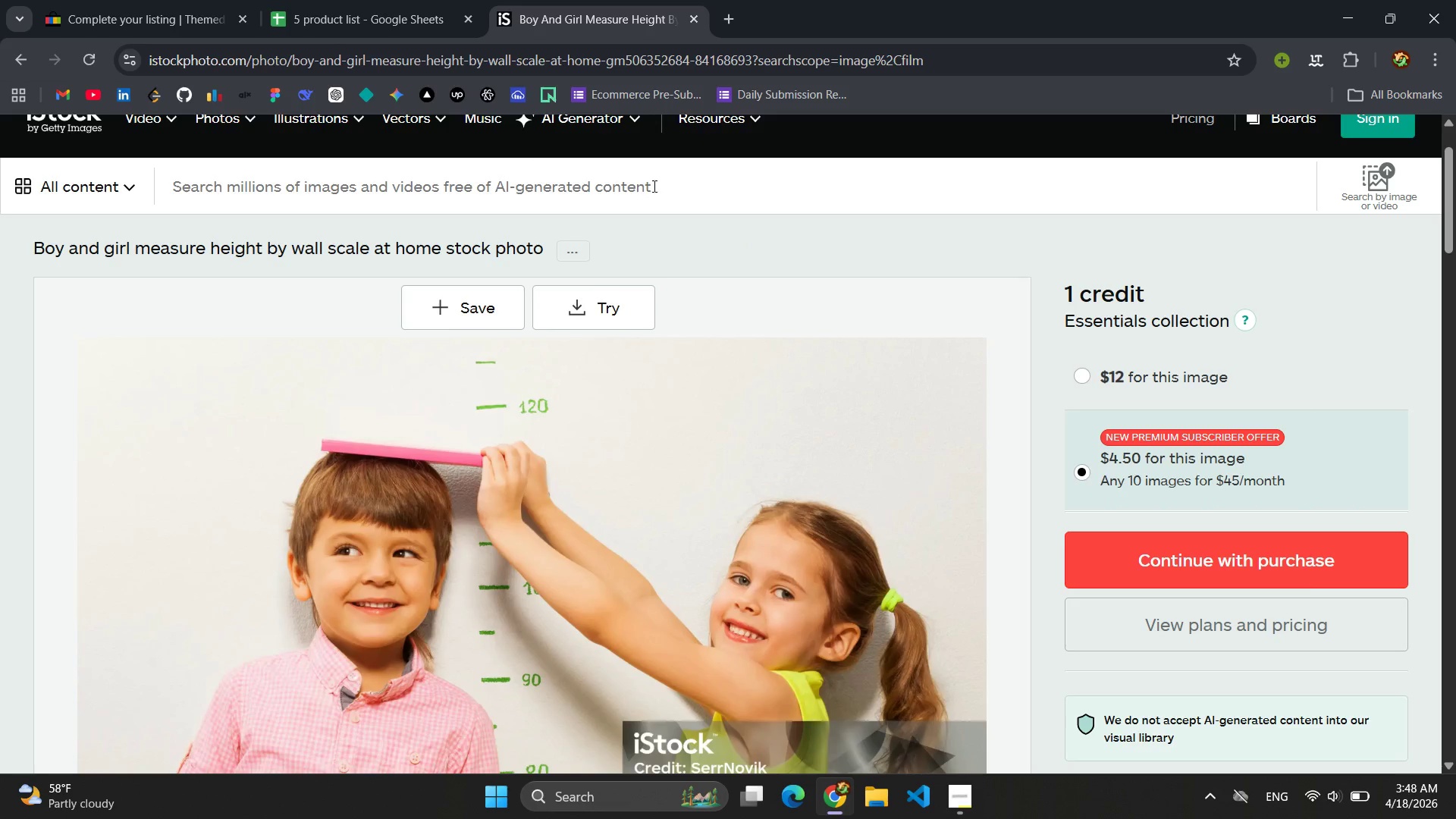 
left_click([653, 186])
 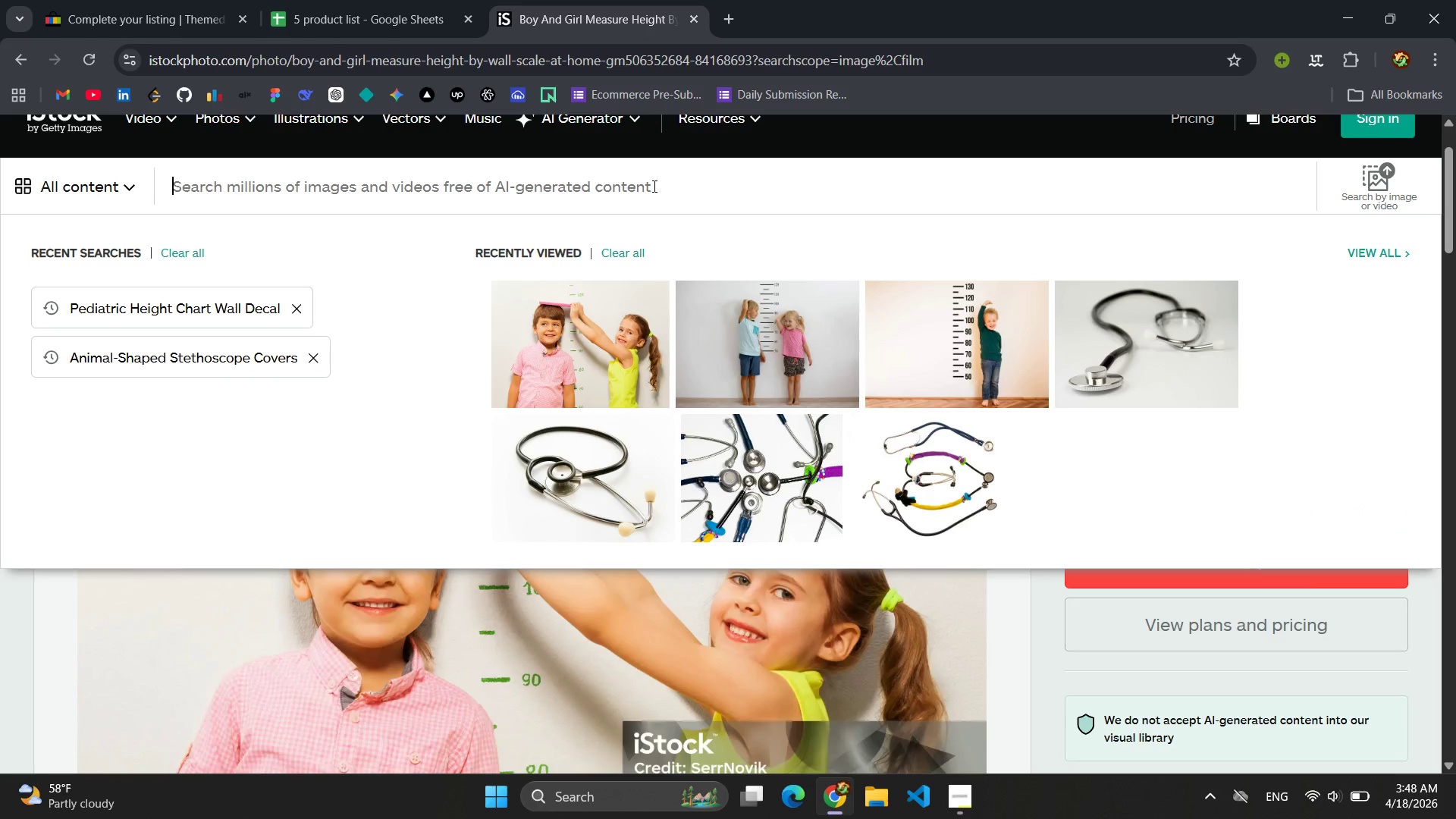 
type(Themed Exam Table Paper )
 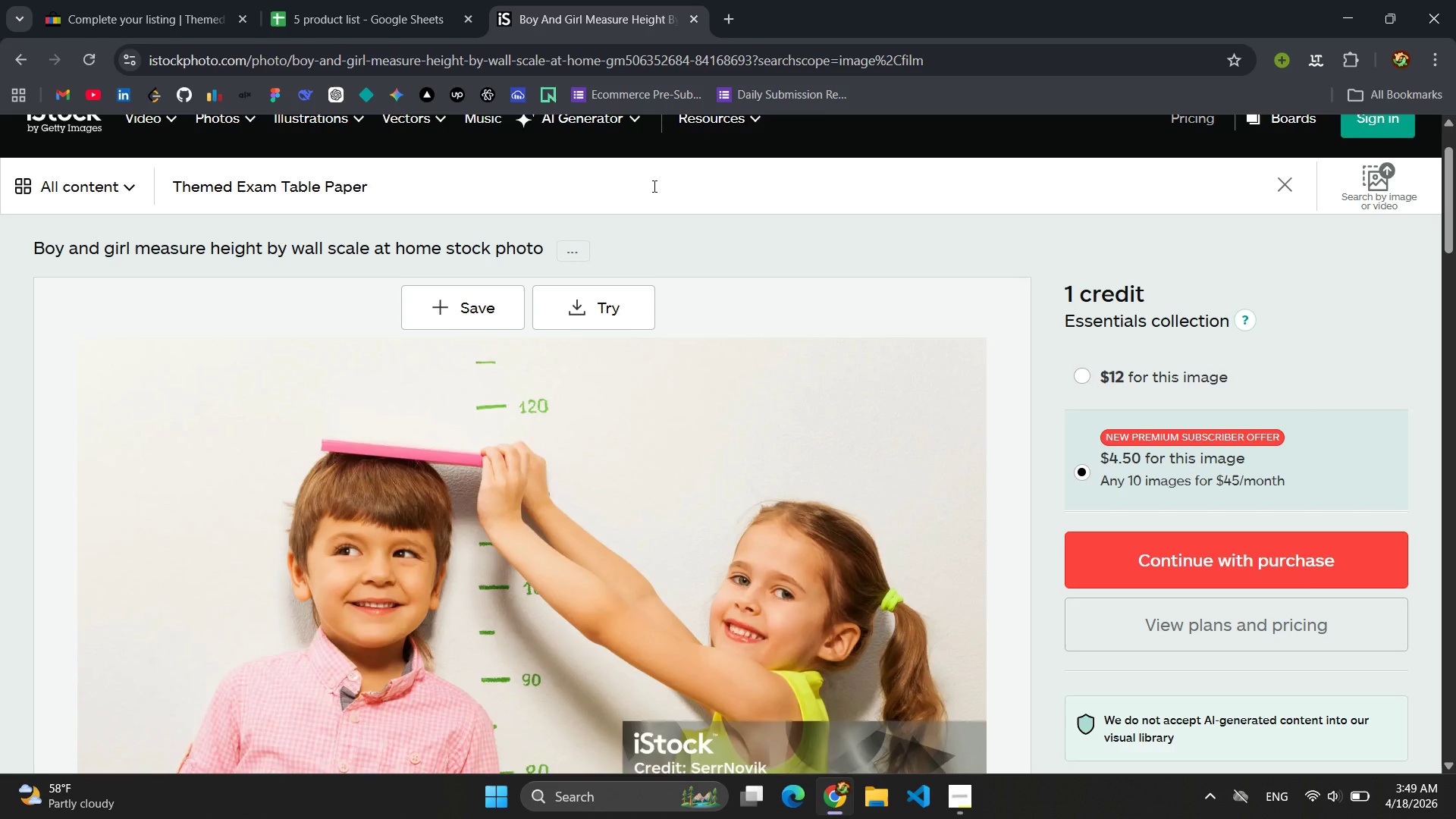 
key(Enter)
 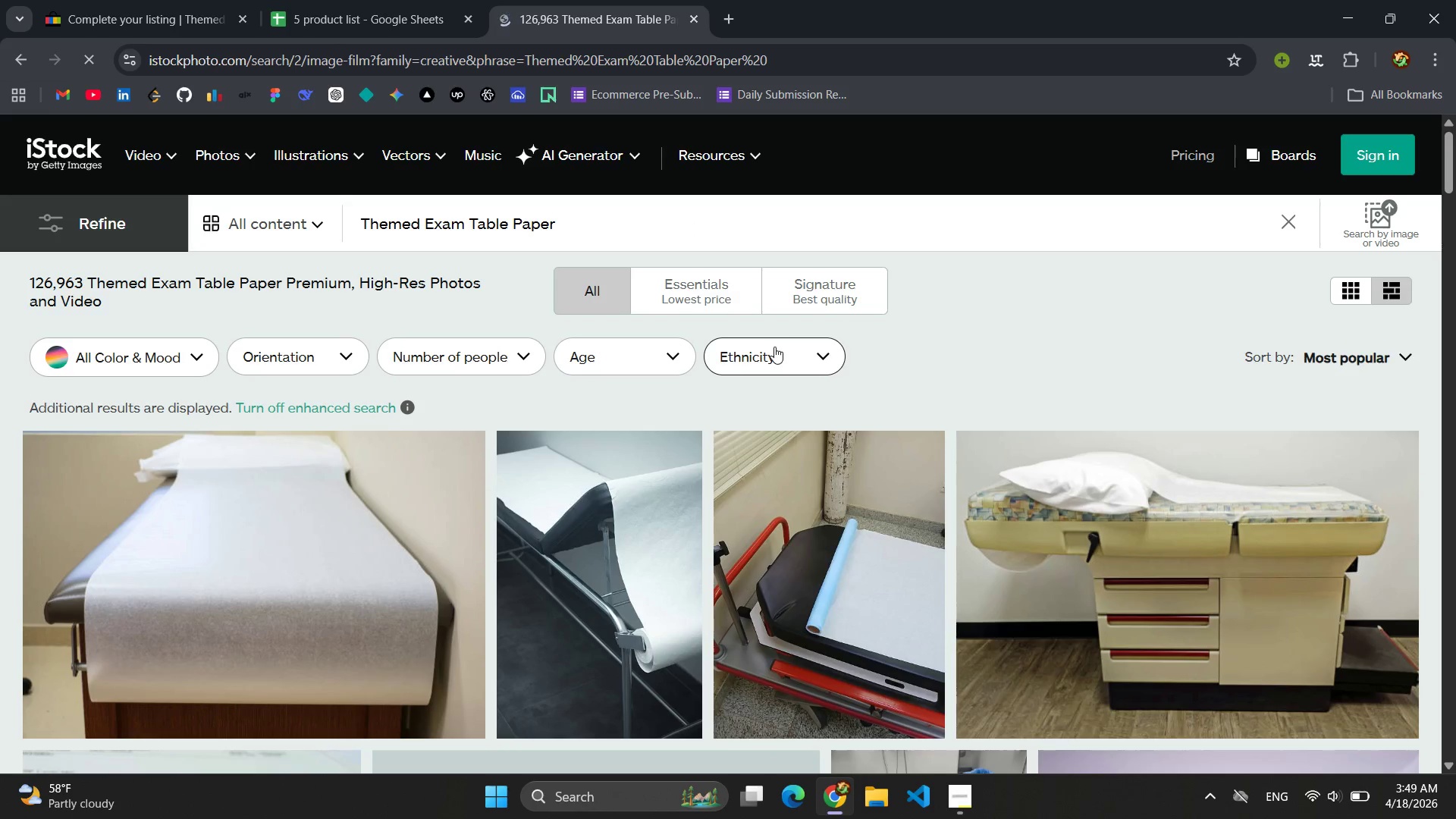 
scroll: coordinate [774, 347], scroll_direction: down, amount: 11.0
 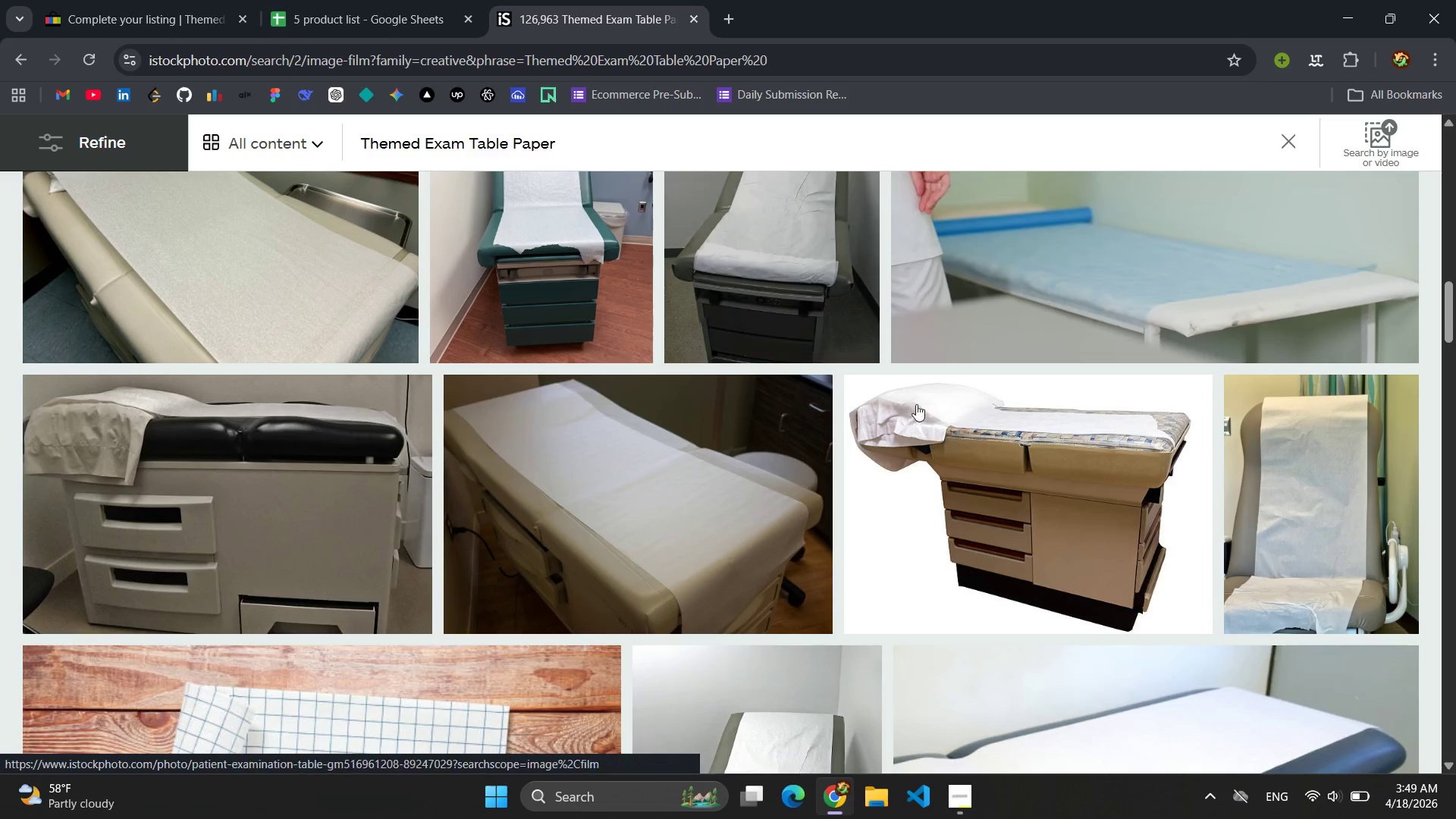 
left_click([987, 535])
 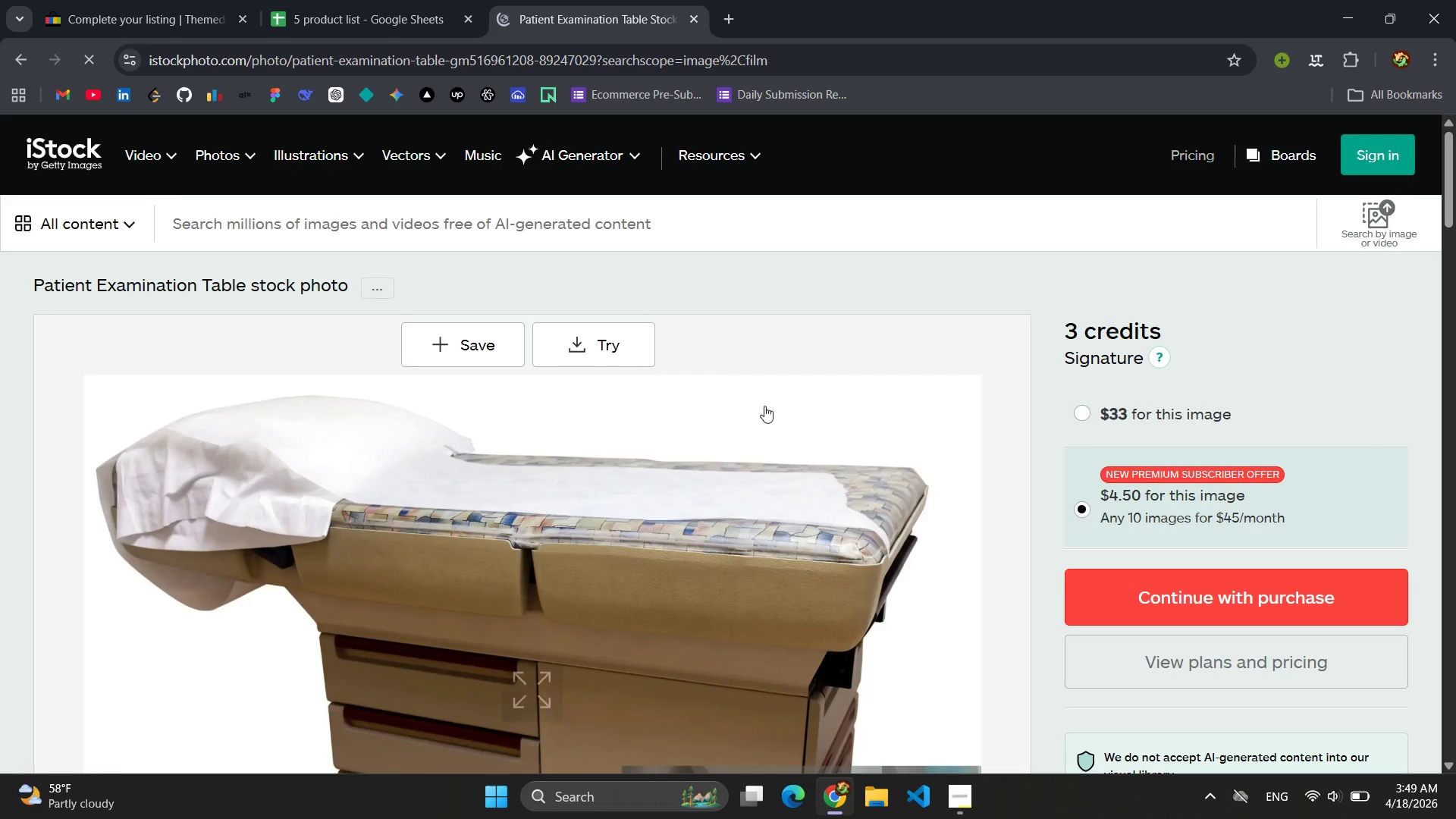 
left_click([613, 340])
 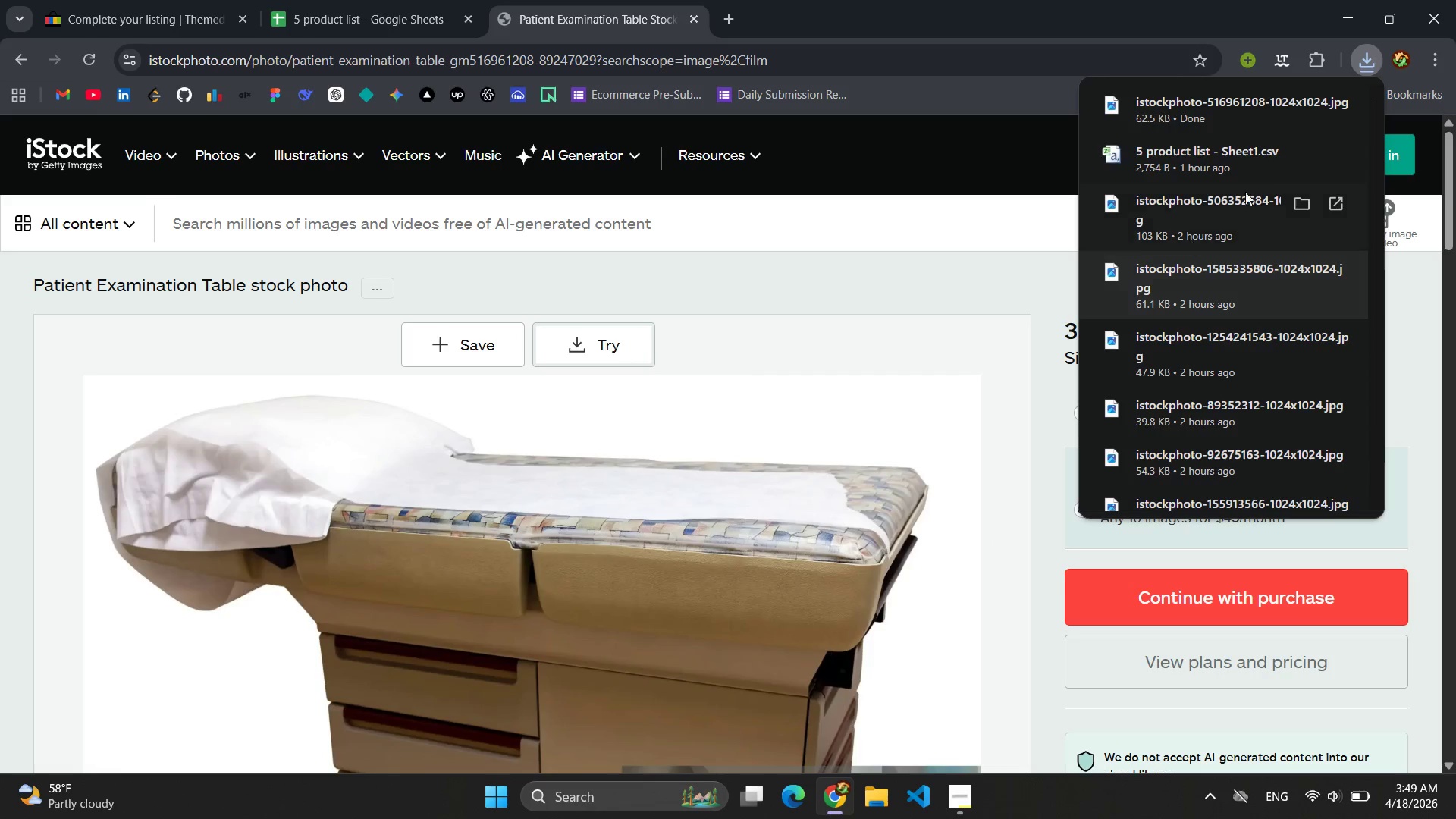 
left_click([1294, 107])
 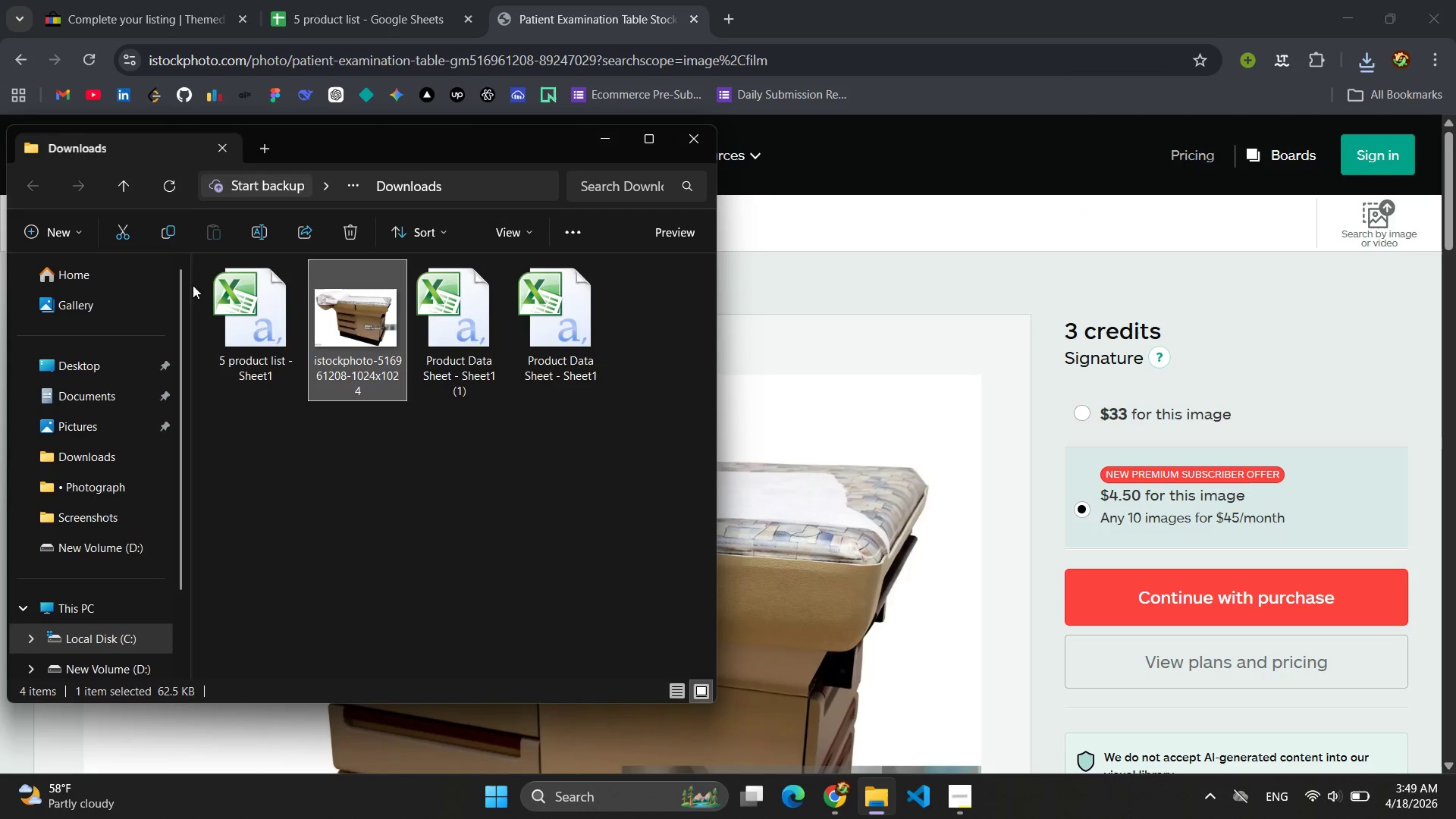 
wait(5.41)
 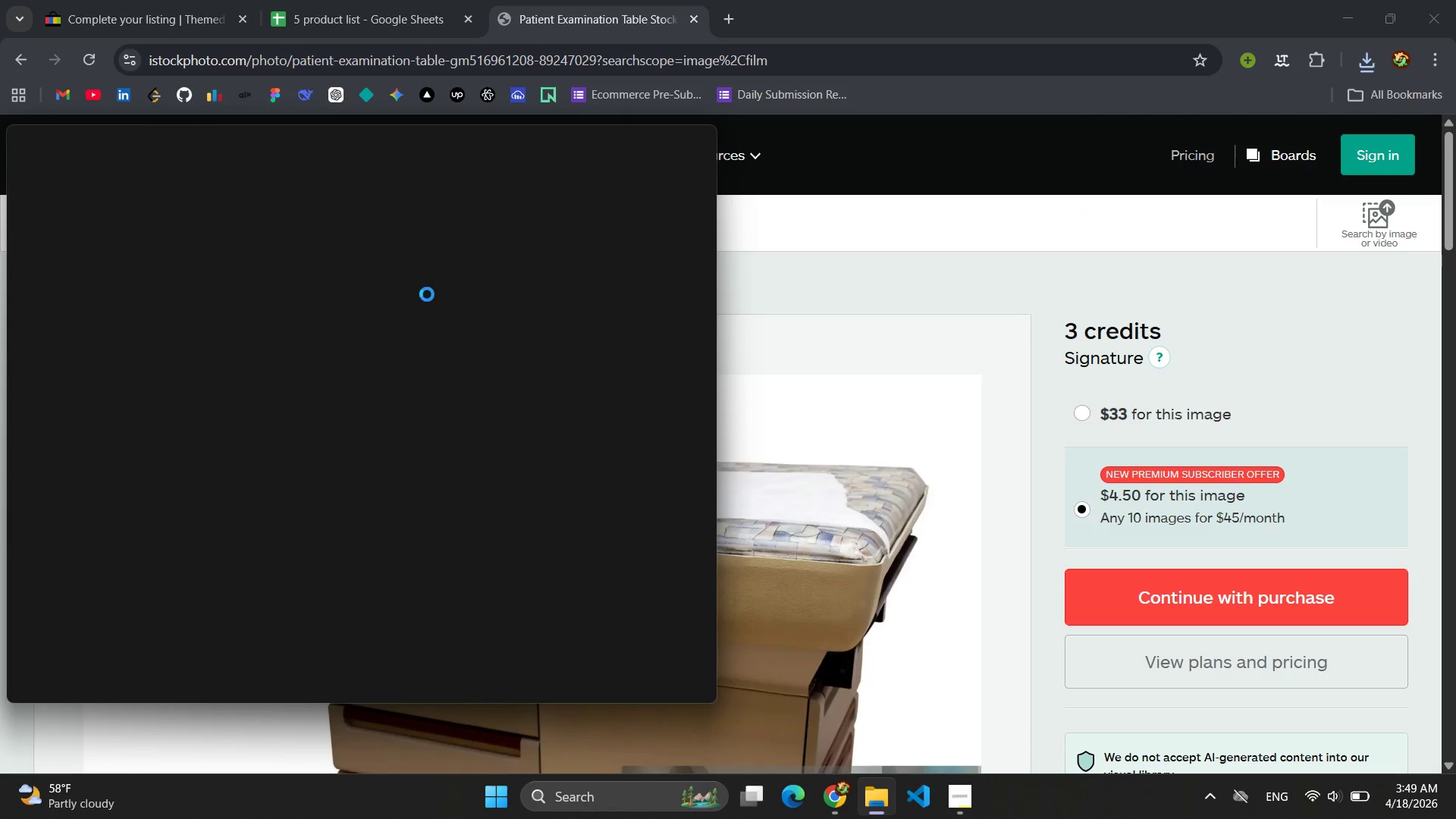 
left_click([129, 231])
 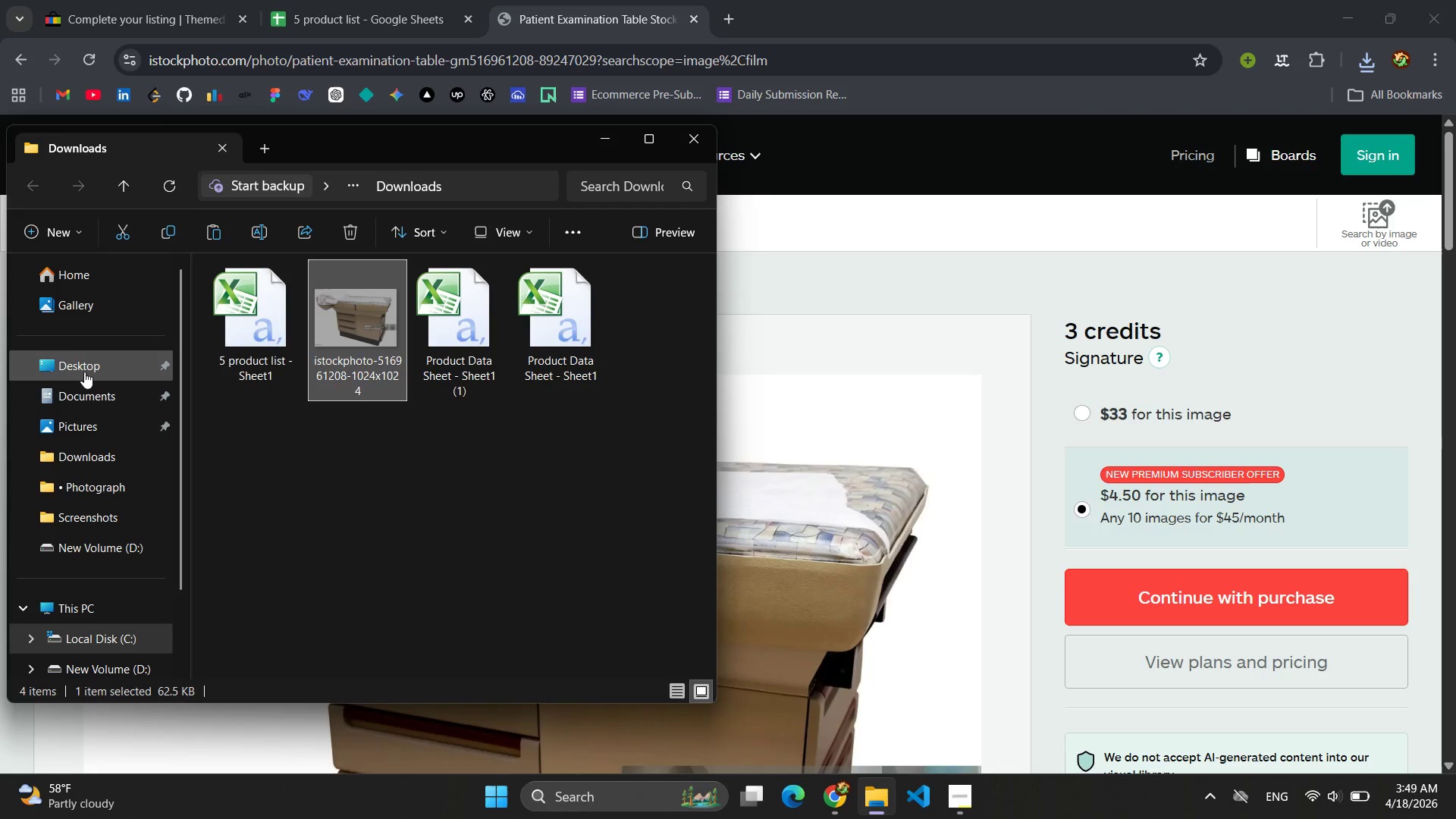 
left_click([84, 372])
 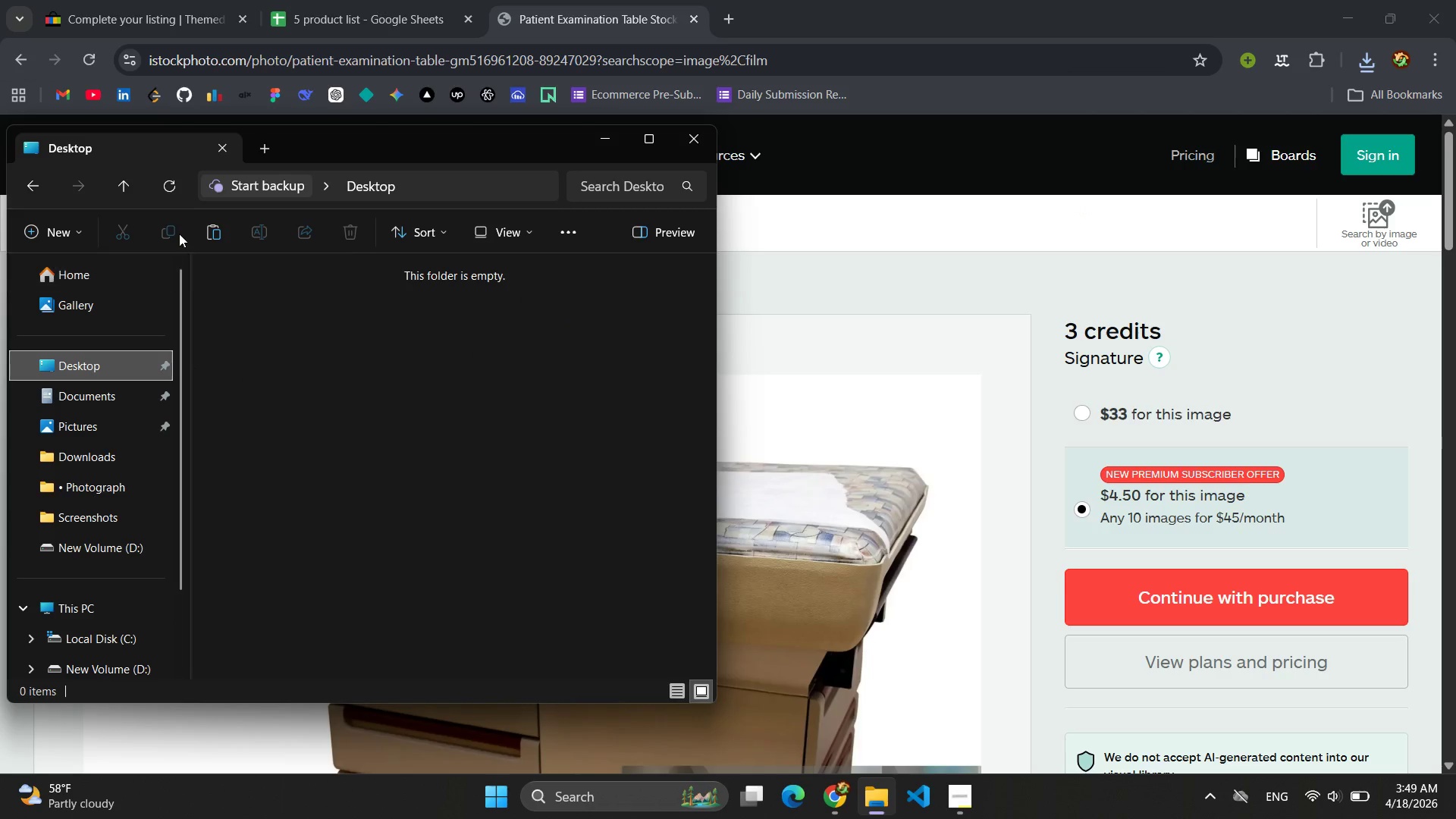 
left_click([215, 240])
 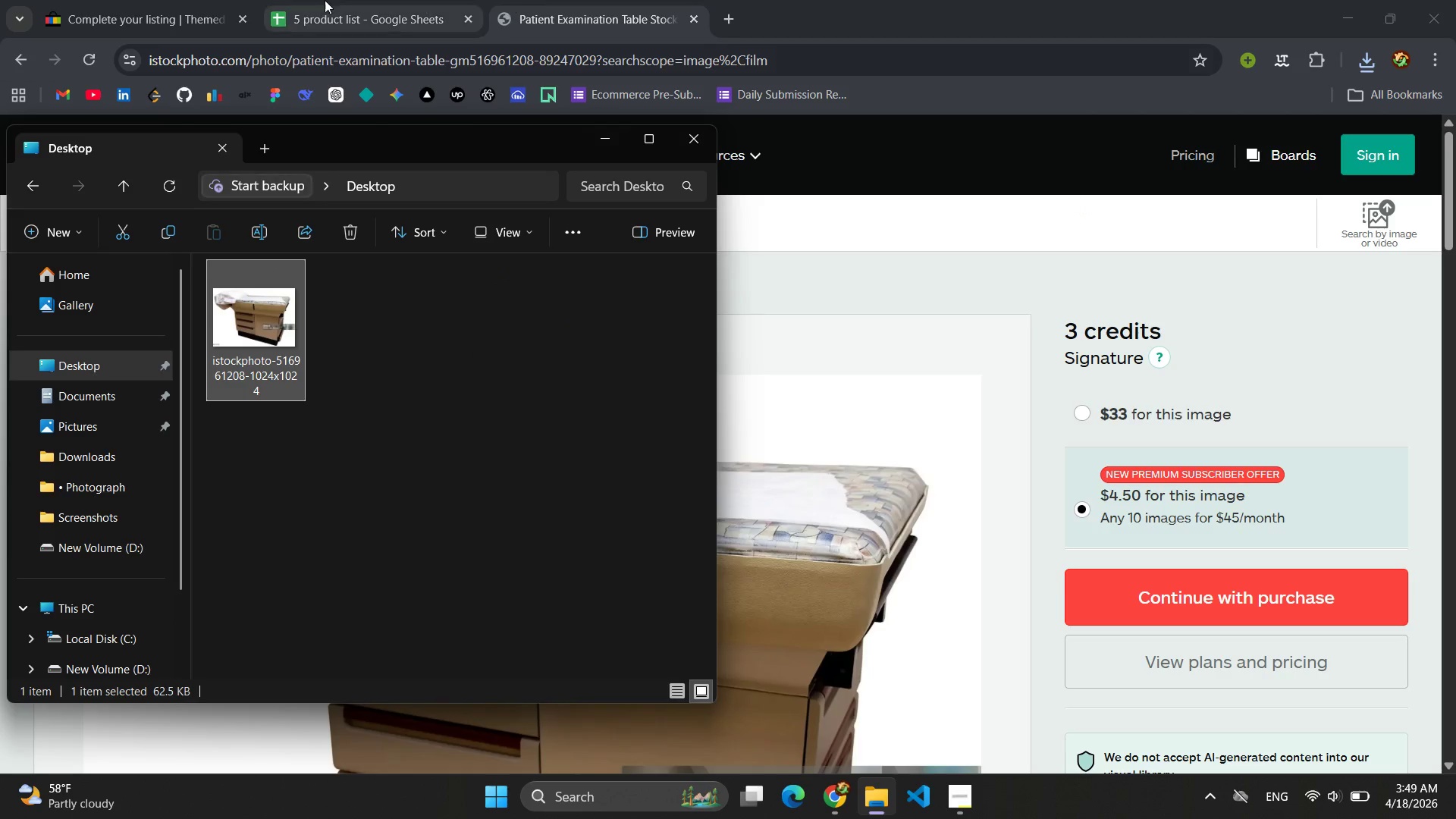 
left_click([191, 0])
 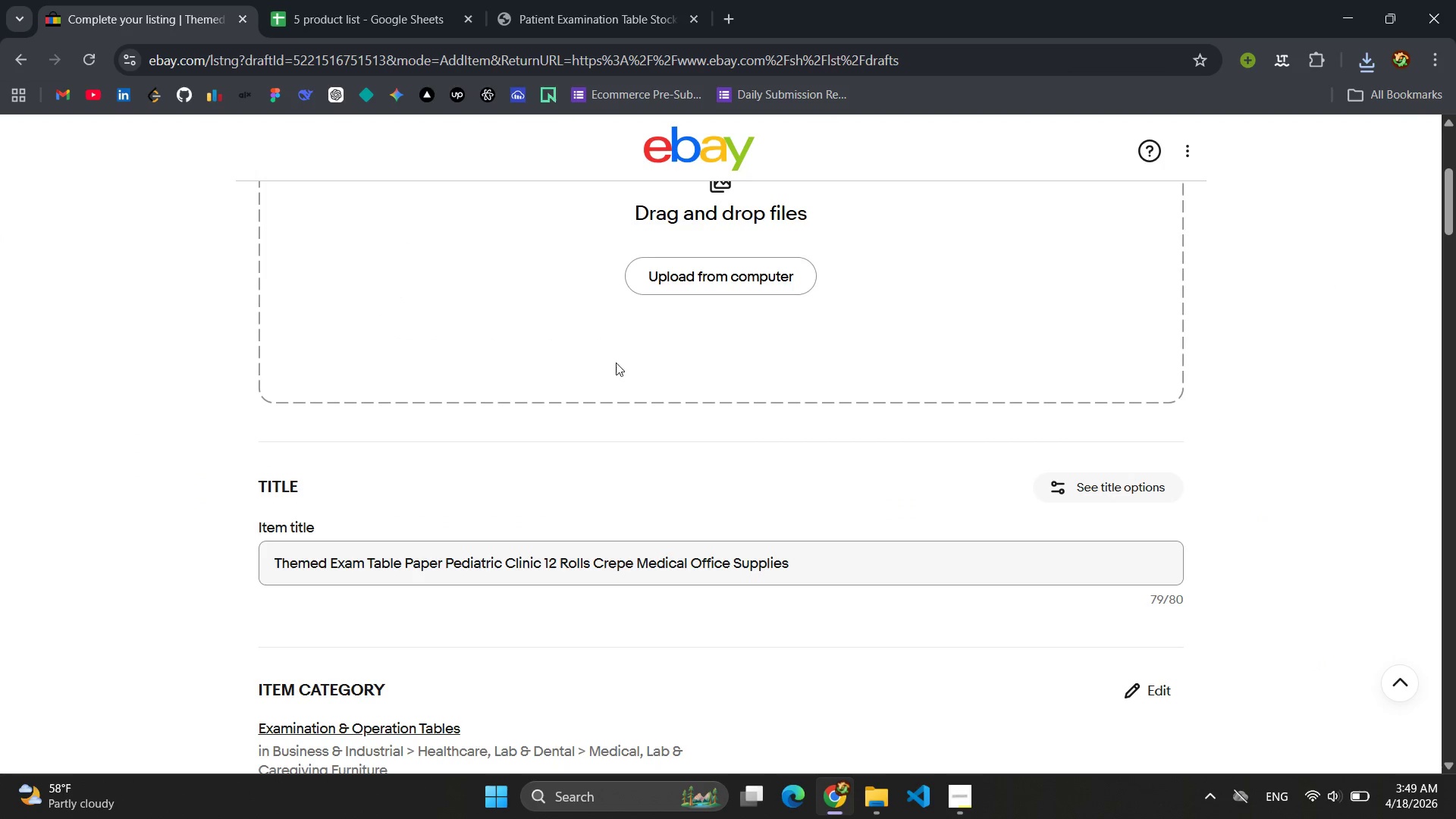 
scroll: coordinate [645, 366], scroll_direction: up, amount: 2.0
 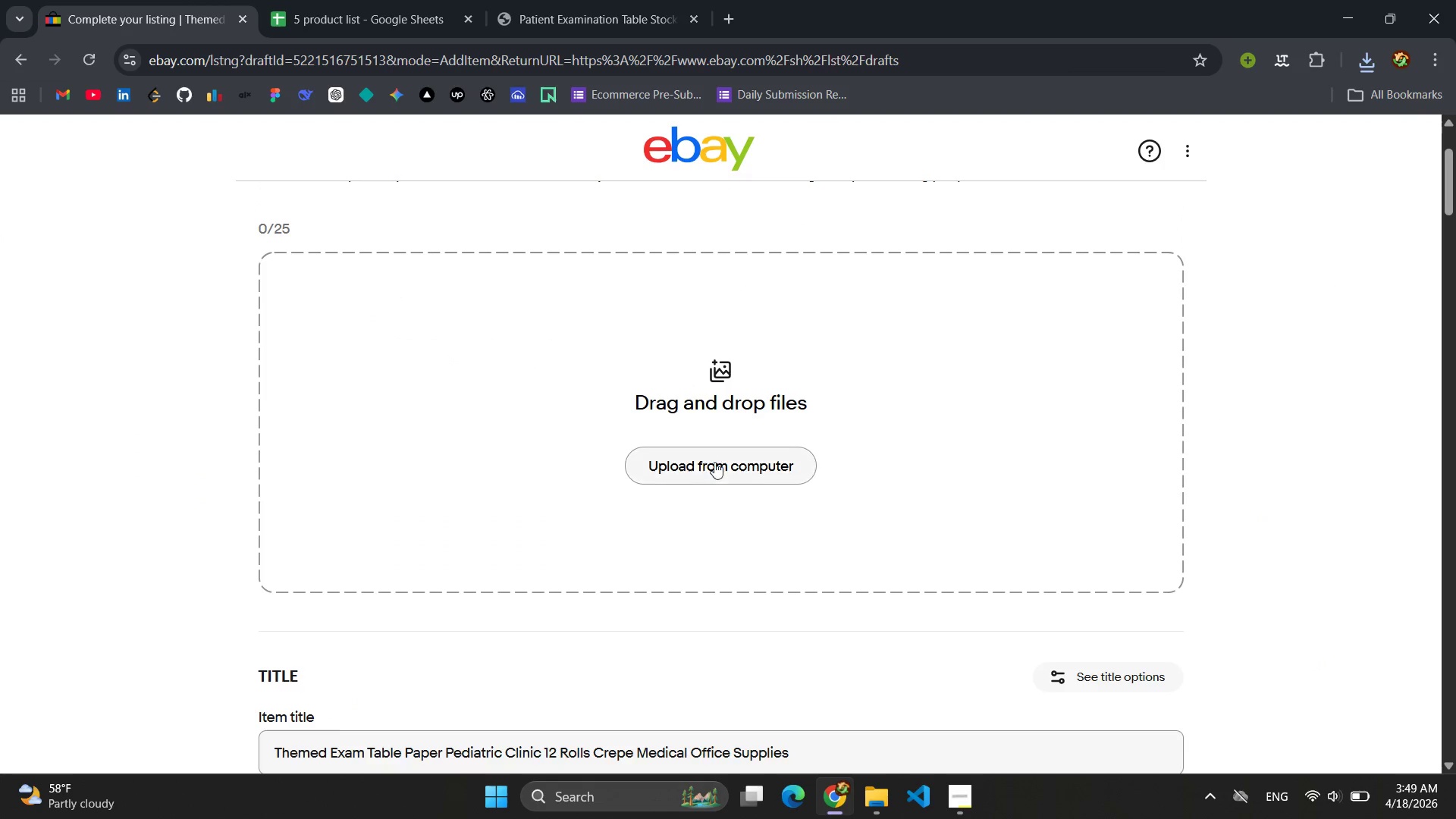 
left_click([715, 467])
 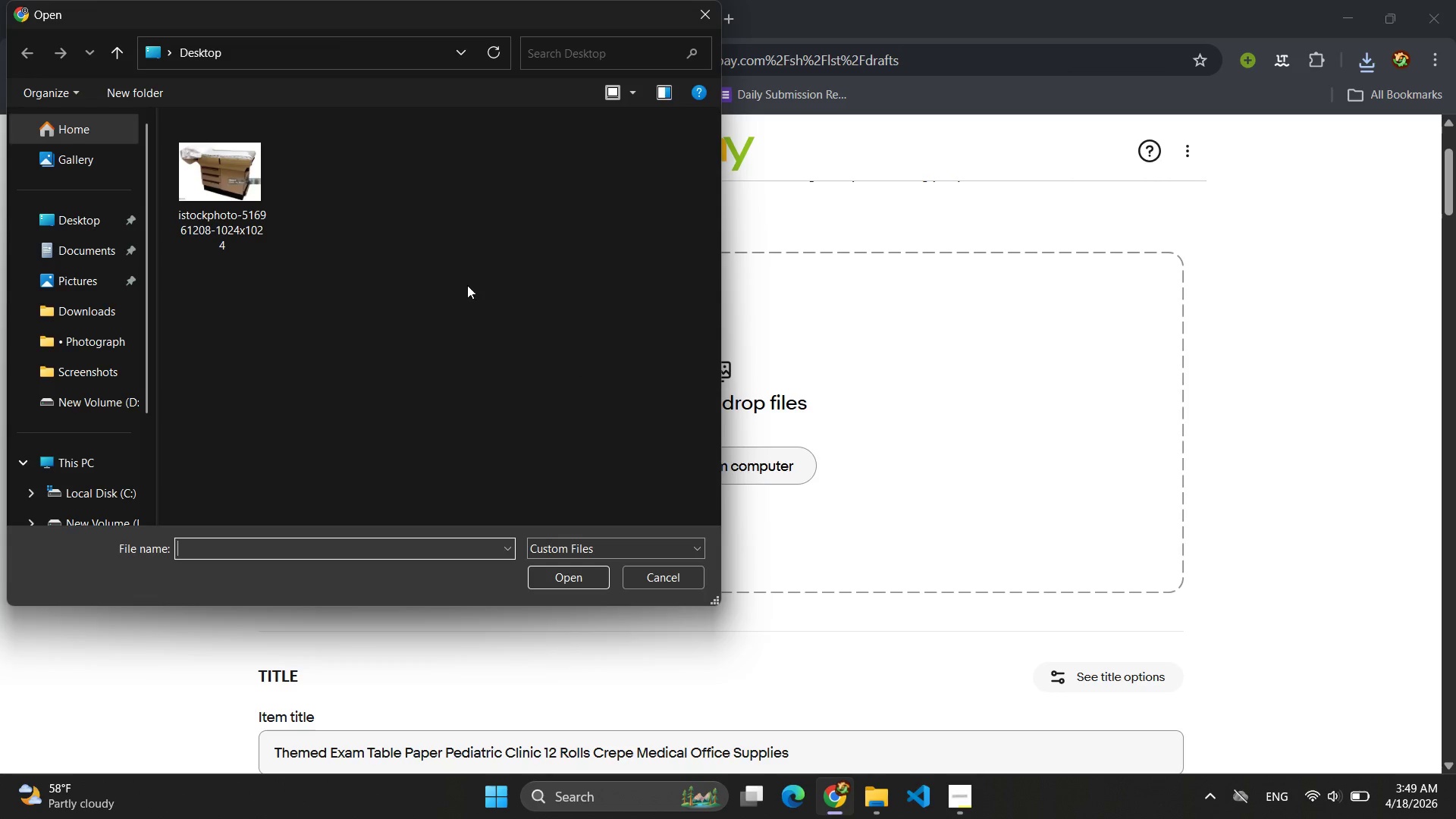 
left_click([236, 193])
 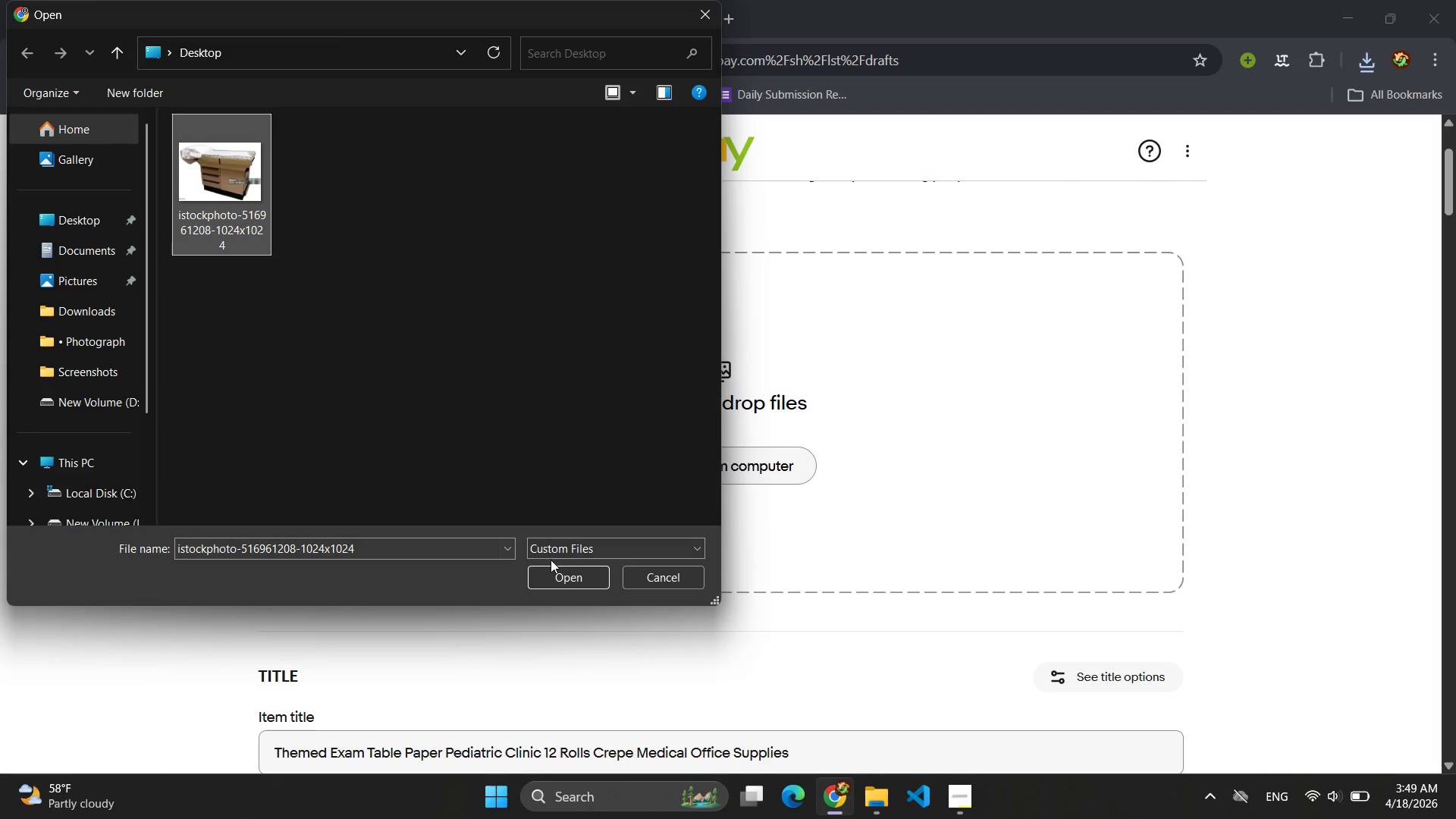 
left_click([558, 571])
 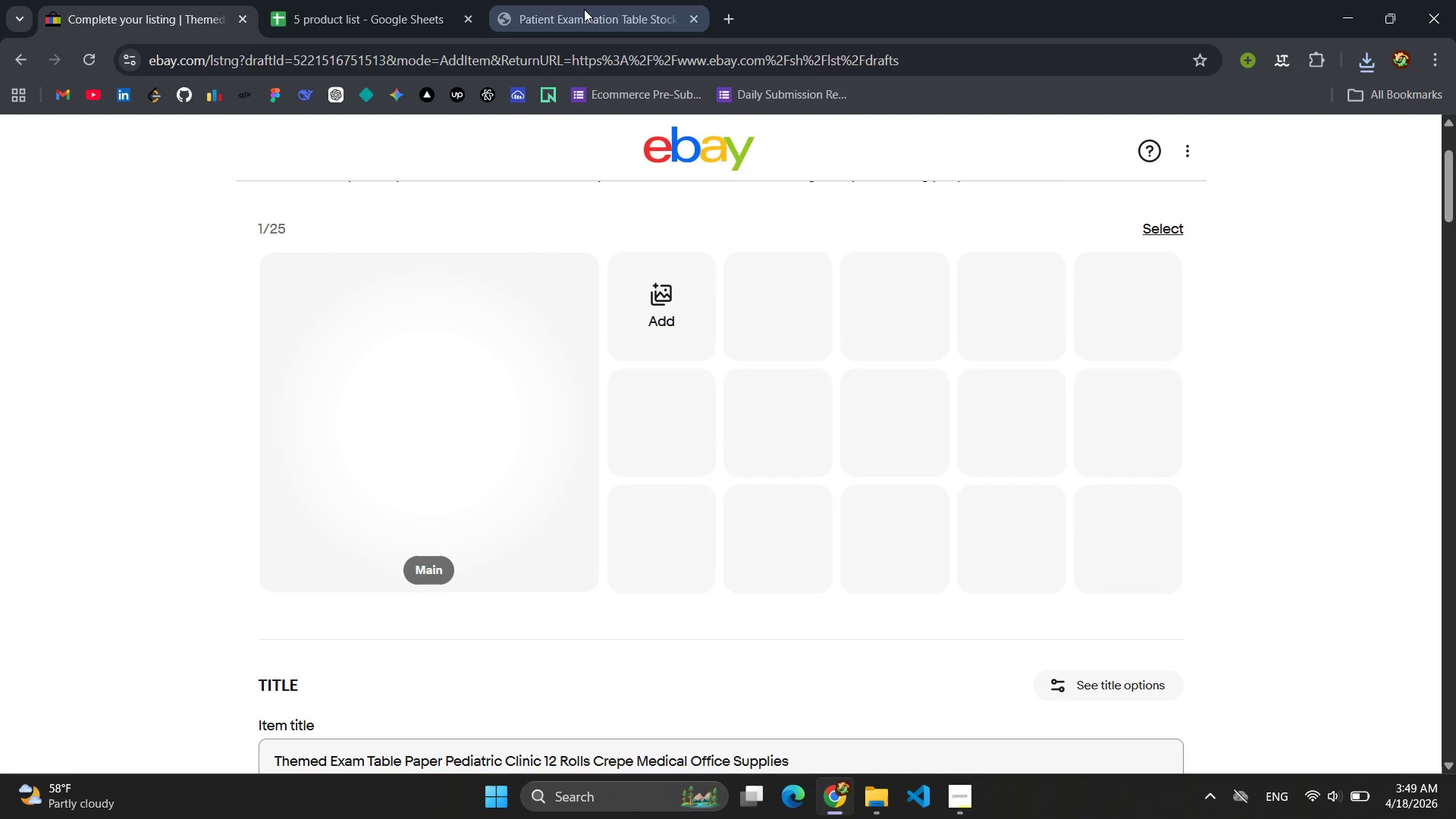 
left_click([584, 9])
 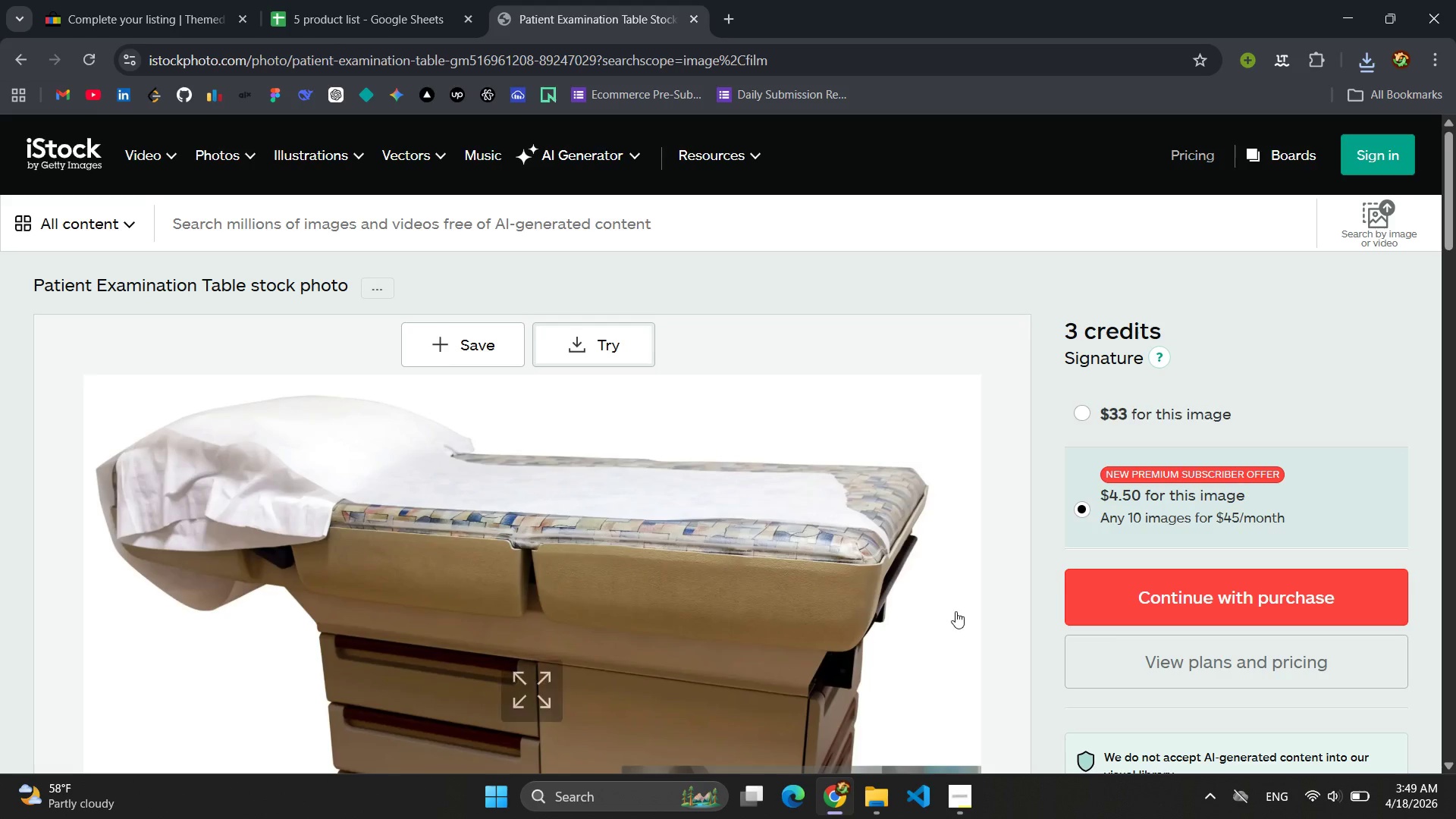 
scroll: coordinate [956, 609], scroll_direction: down, amount: 11.0
 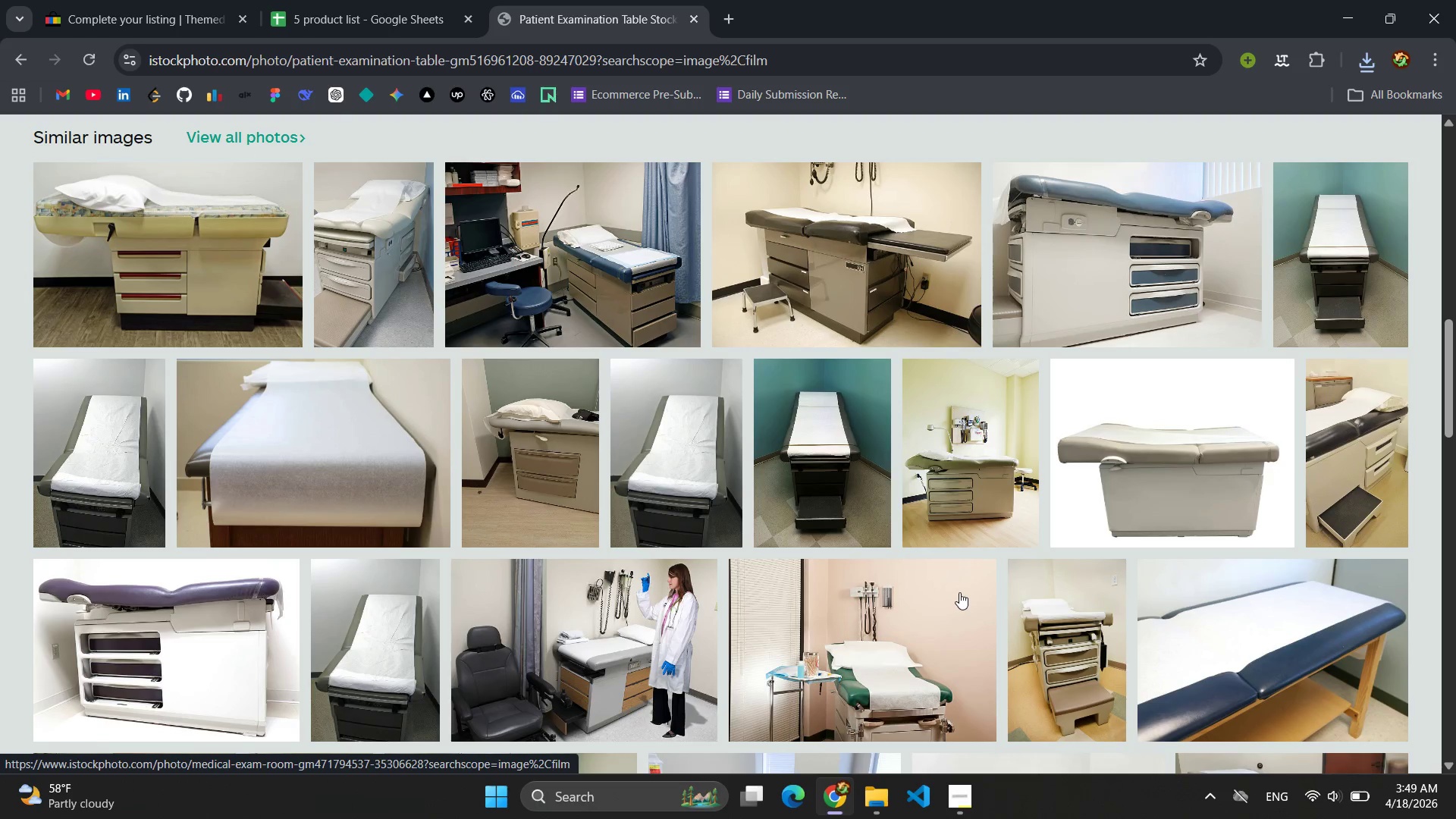 
left_click([182, 299])
 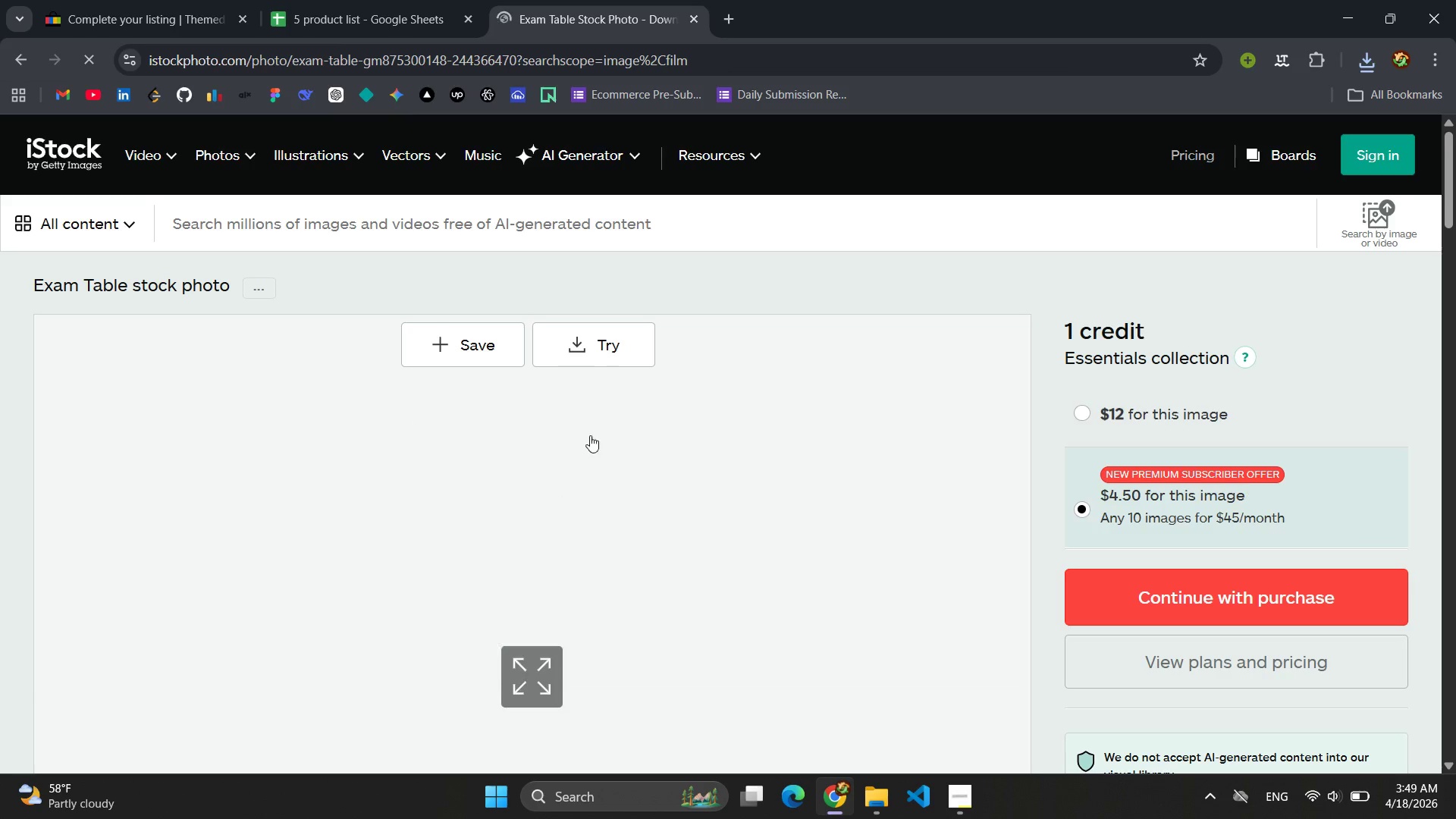 
scroll: coordinate [682, 499], scroll_direction: none, amount: 0.0
 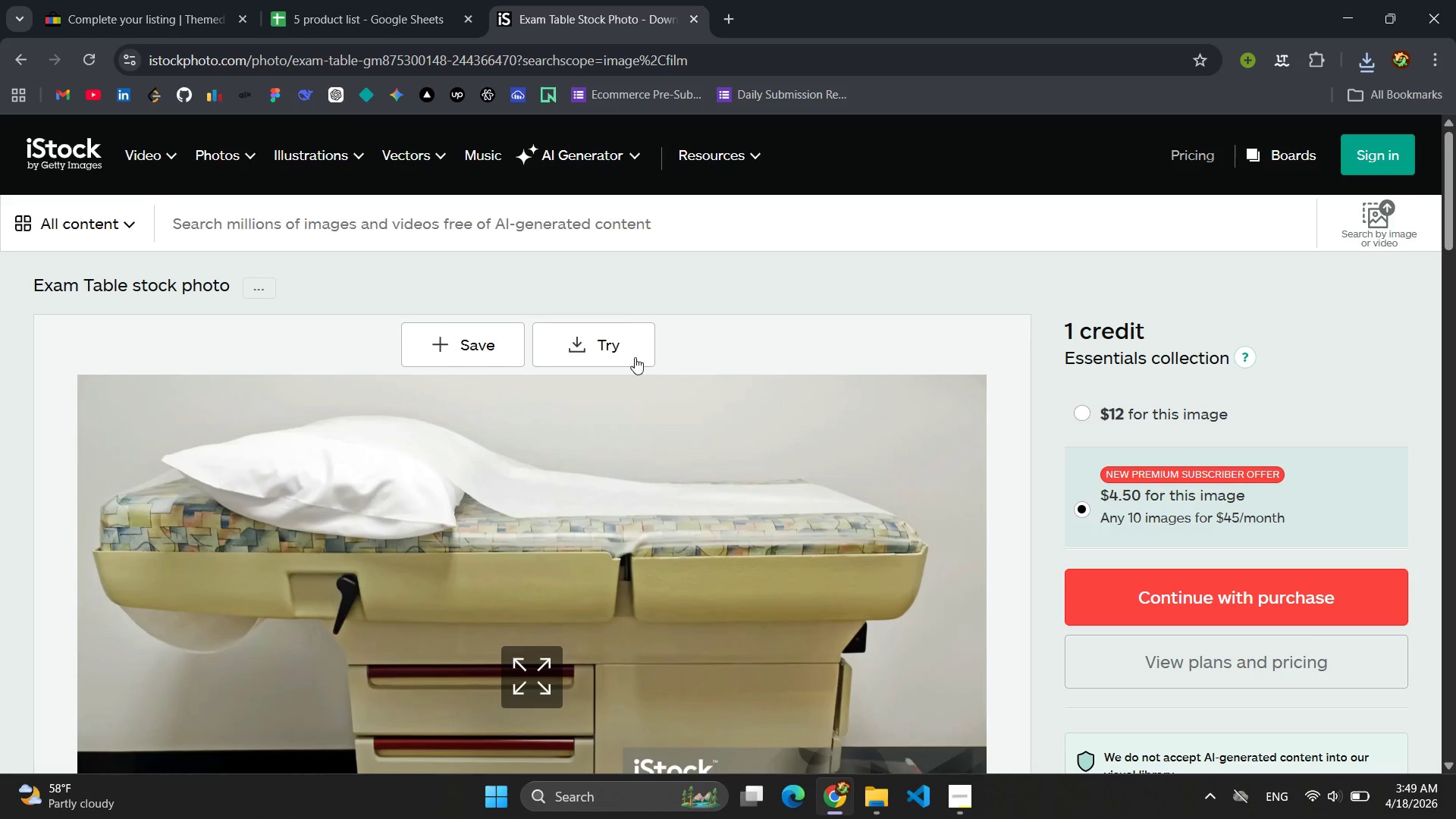 
left_click([632, 353])
 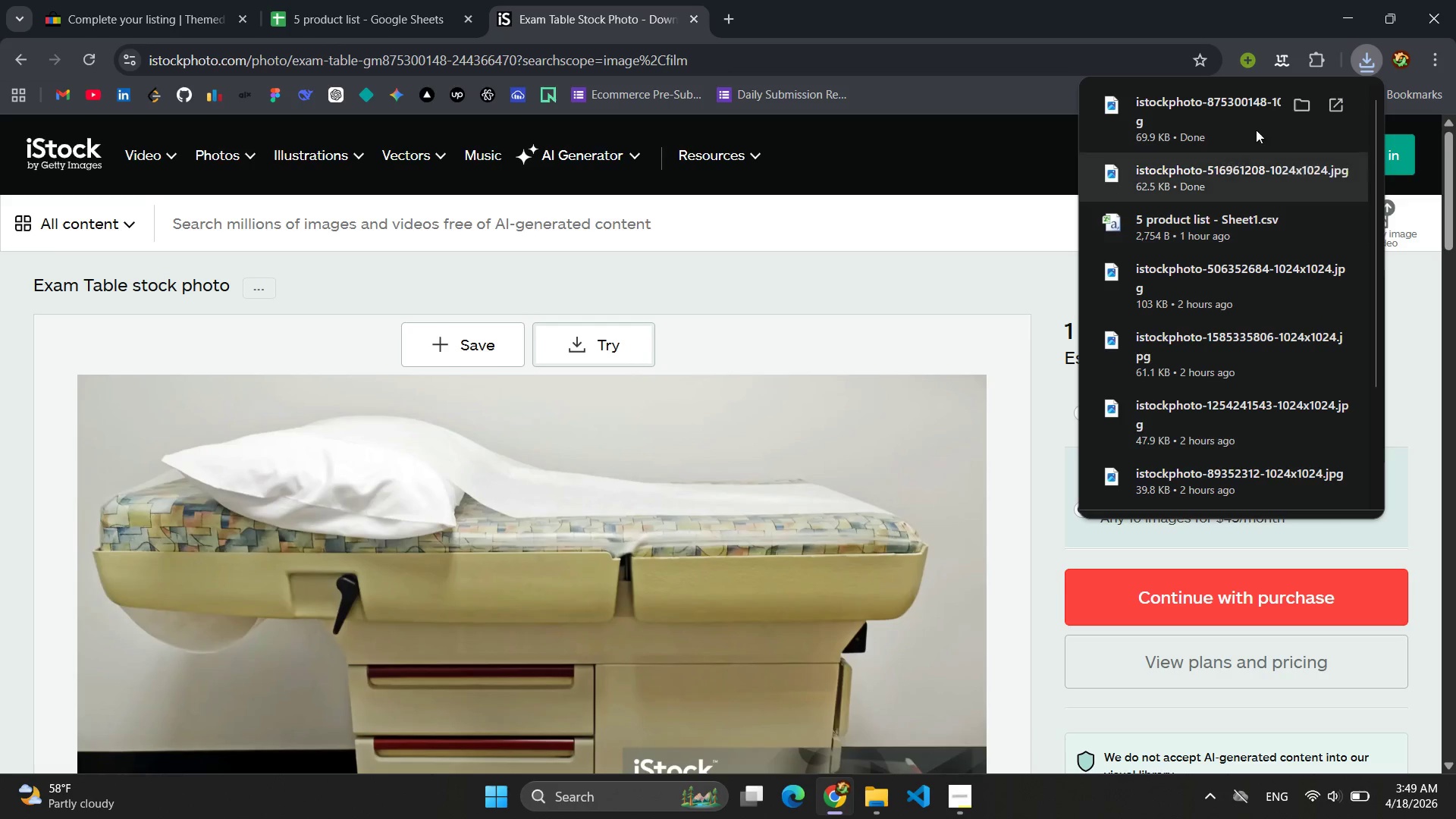 
left_click([1297, 105])
 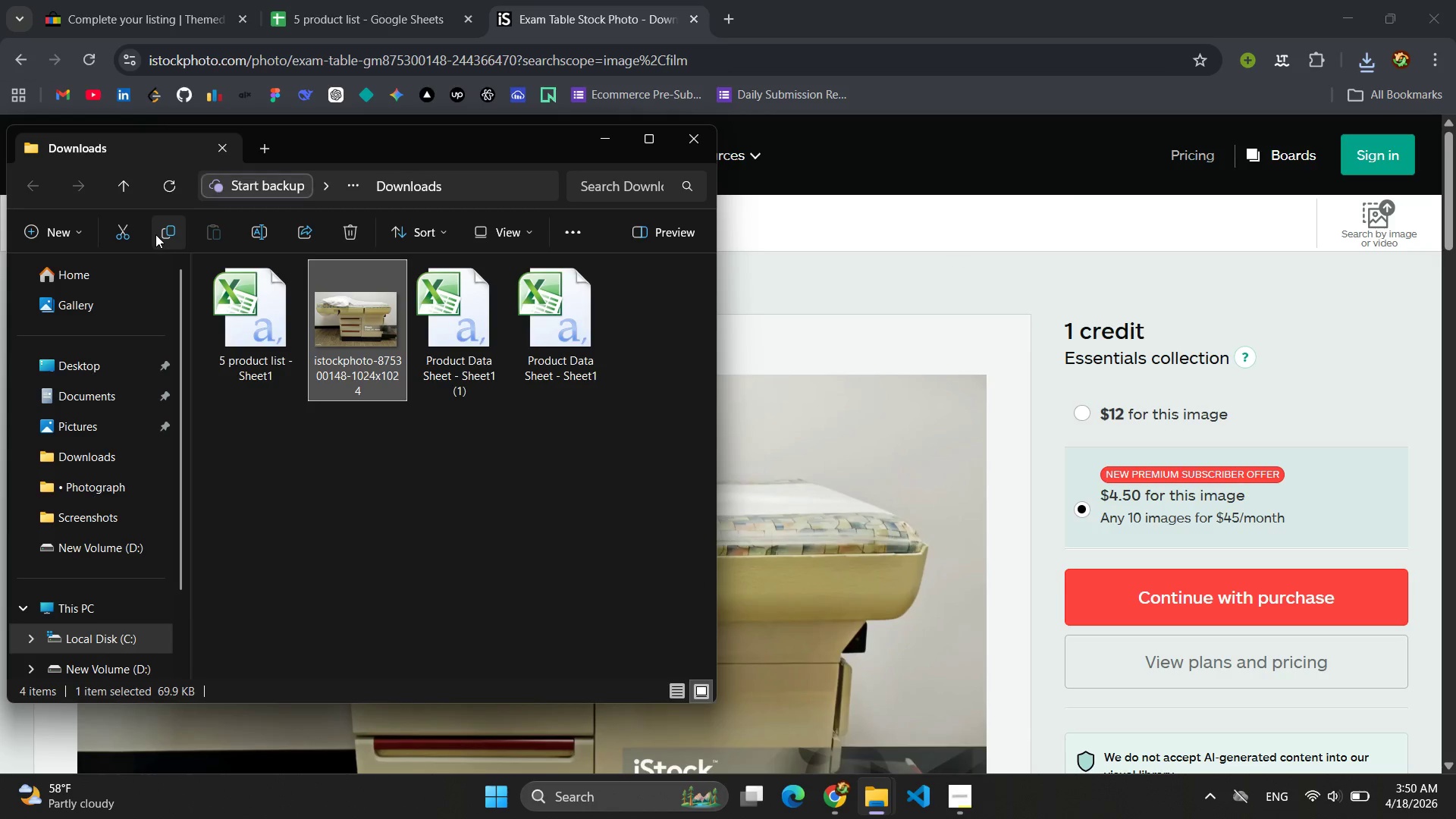 
wait(5.5)
 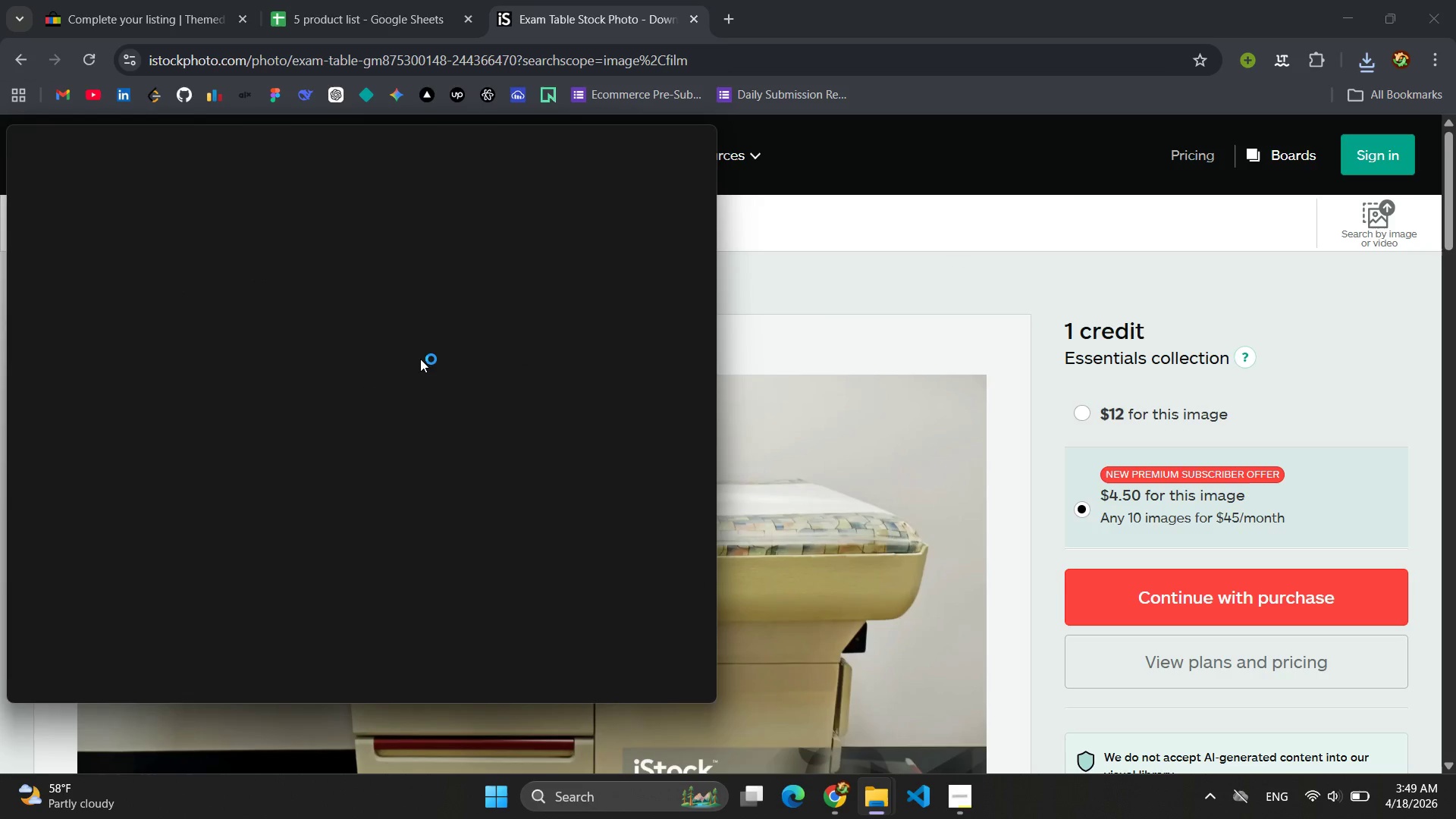 
left_click([123, 237])
 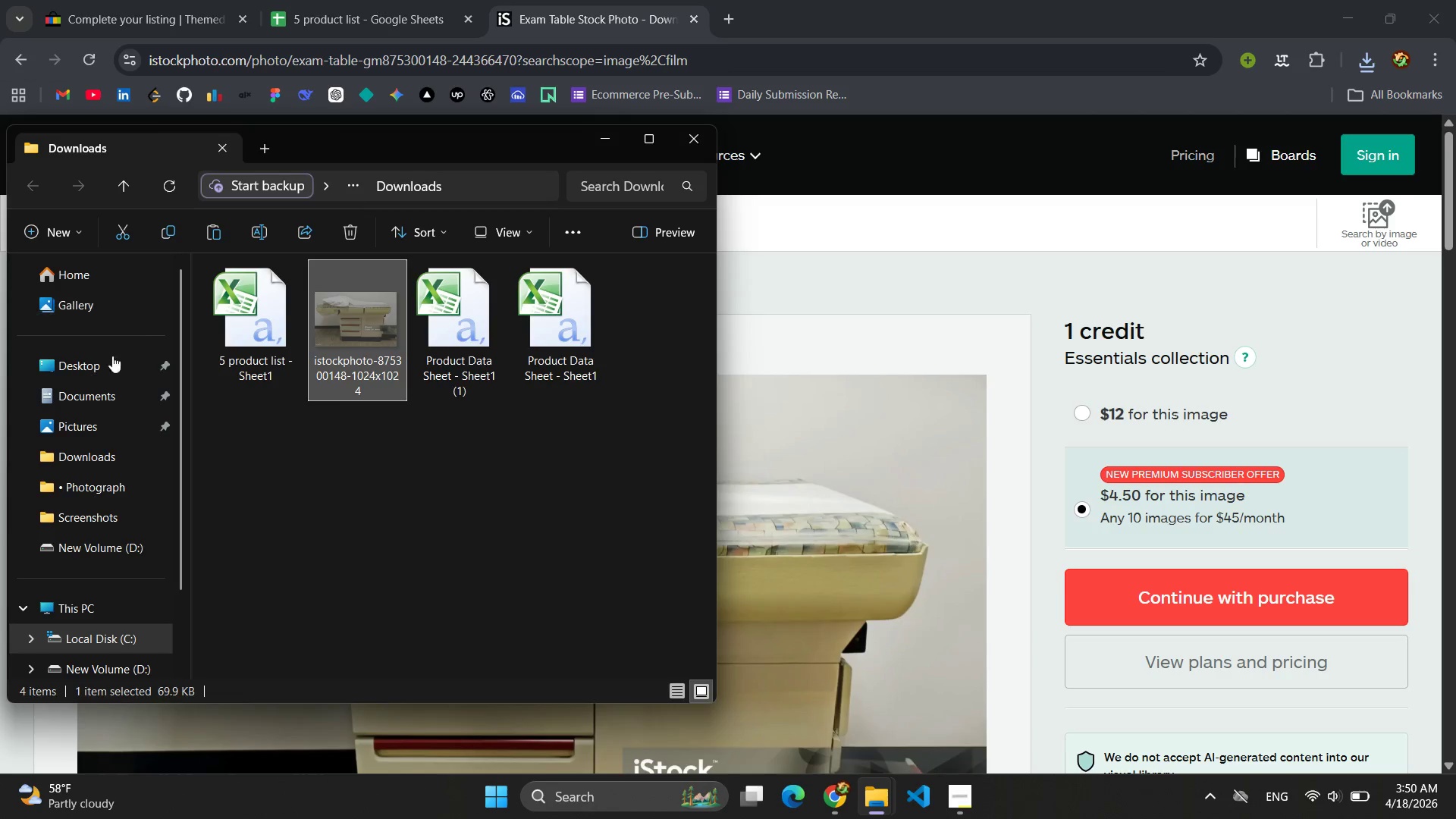 
left_click([96, 371])
 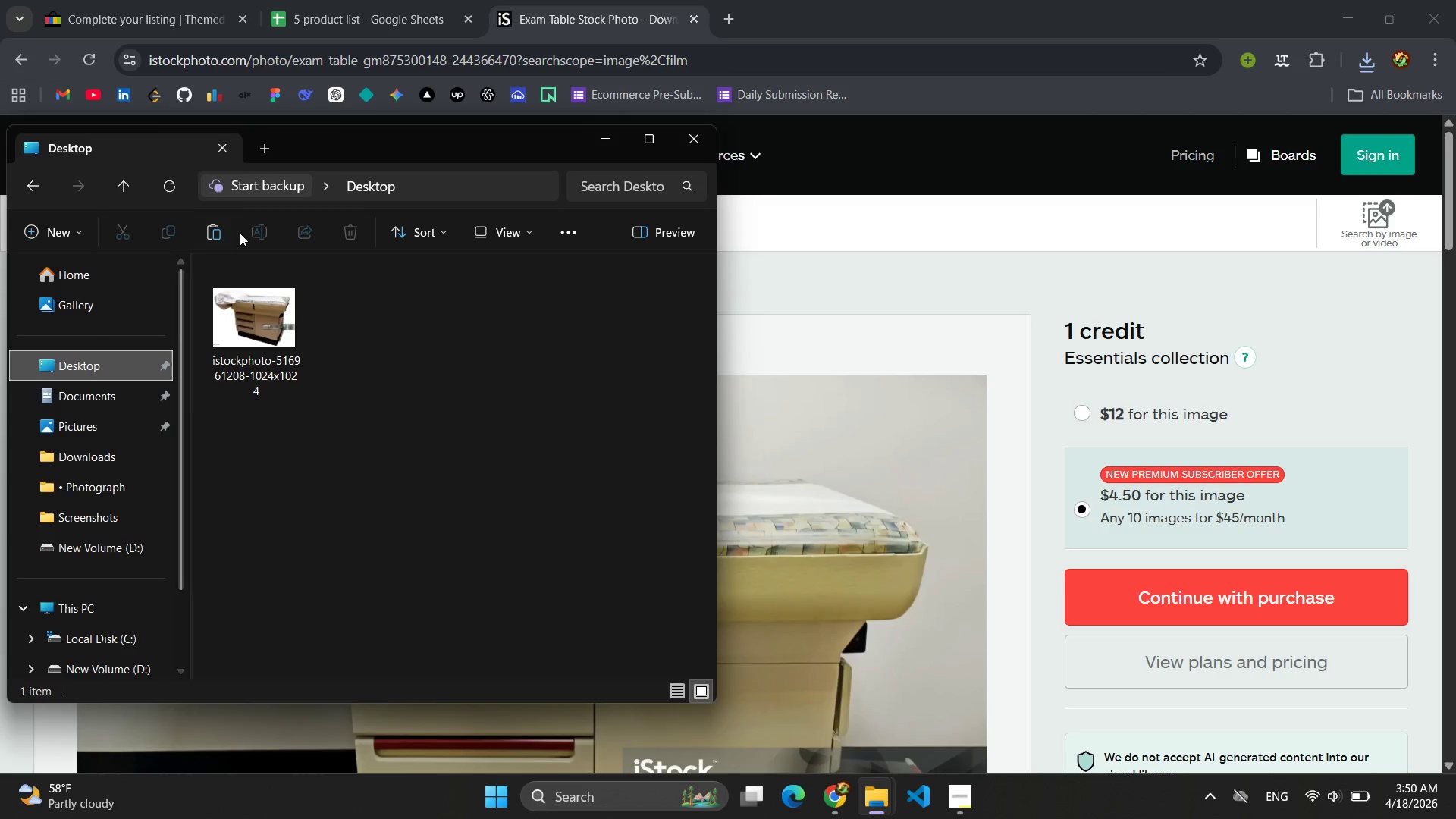 
left_click([208, 235])
 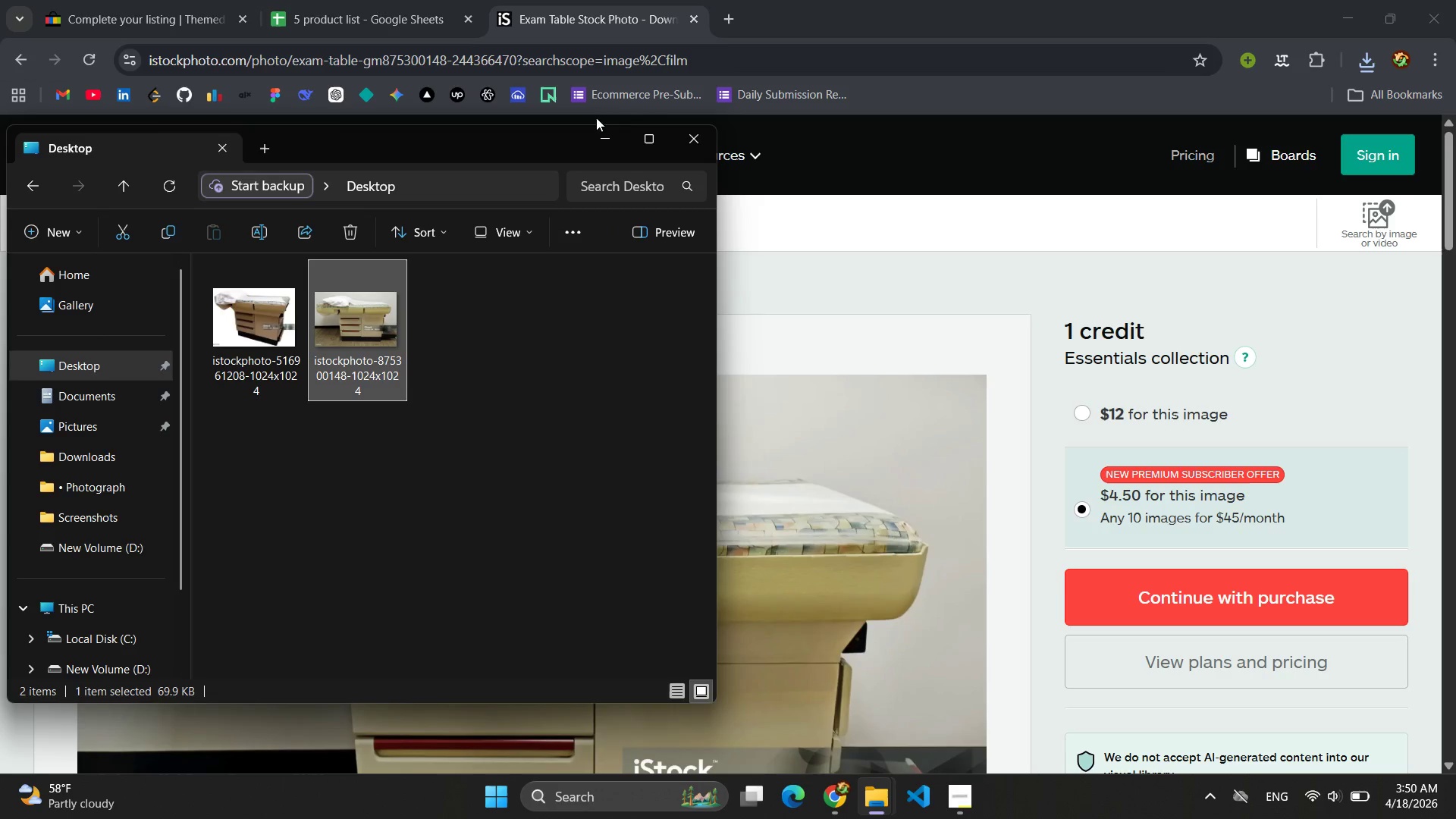 
left_click([158, 16])
 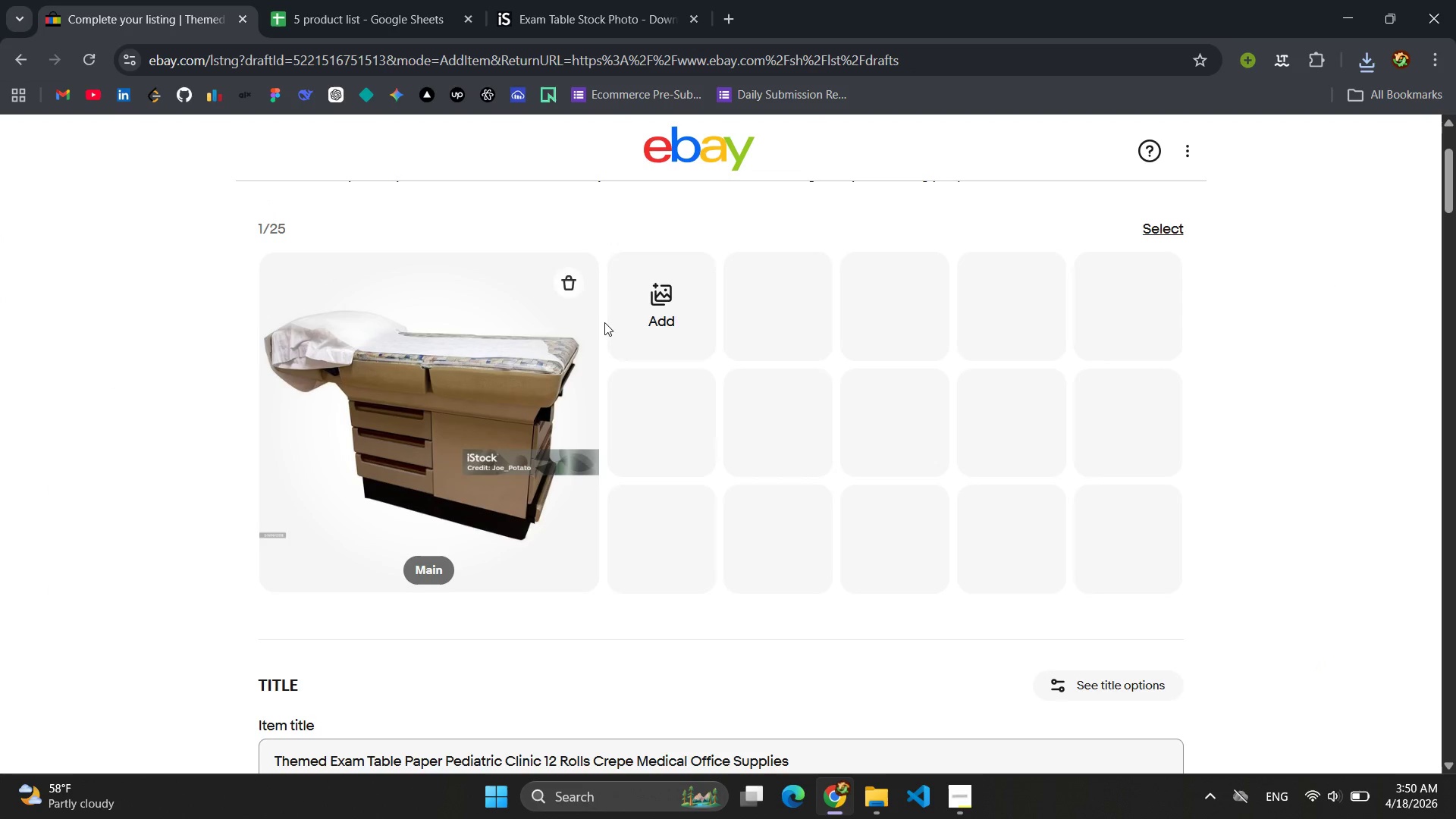 
left_click([654, 311])
 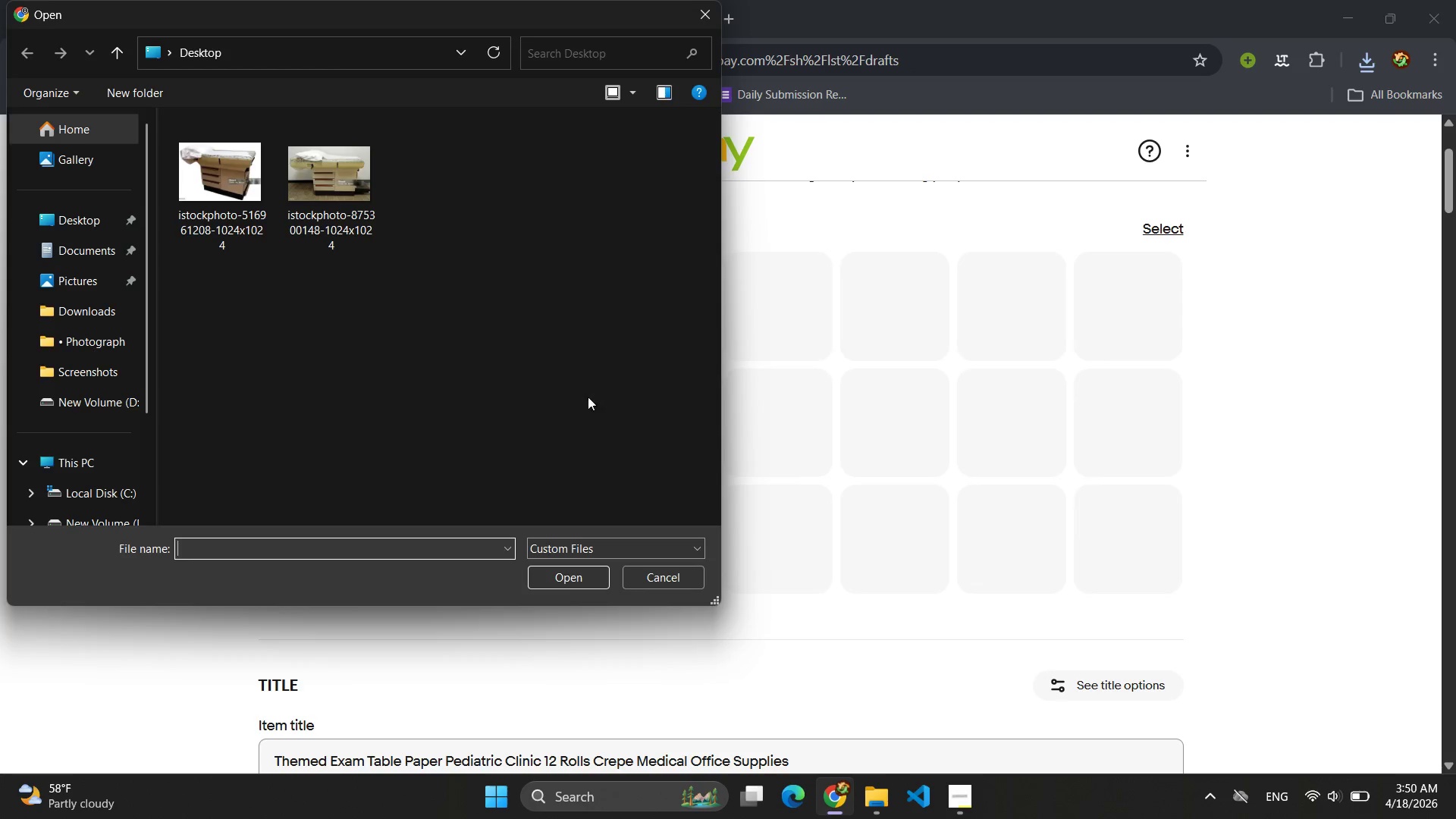 
left_click([315, 181])
 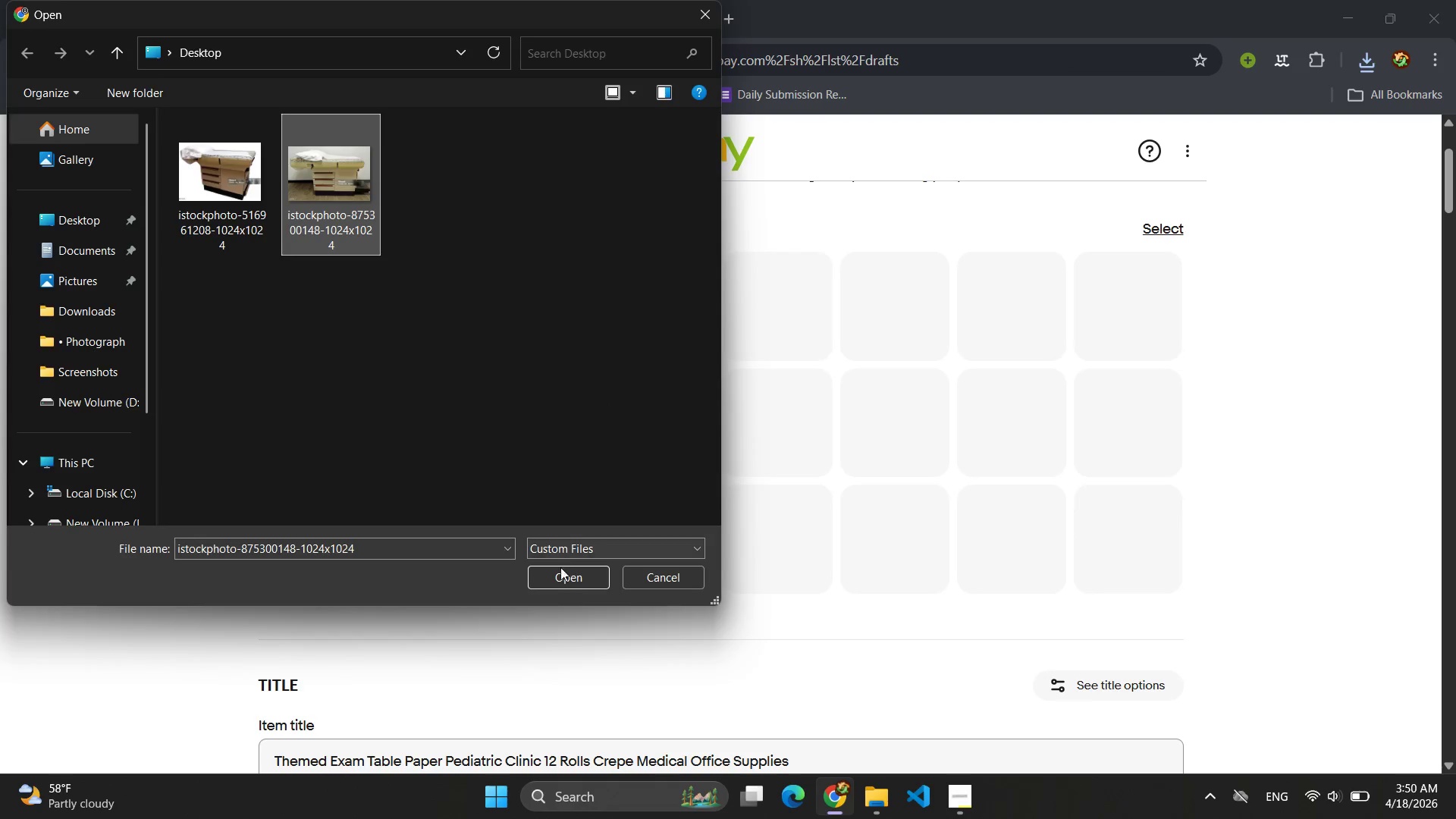 
left_click([561, 576])
 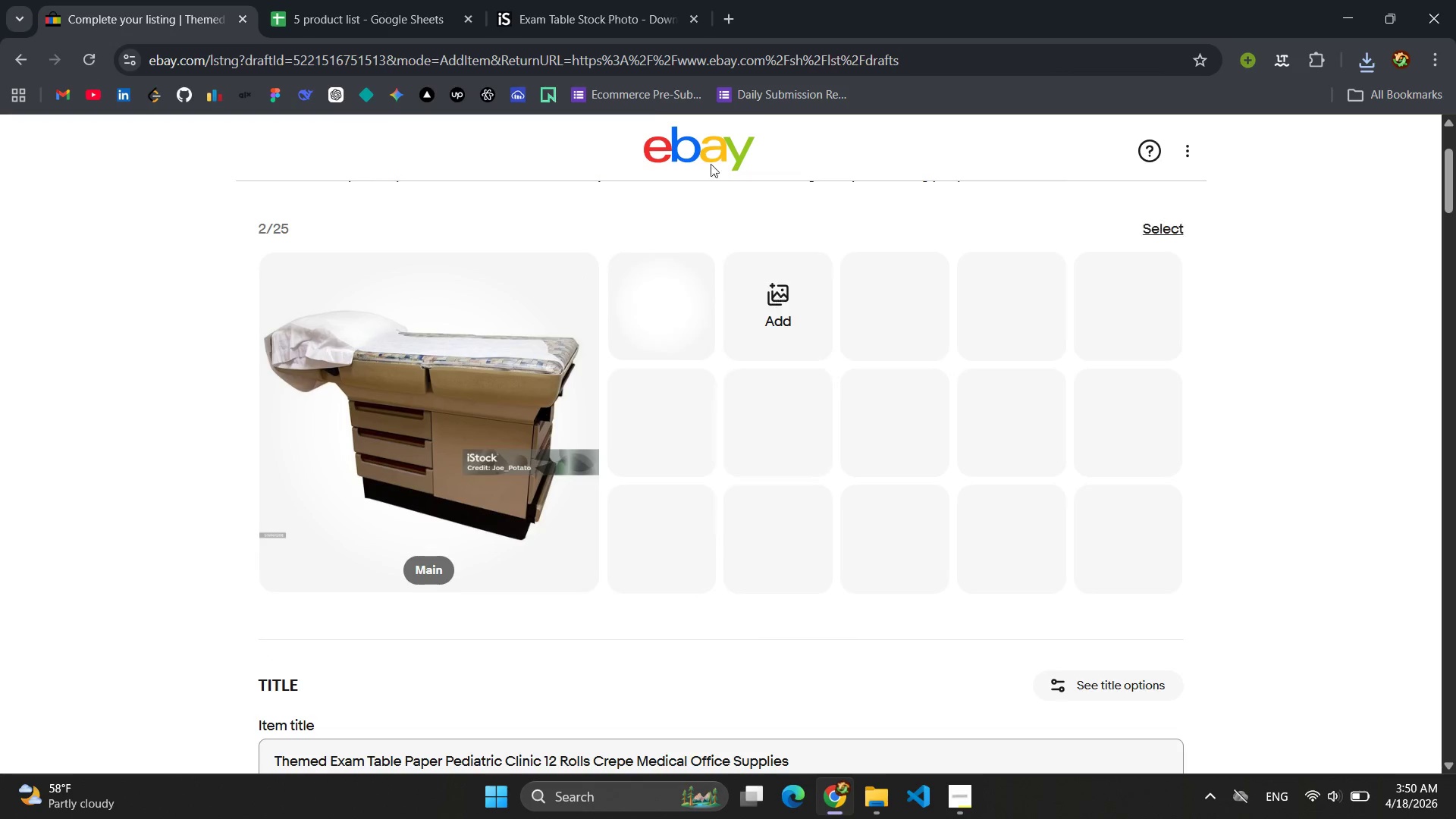 
left_click([572, 16])
 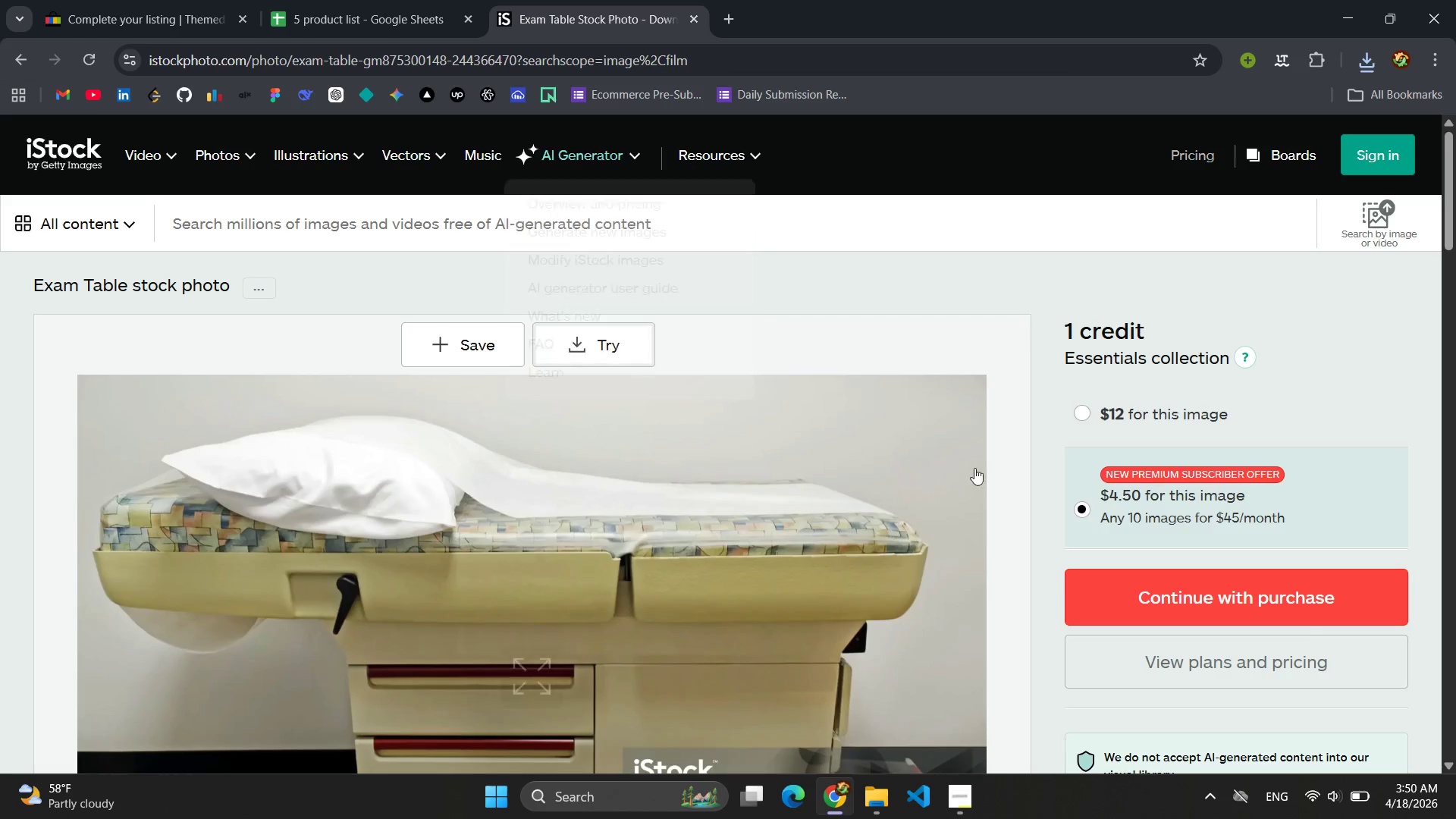 
scroll: coordinate [1191, 478], scroll_direction: down, amount: 9.0
 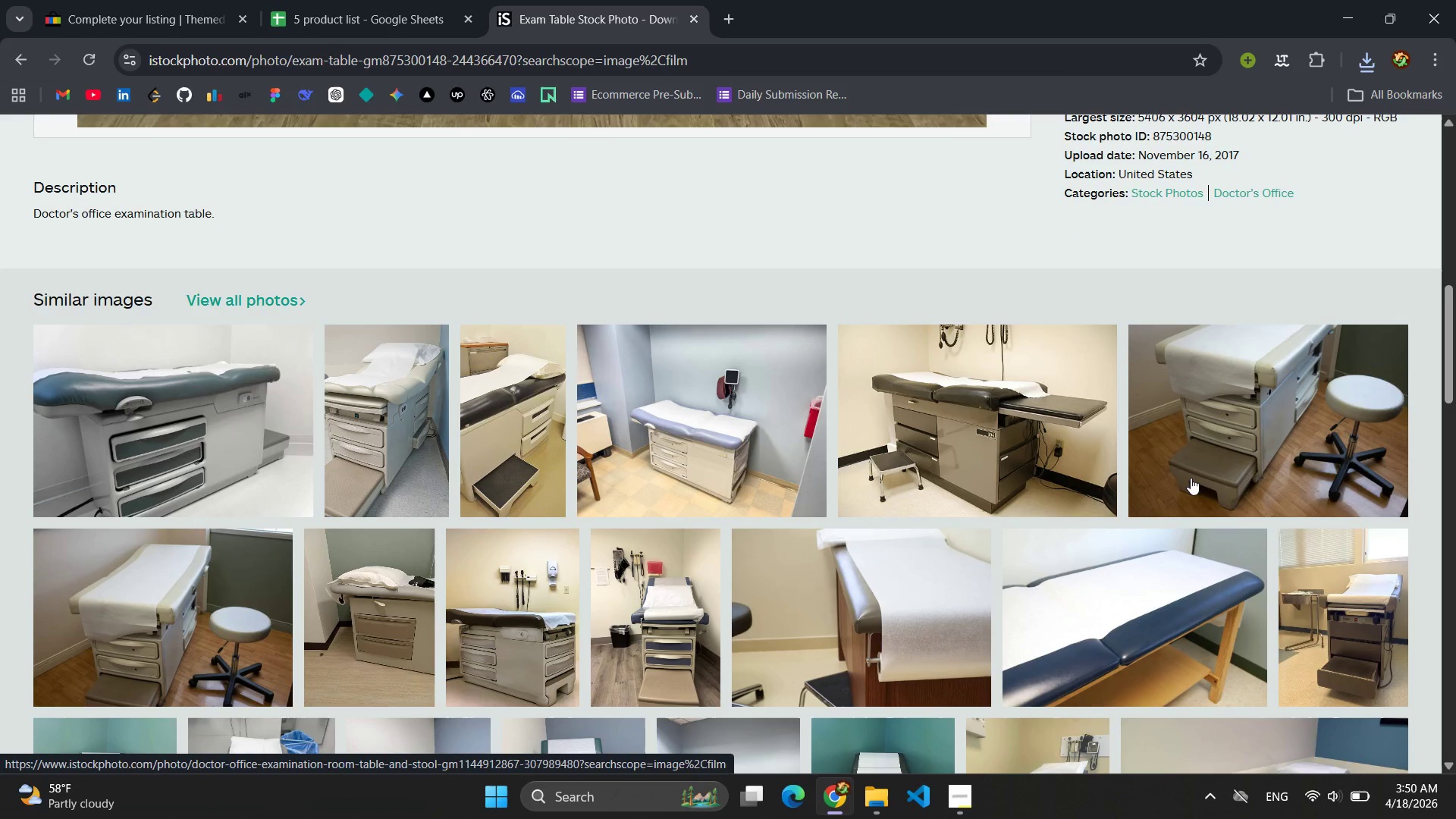 
wait(5.55)
 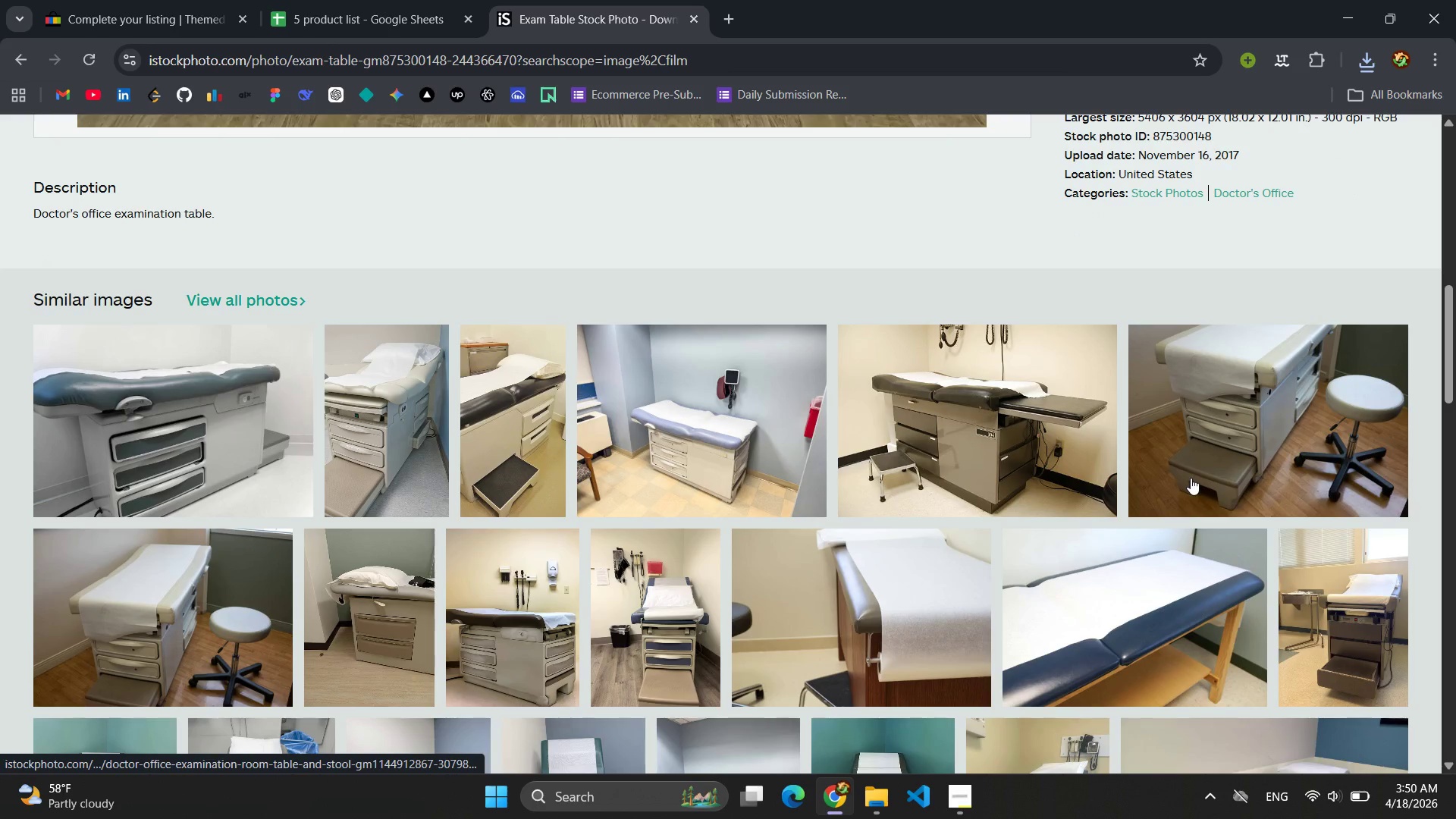 
scroll: coordinate [1068, 494], scroll_direction: down, amount: 6.0
 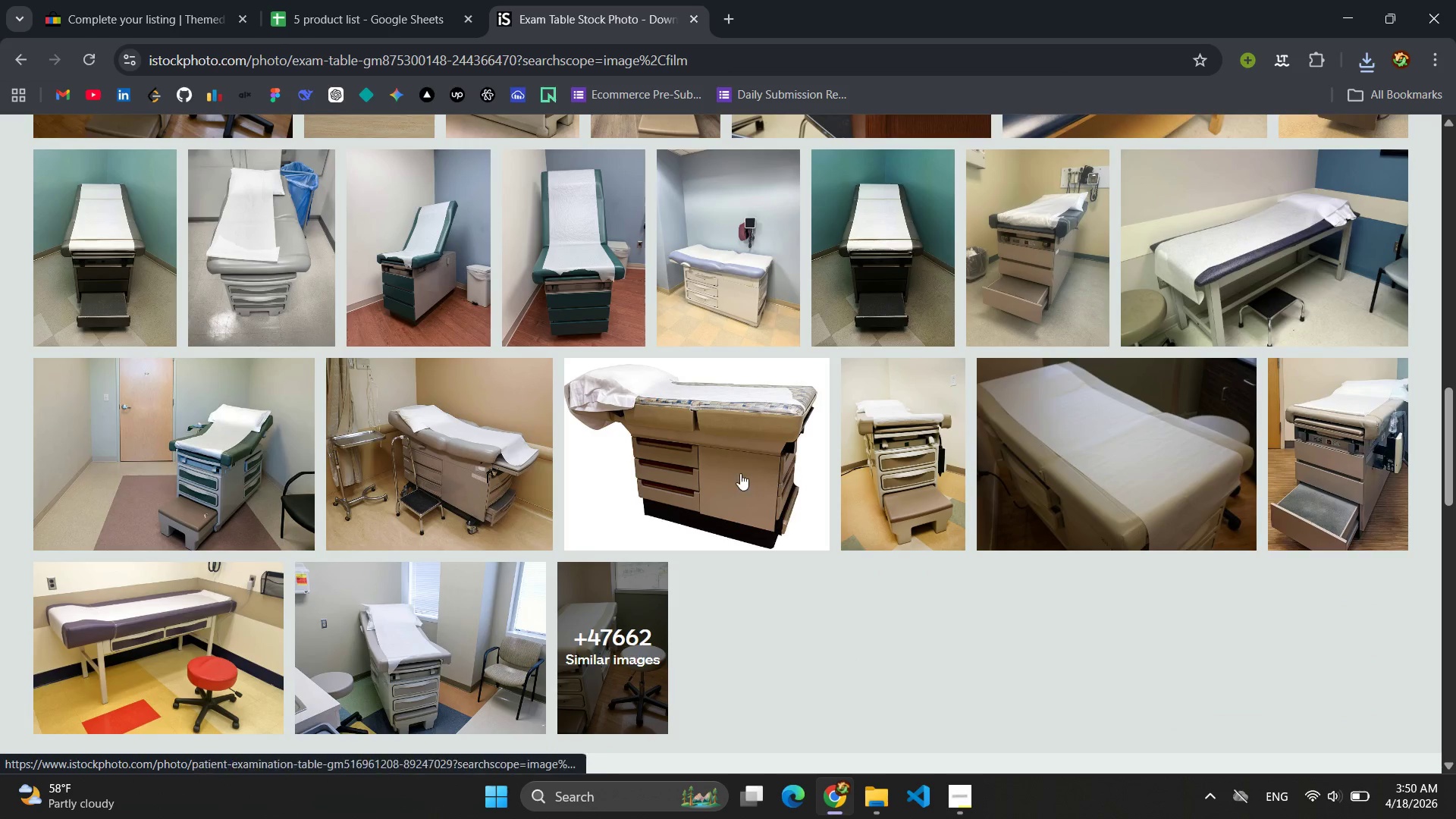 
left_click([720, 477])
 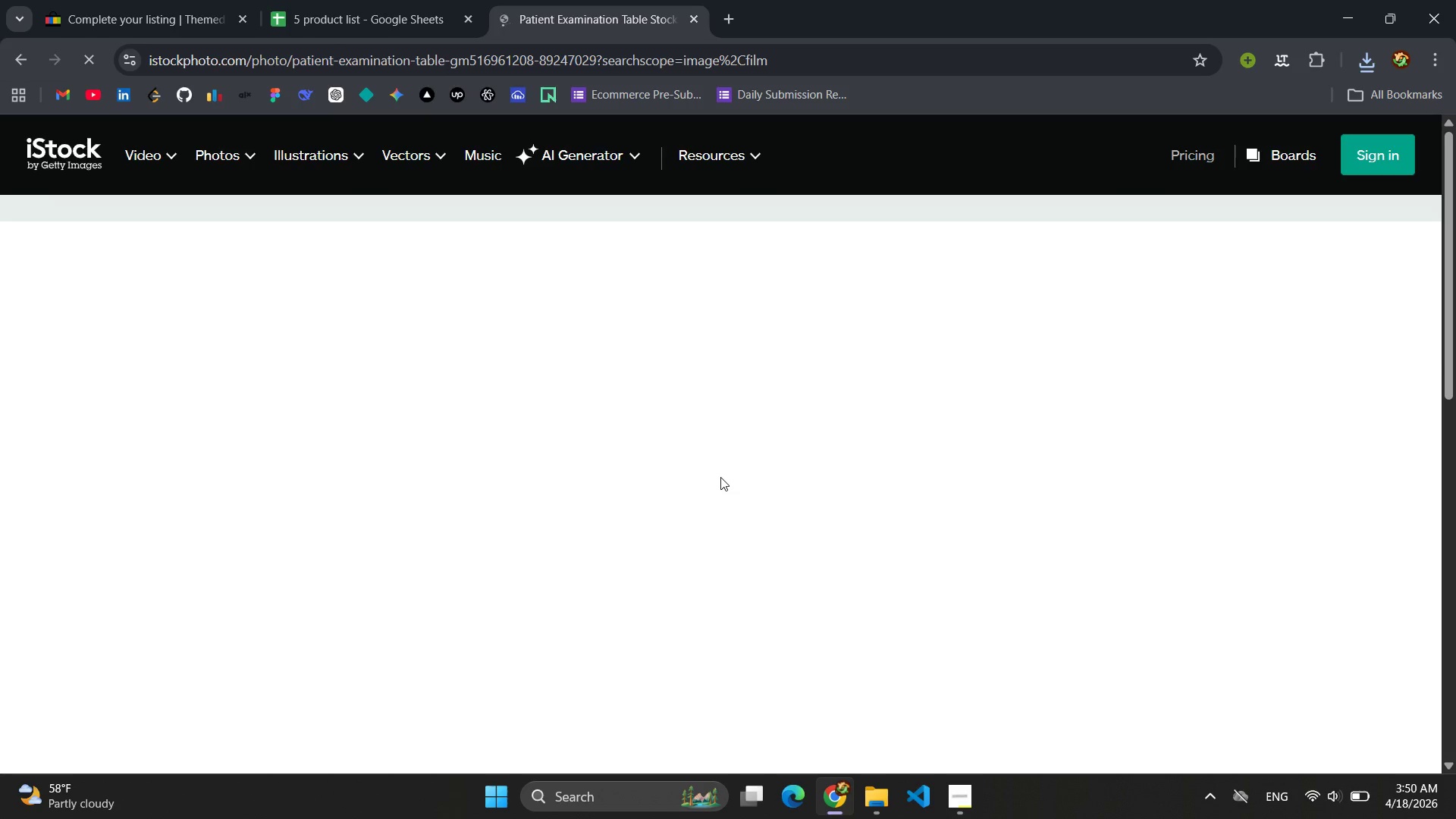 
scroll: coordinate [720, 477], scroll_direction: down, amount: 9.0
 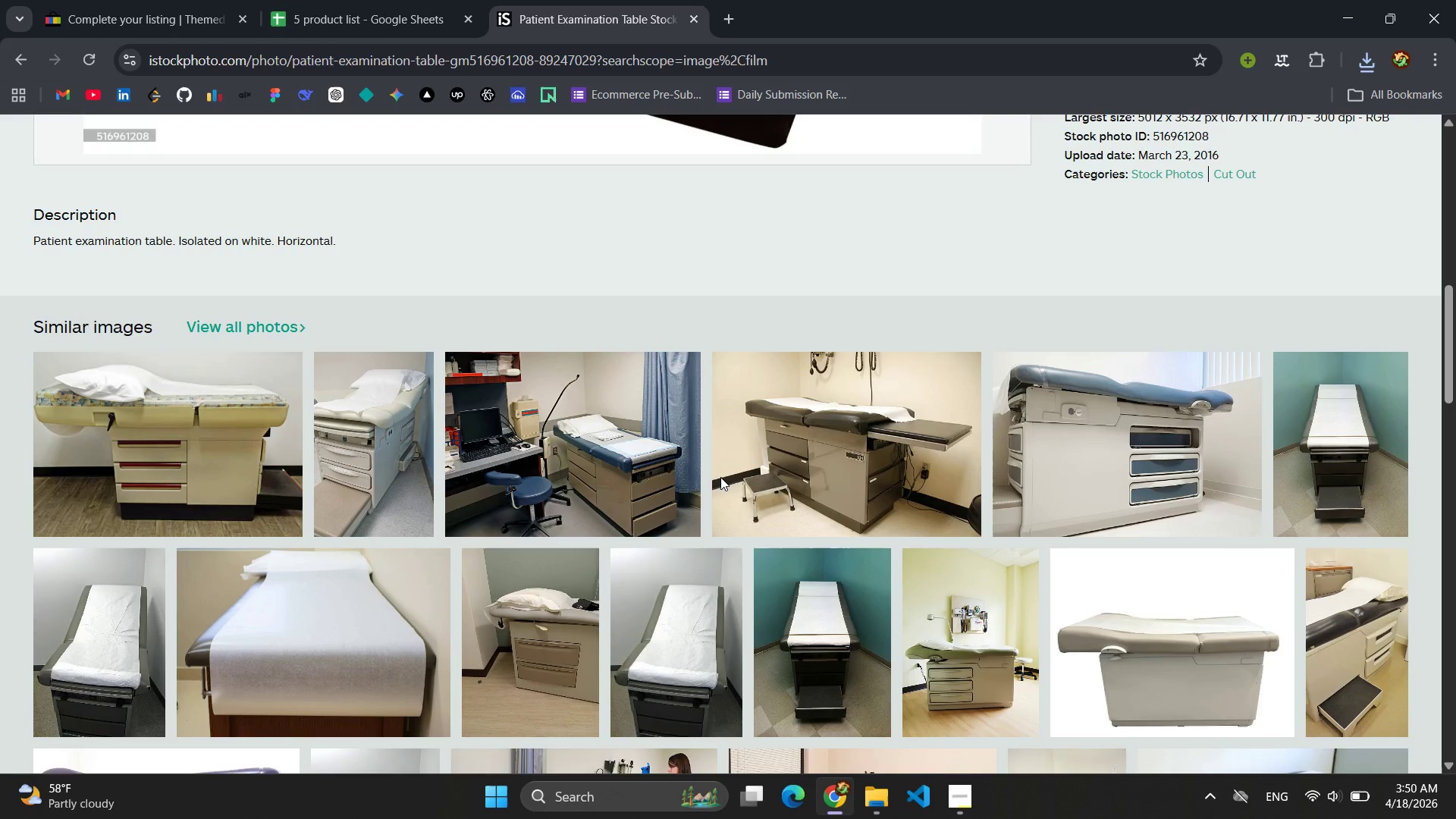 
left_click([1179, 462])
 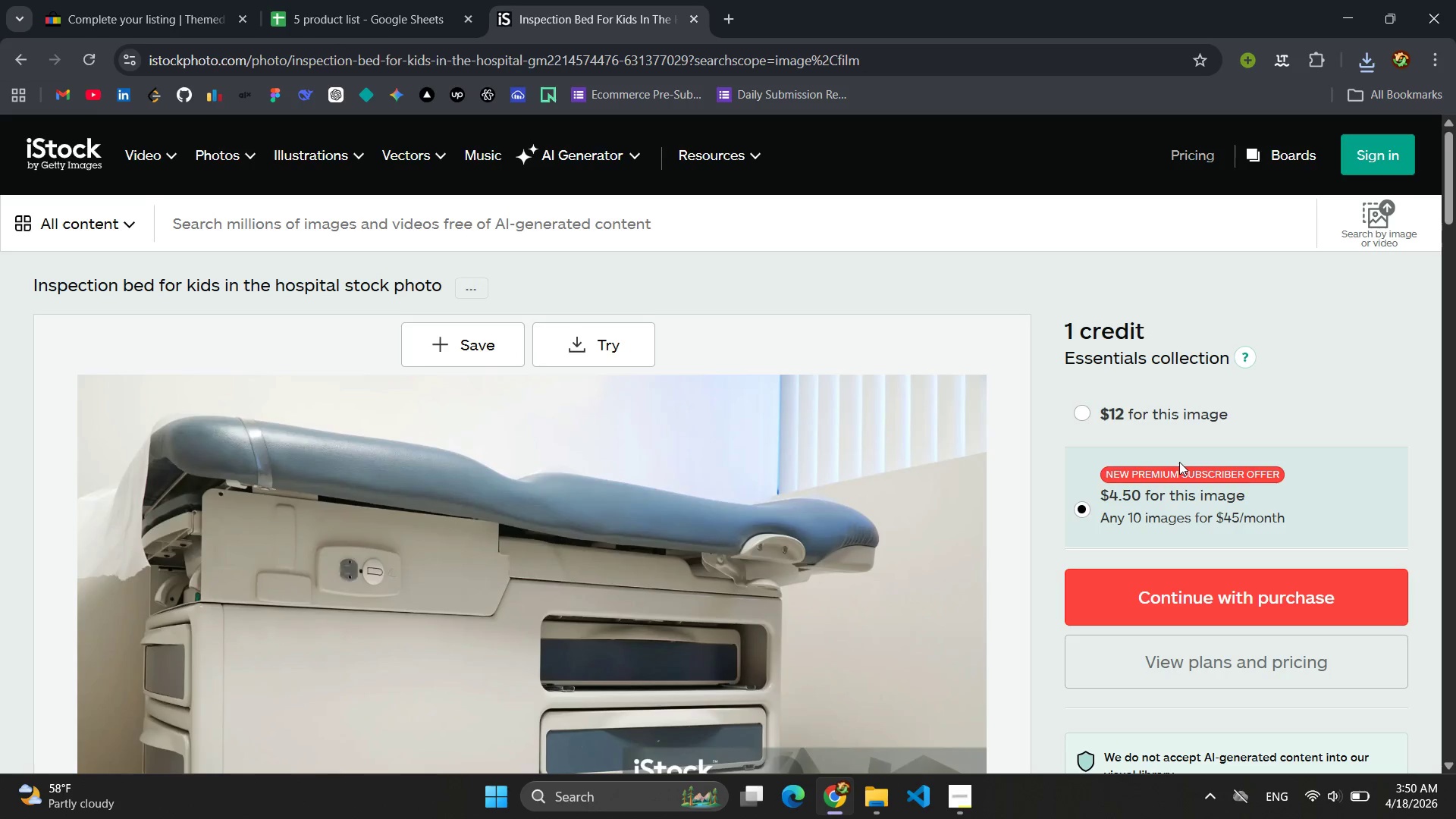 
scroll: coordinate [739, 533], scroll_direction: down, amount: 2.0
 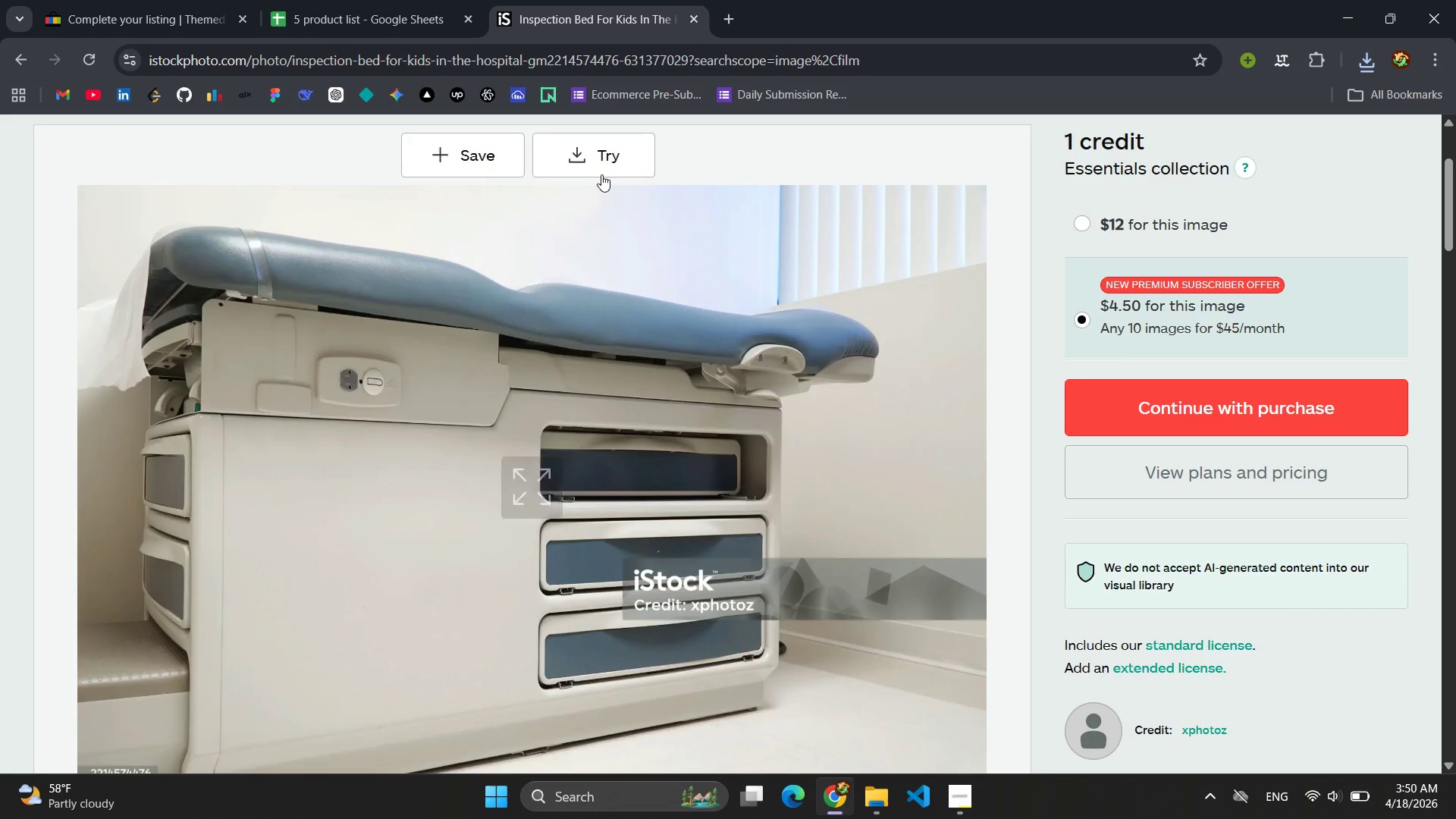 
left_click([601, 154])
 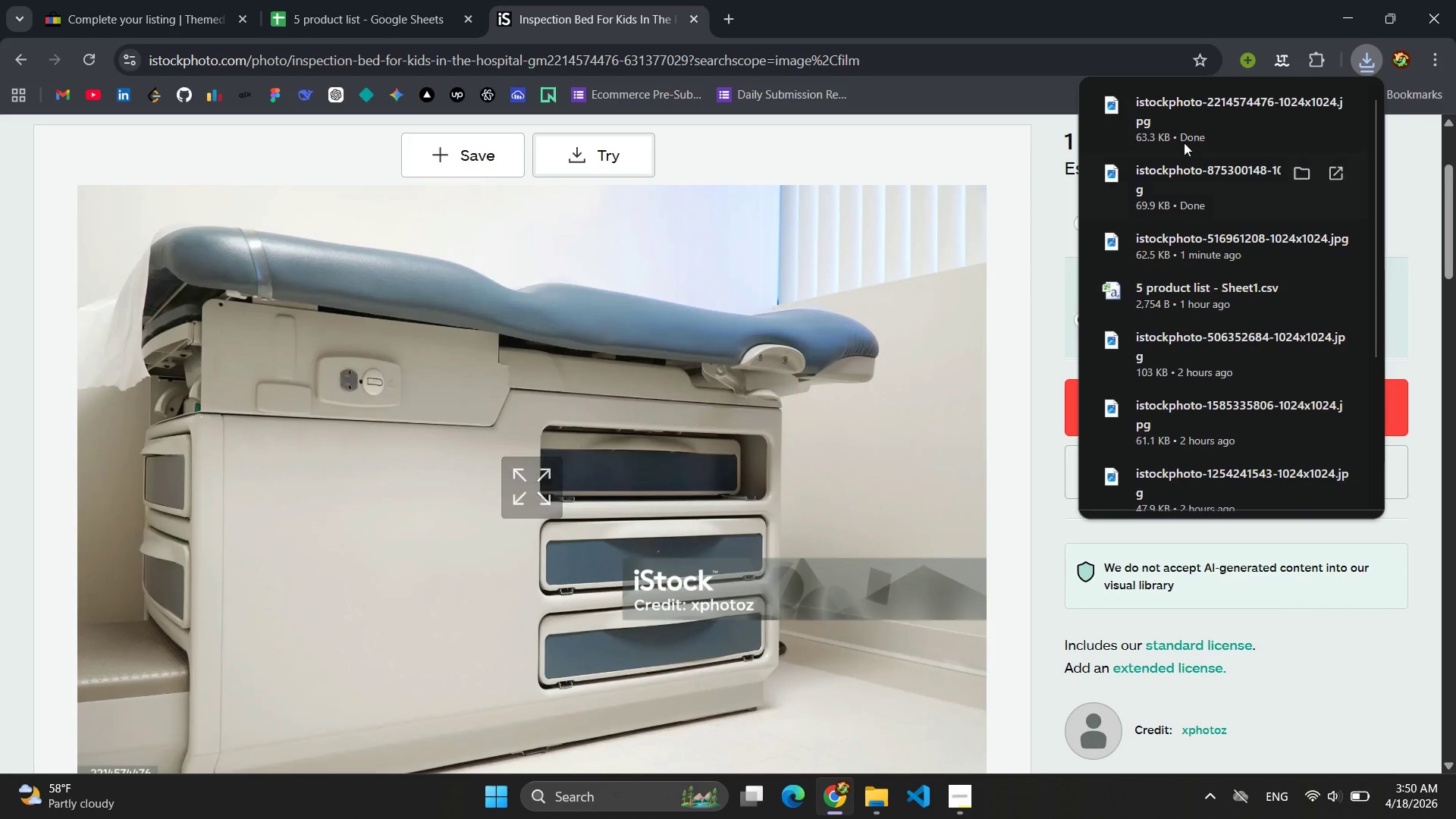 
left_click([1301, 107])
 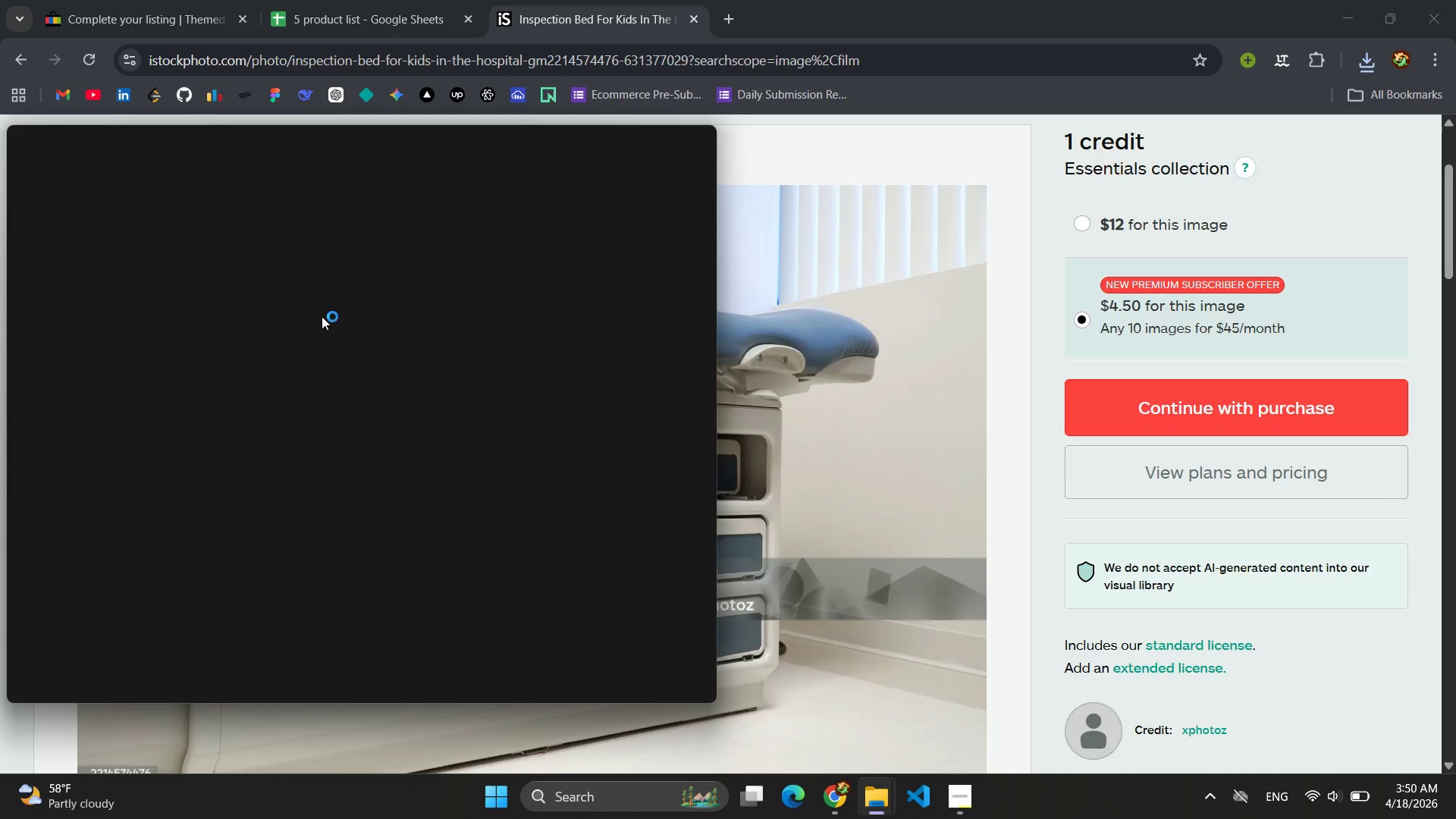 
mouse_move([301, 317])
 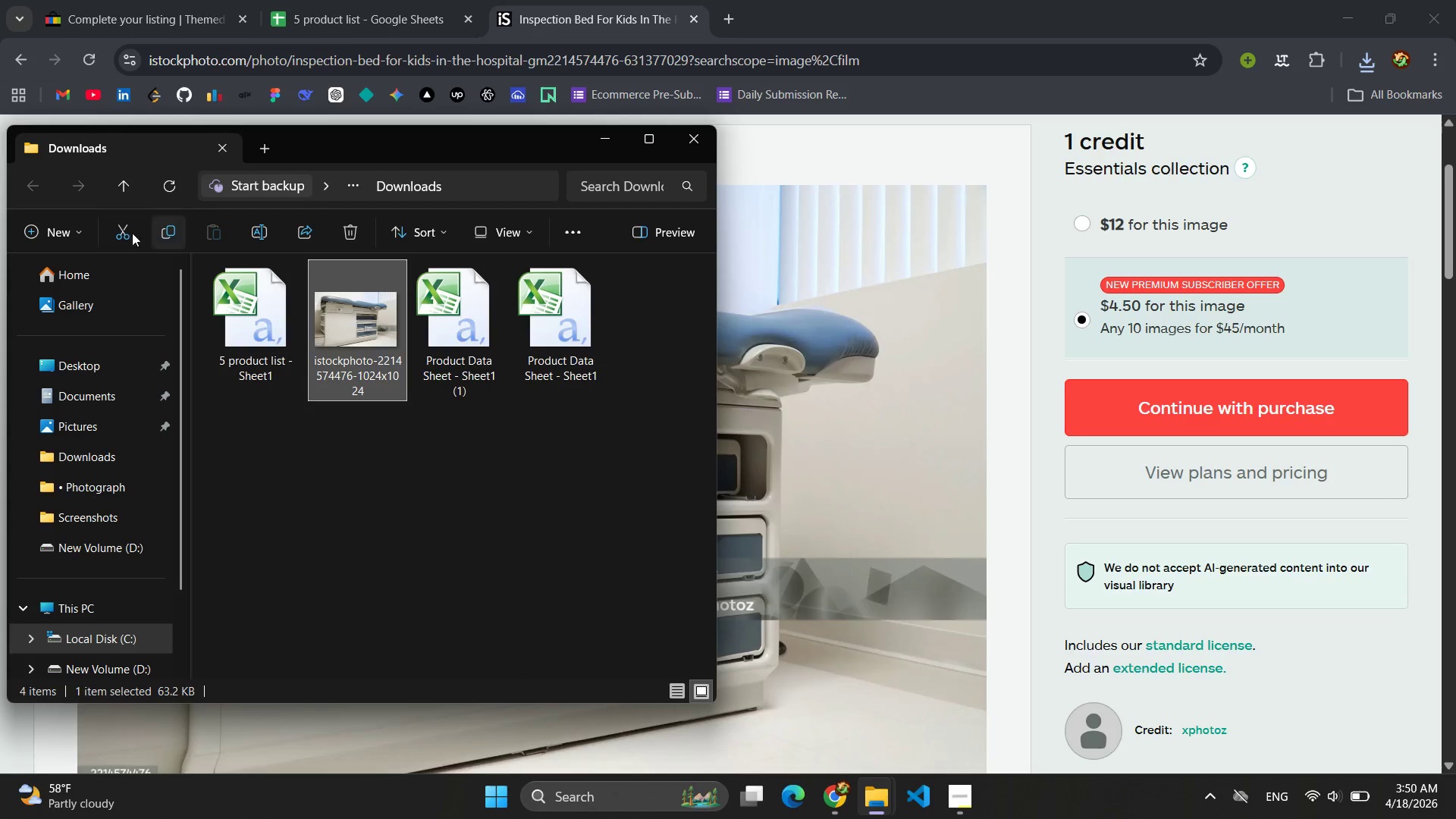 
left_click([121, 231])
 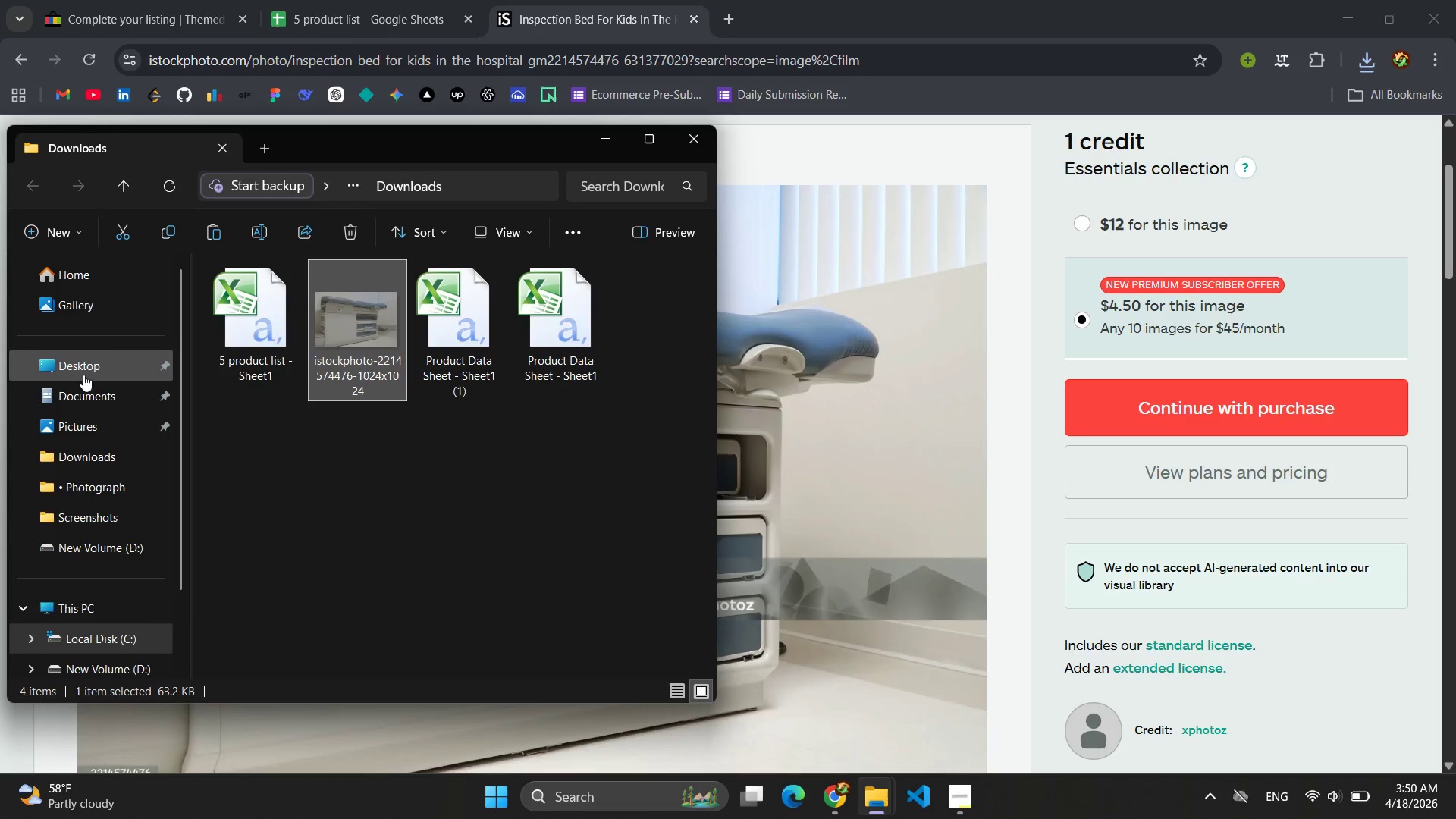 
left_click([83, 377])
 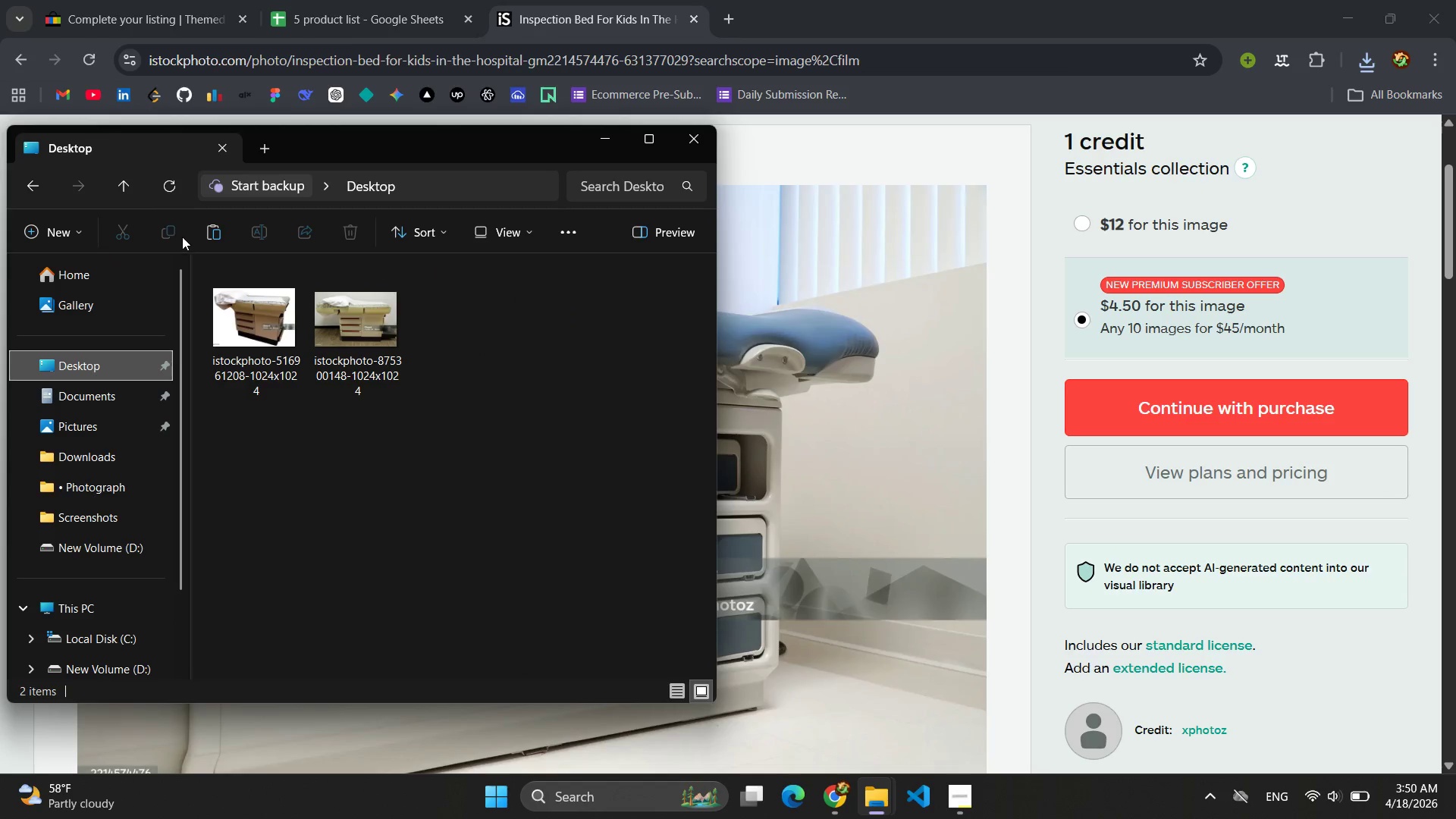 
left_click([219, 237])
 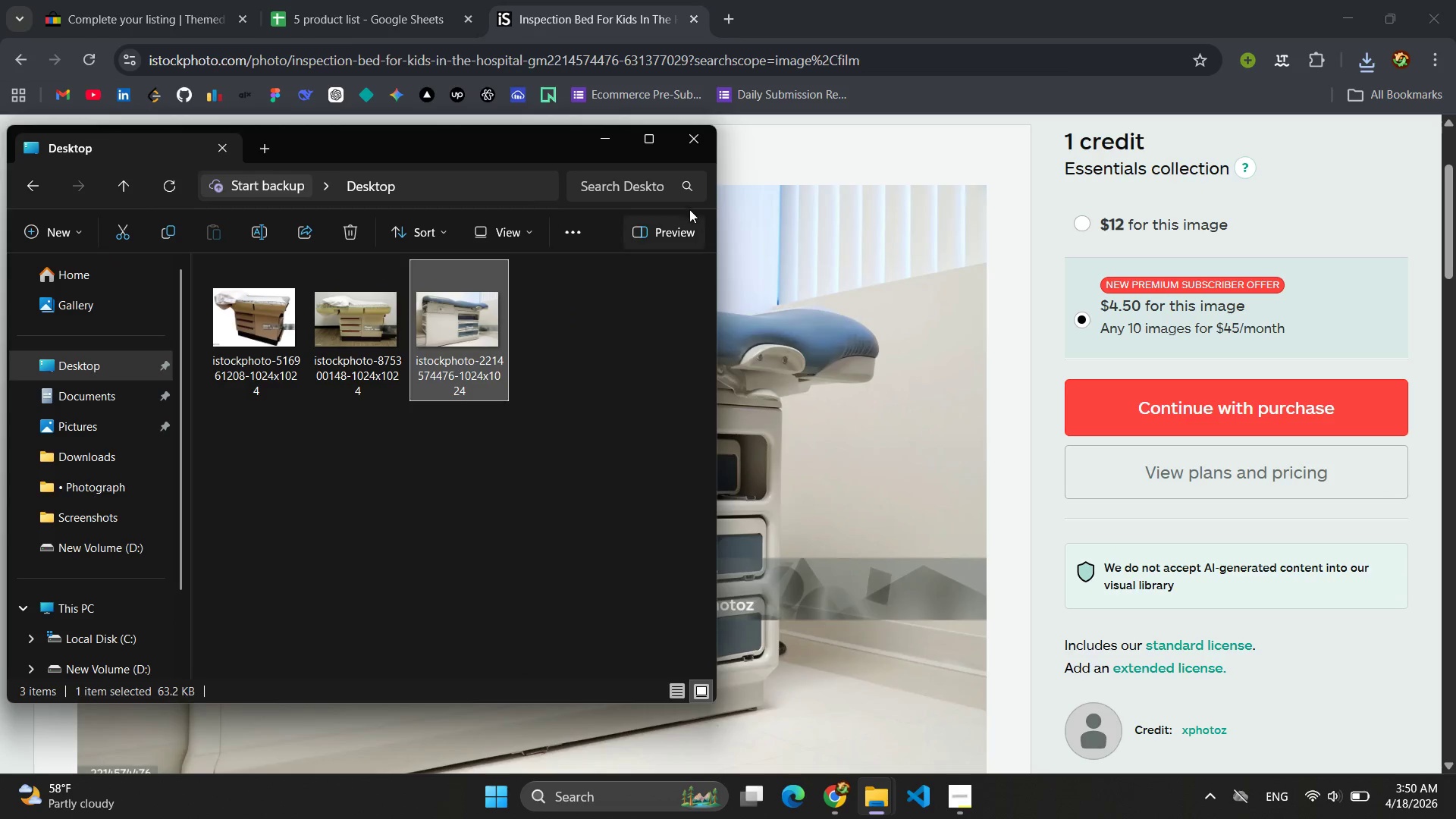 
left_click([617, 138])
 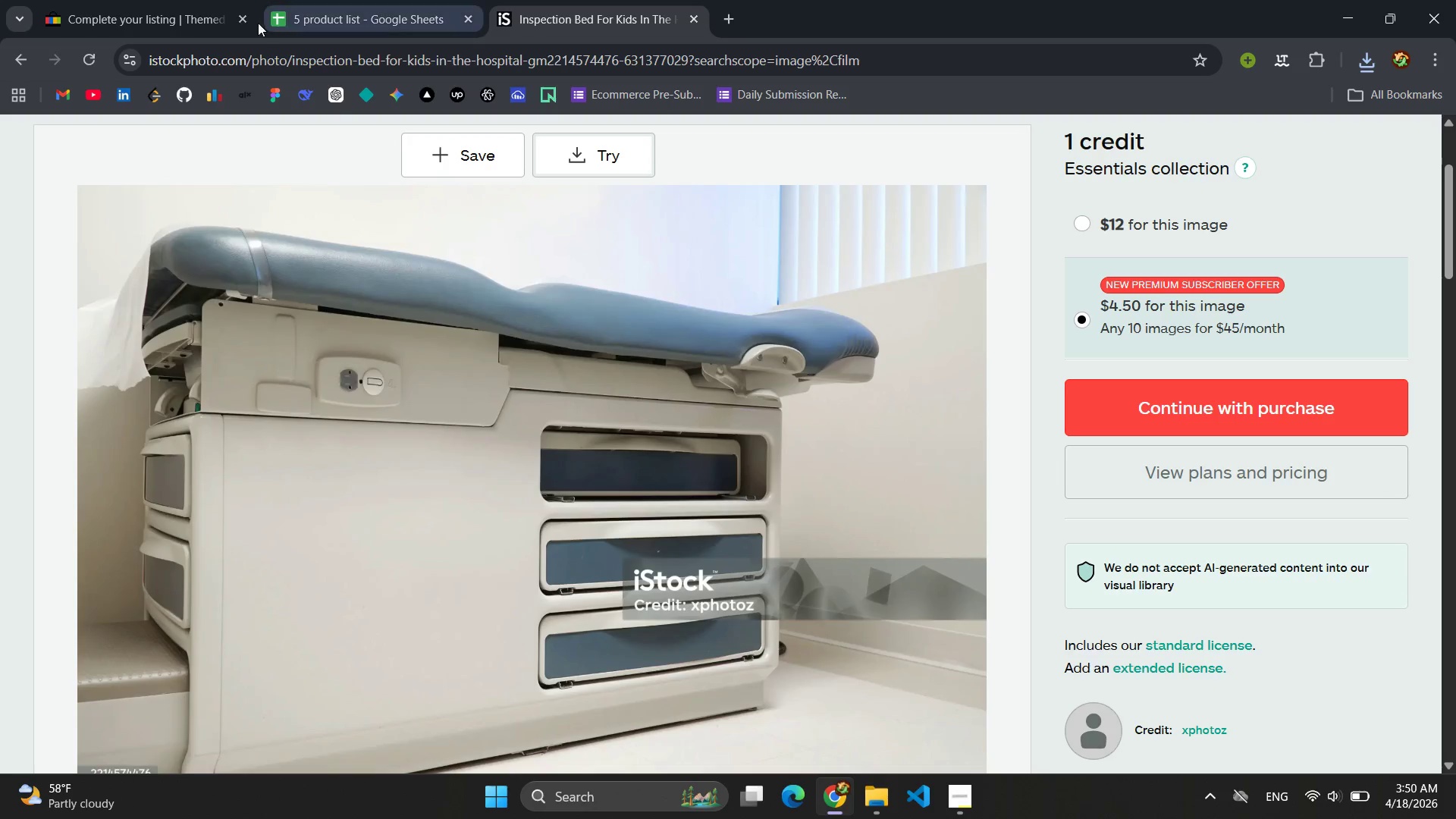 
left_click([180, 15])
 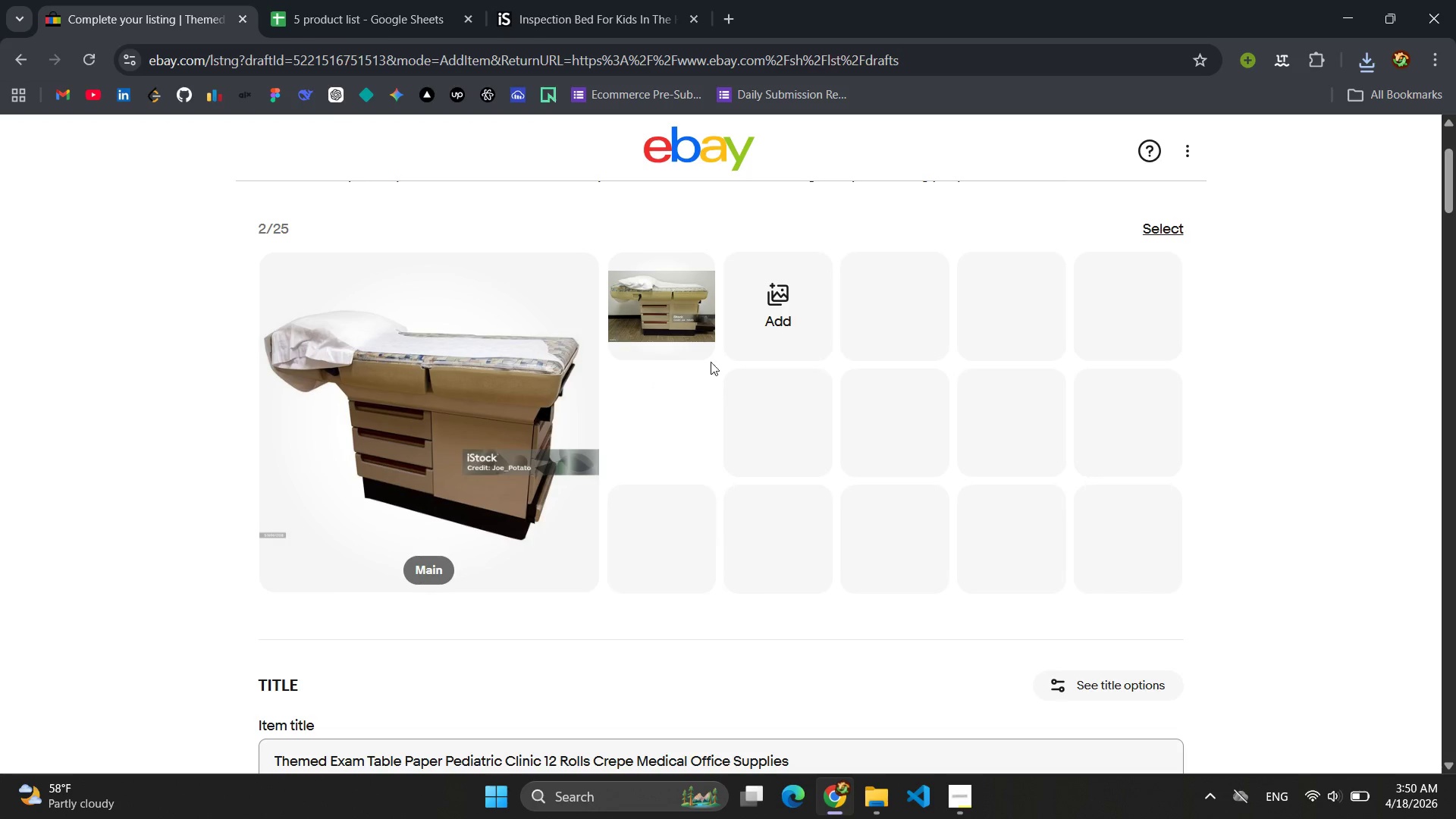 
left_click([775, 303])
 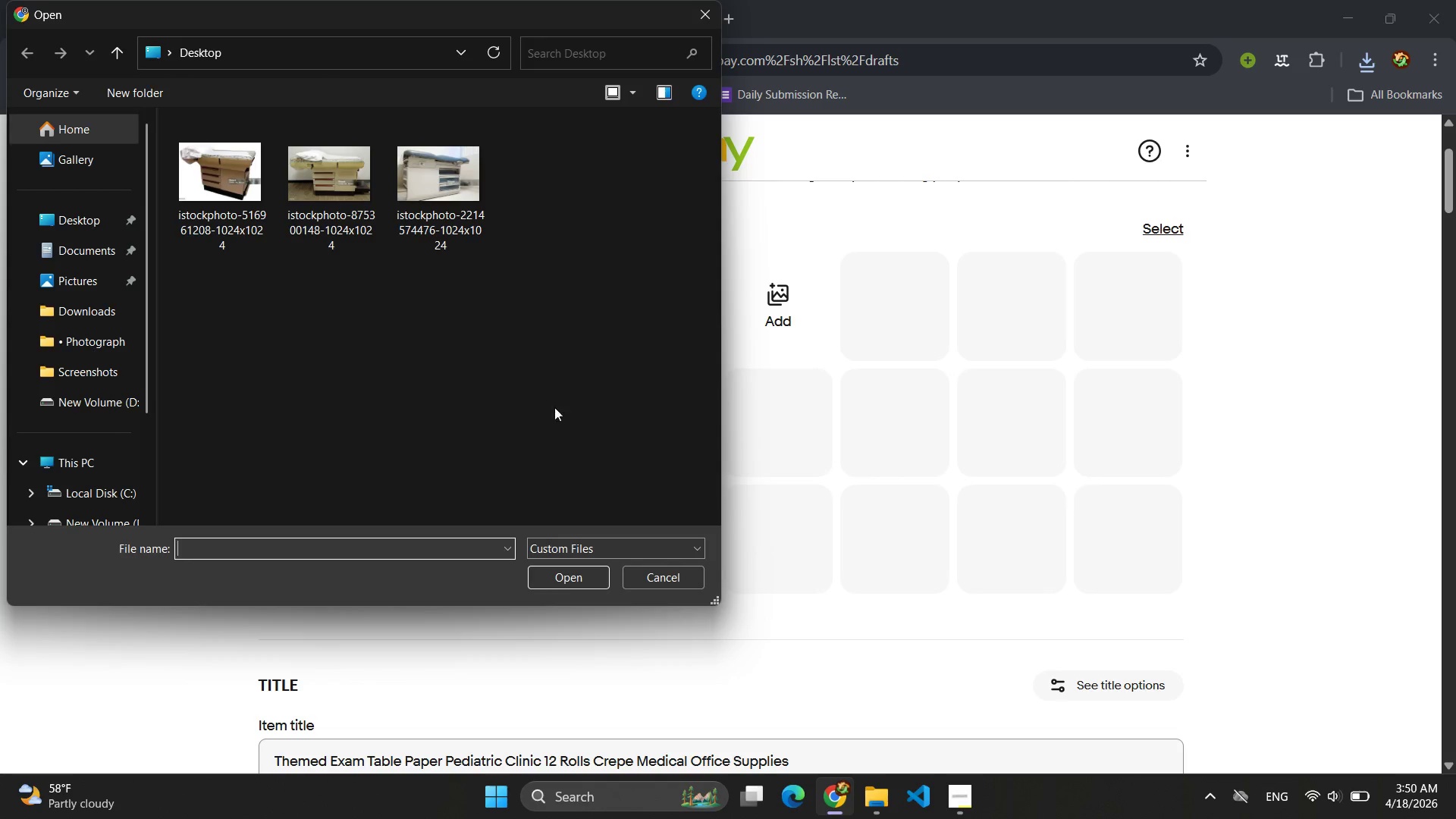 
left_click([437, 190])
 